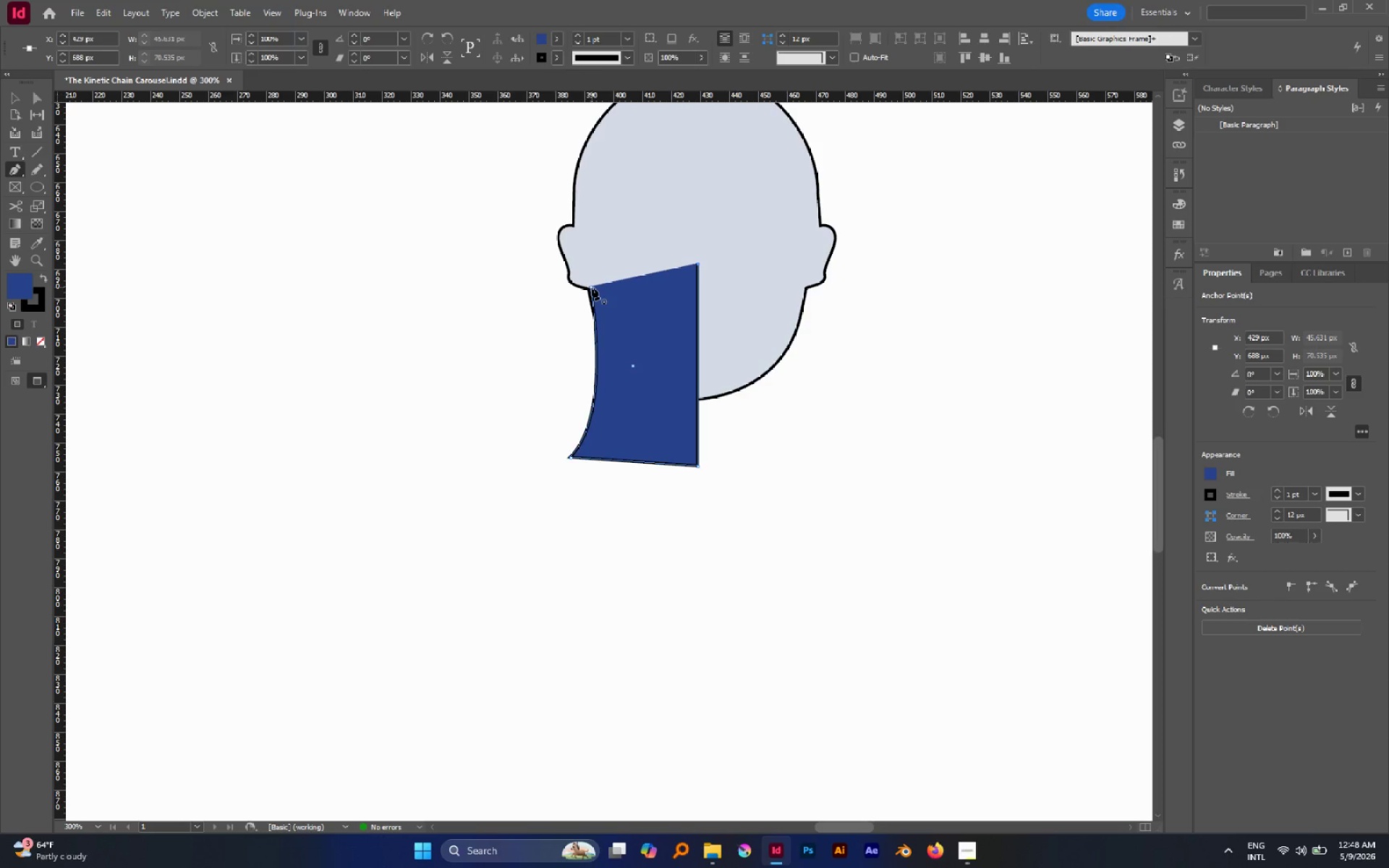 
left_click([592, 287])
 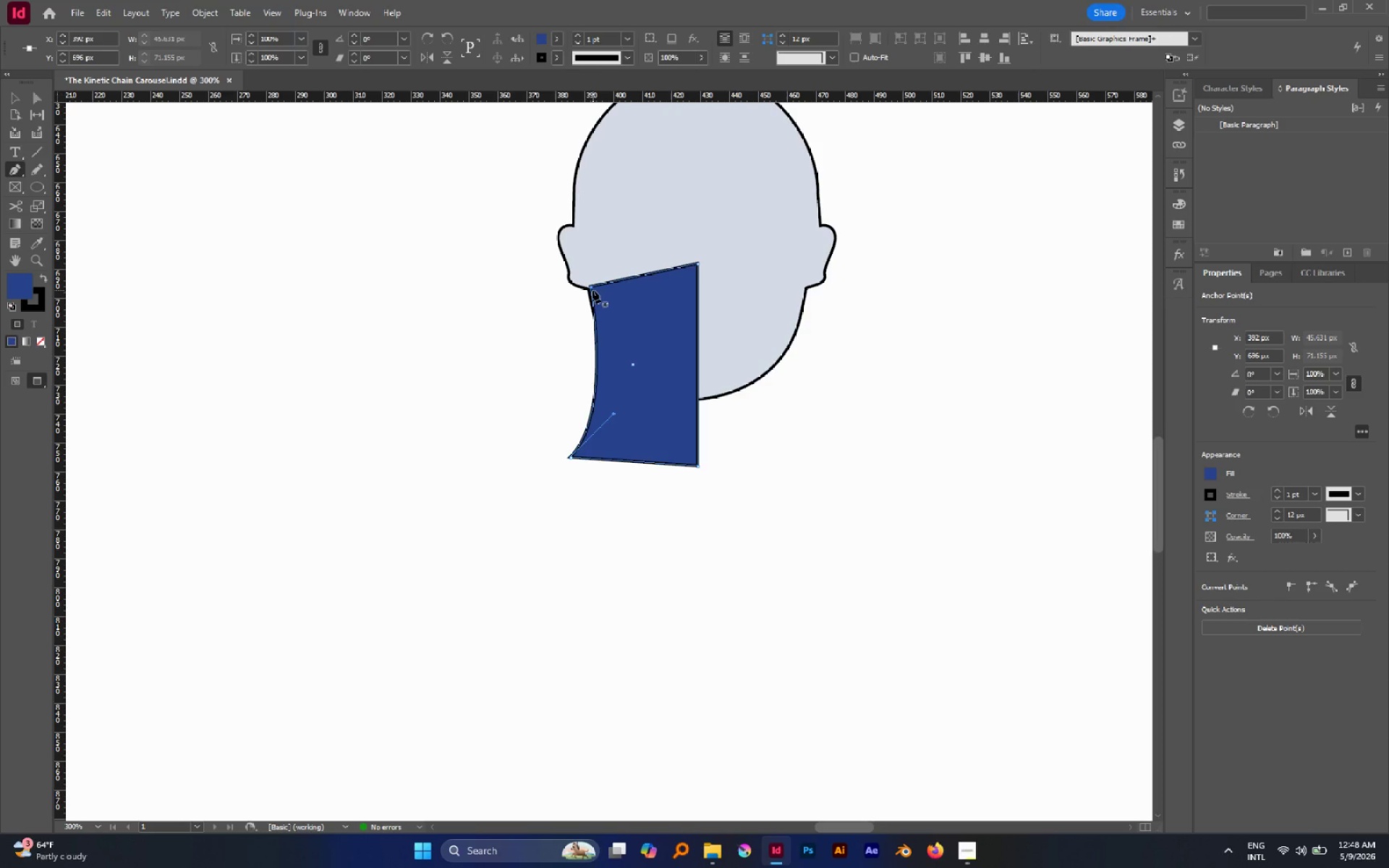 
key(A)
 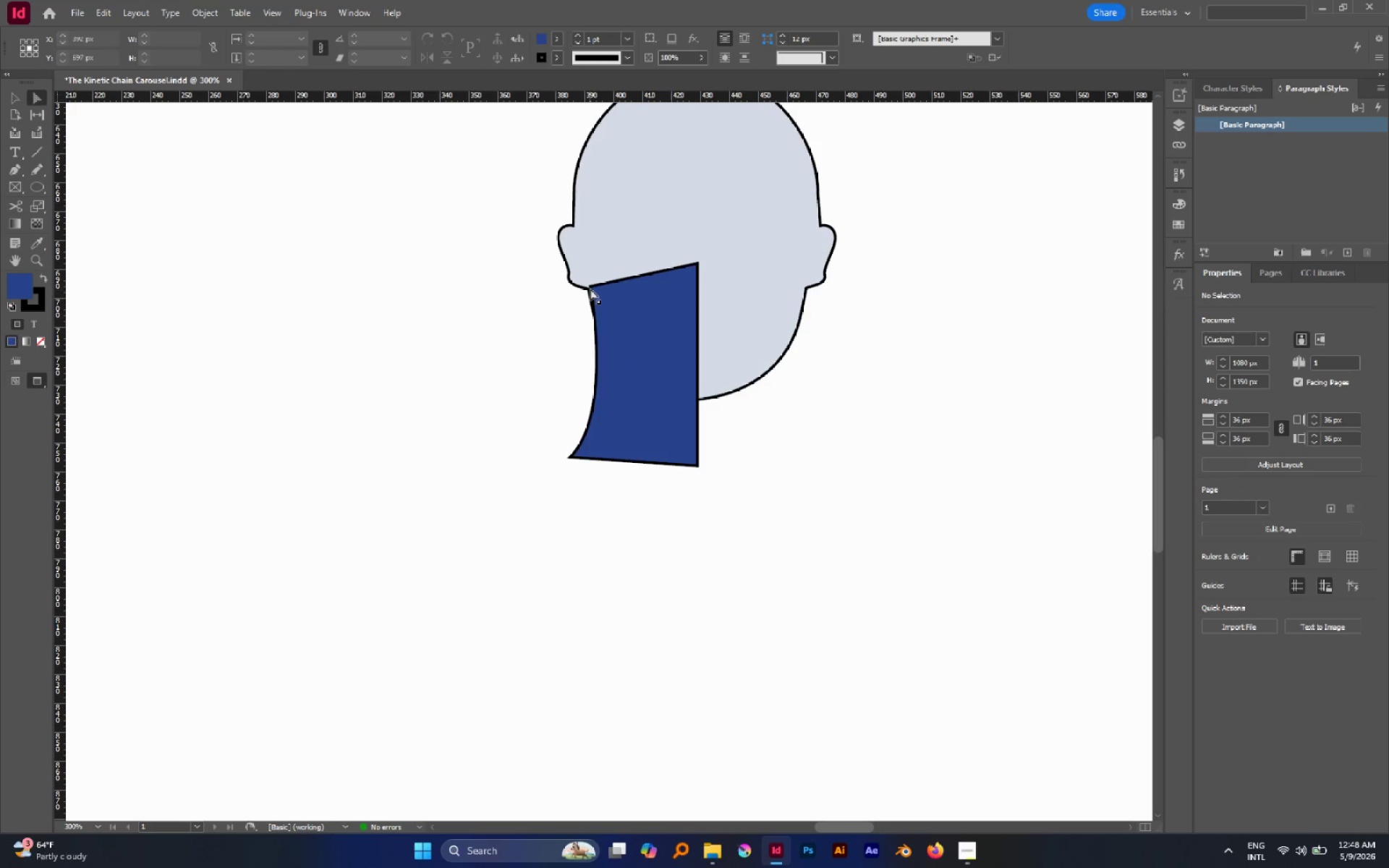 
left_click([590, 288])
 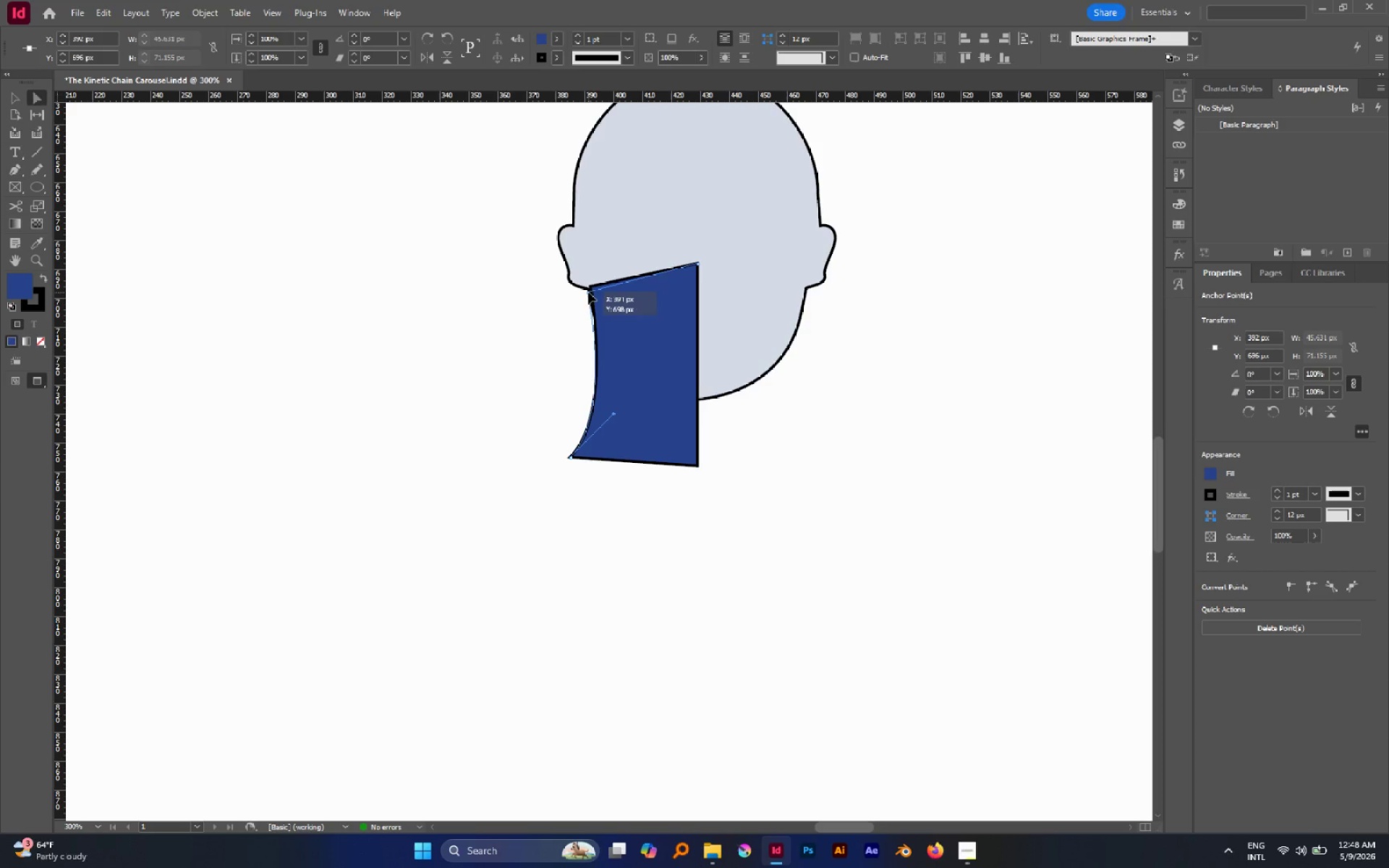 
left_click([526, 356])
 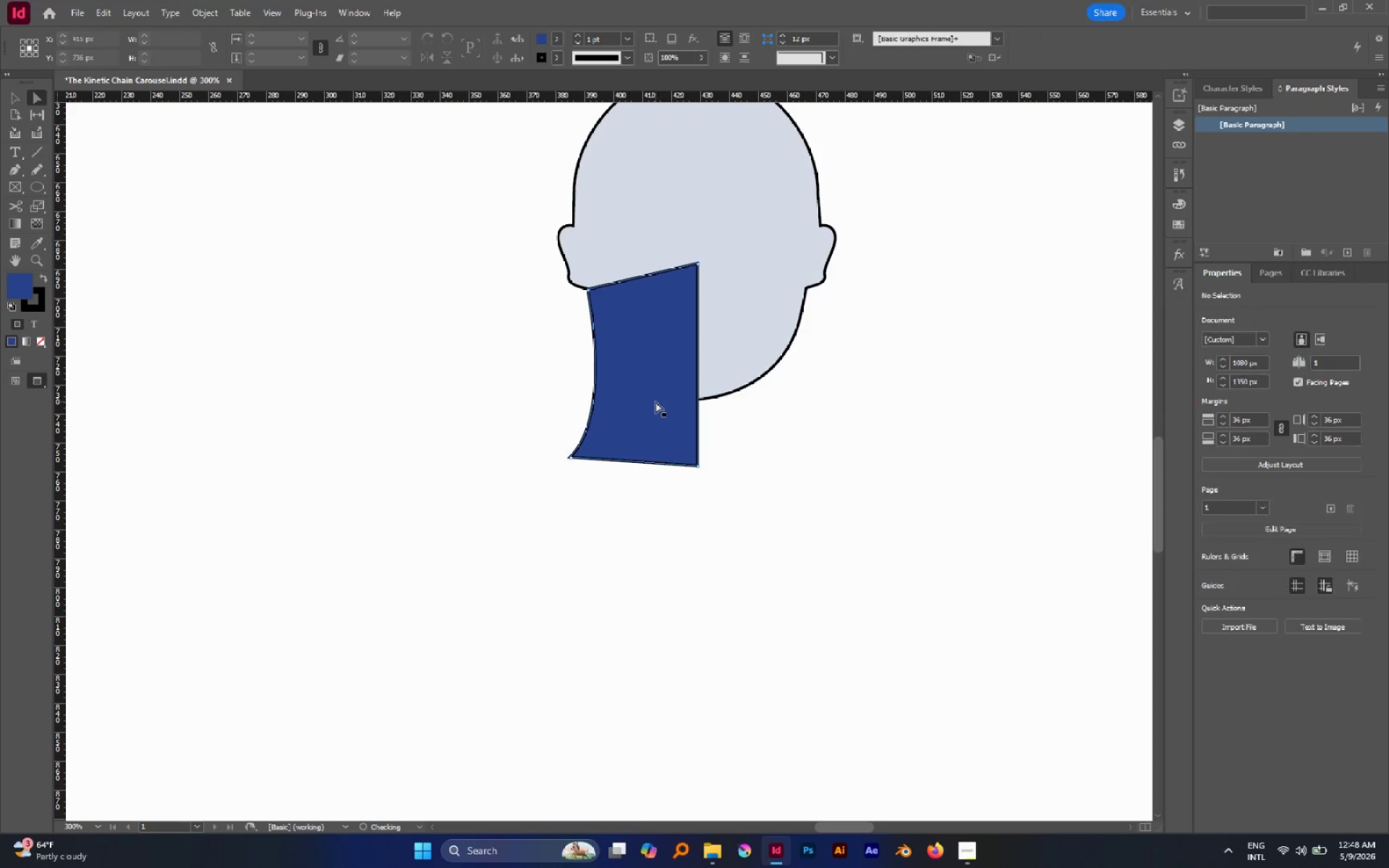 
left_click([655, 401])
 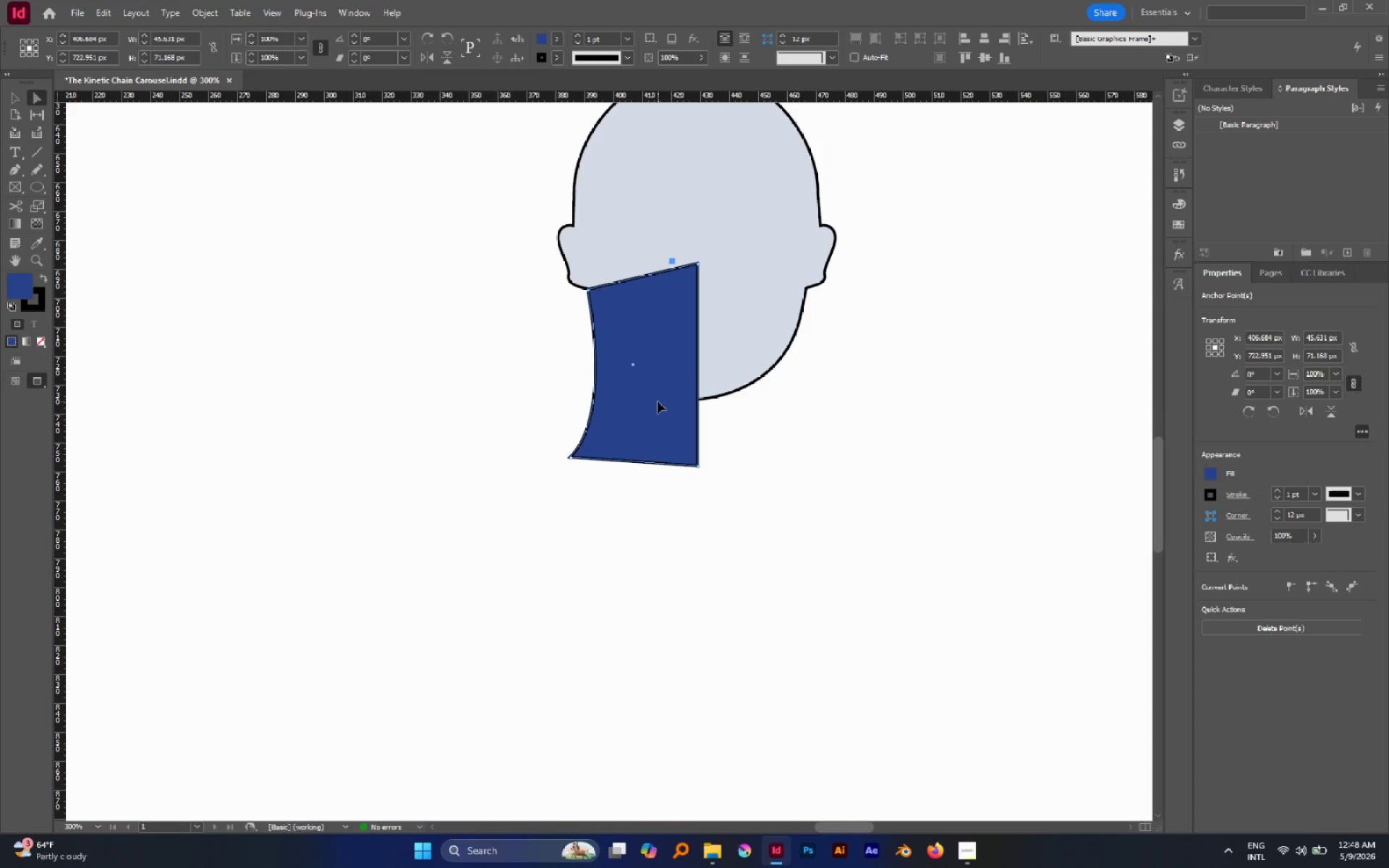 
key(Control+Shift+BracketLeft)
 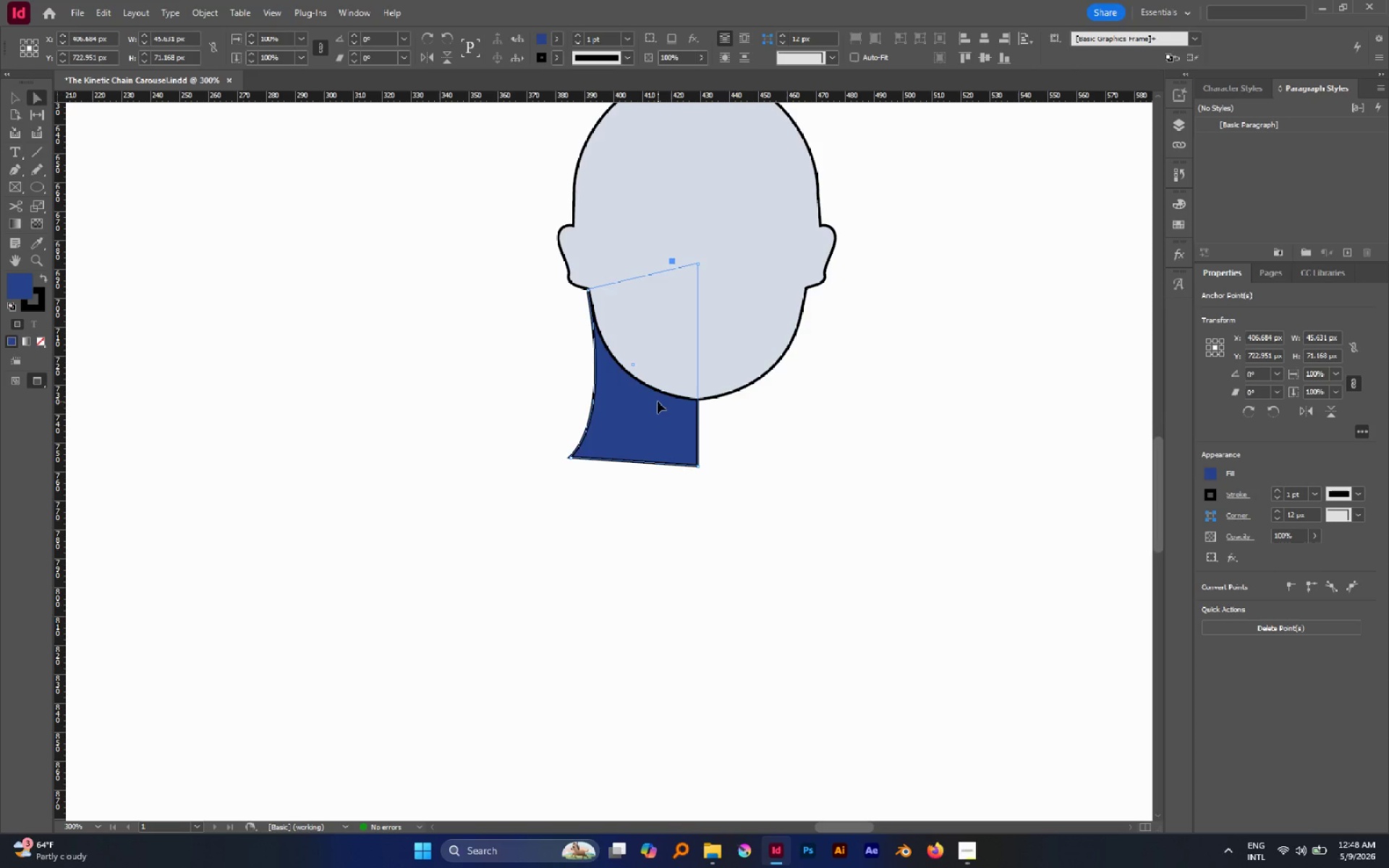 
key(V)
 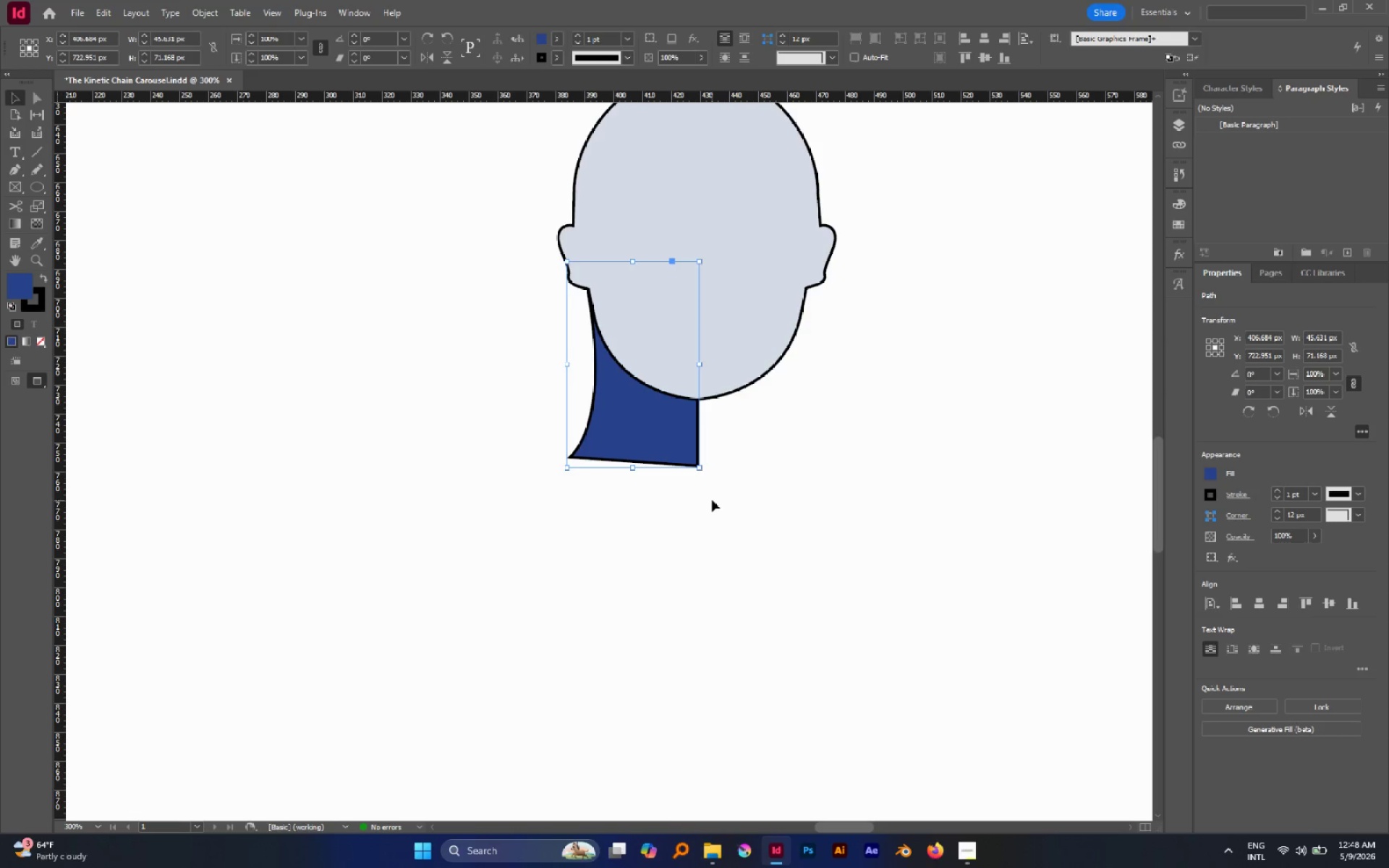 
left_click([712, 500])
 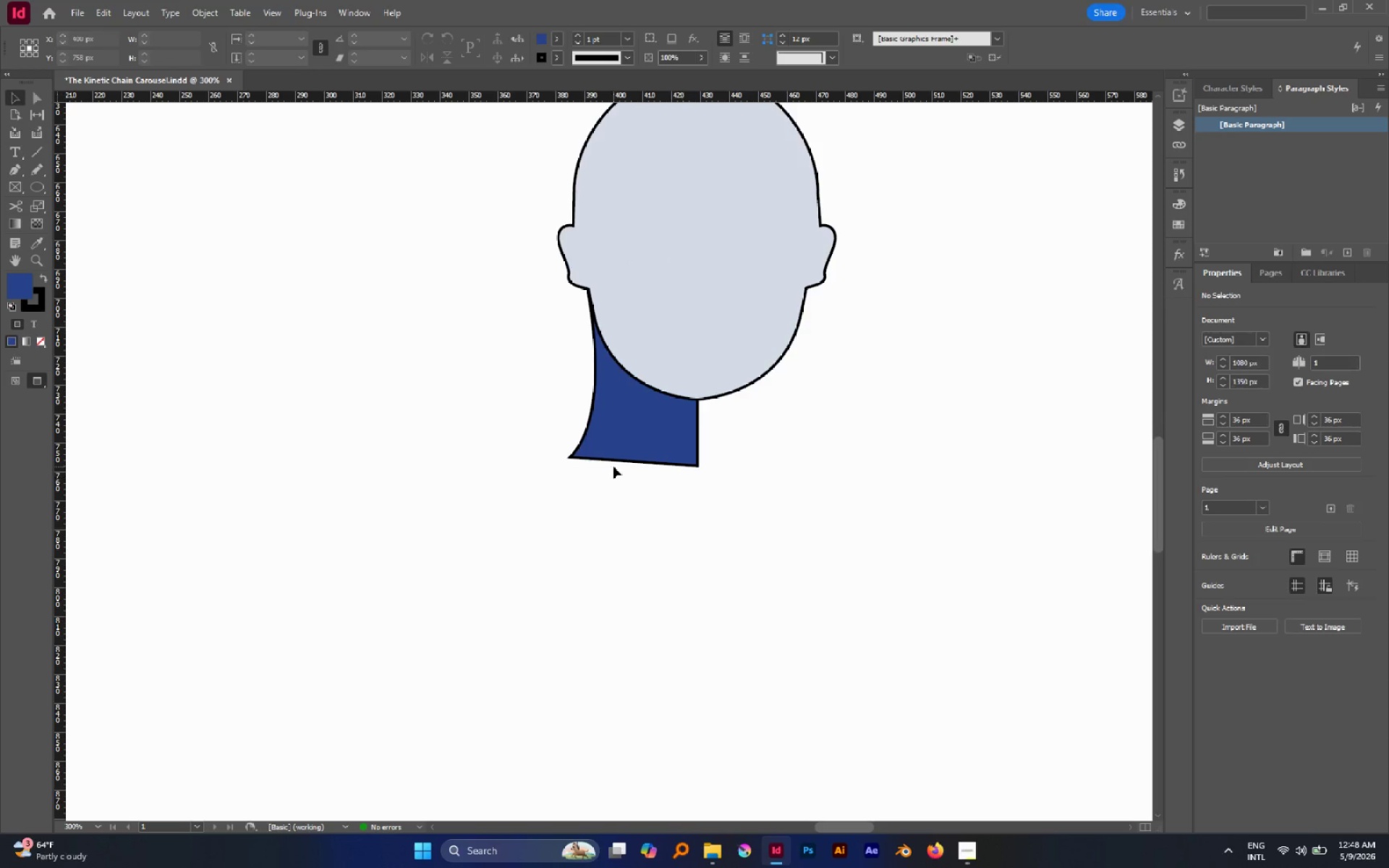 
key(A)
 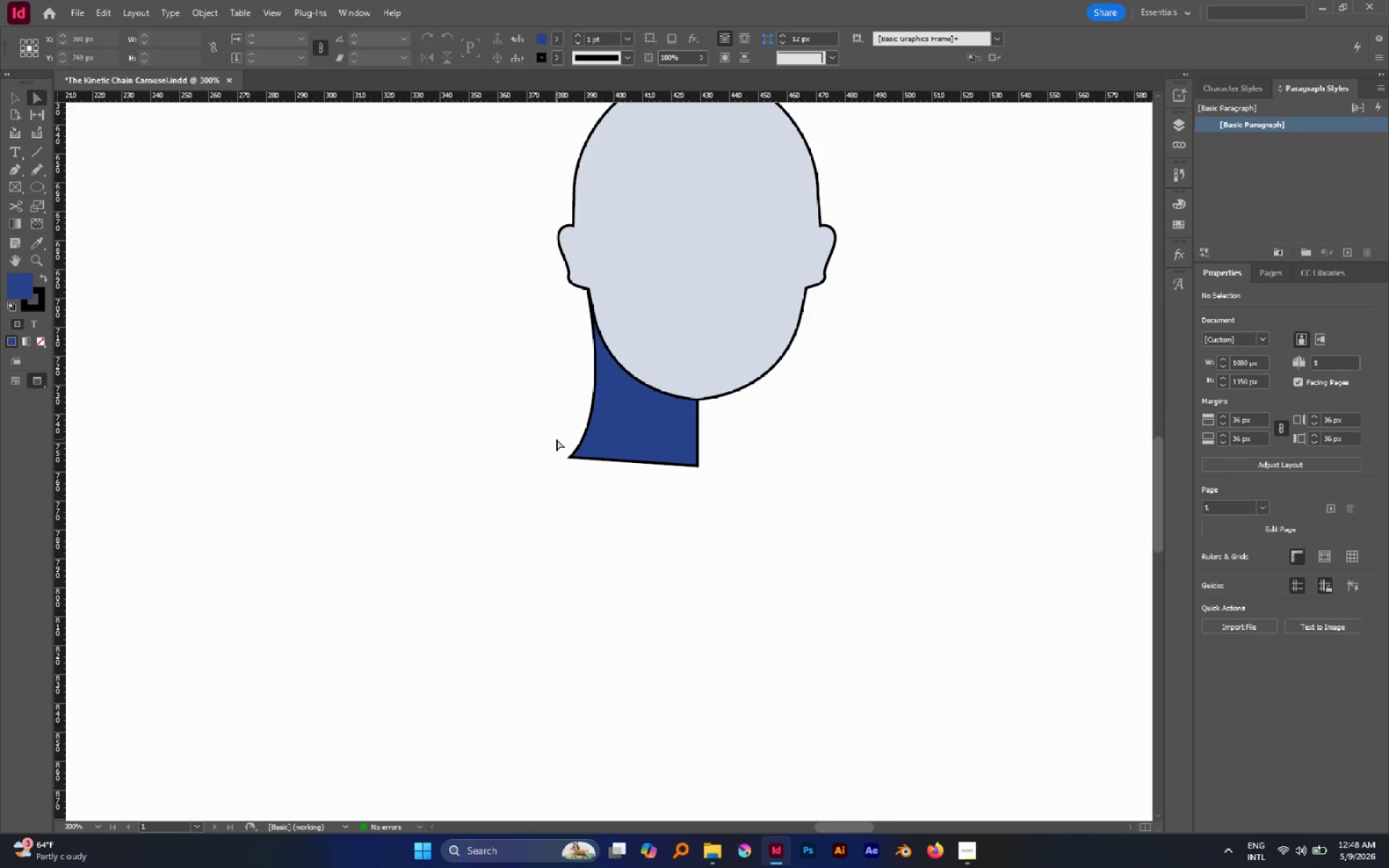 
left_click_drag(start_coordinate=[556, 439], to_coordinate=[576, 484])
 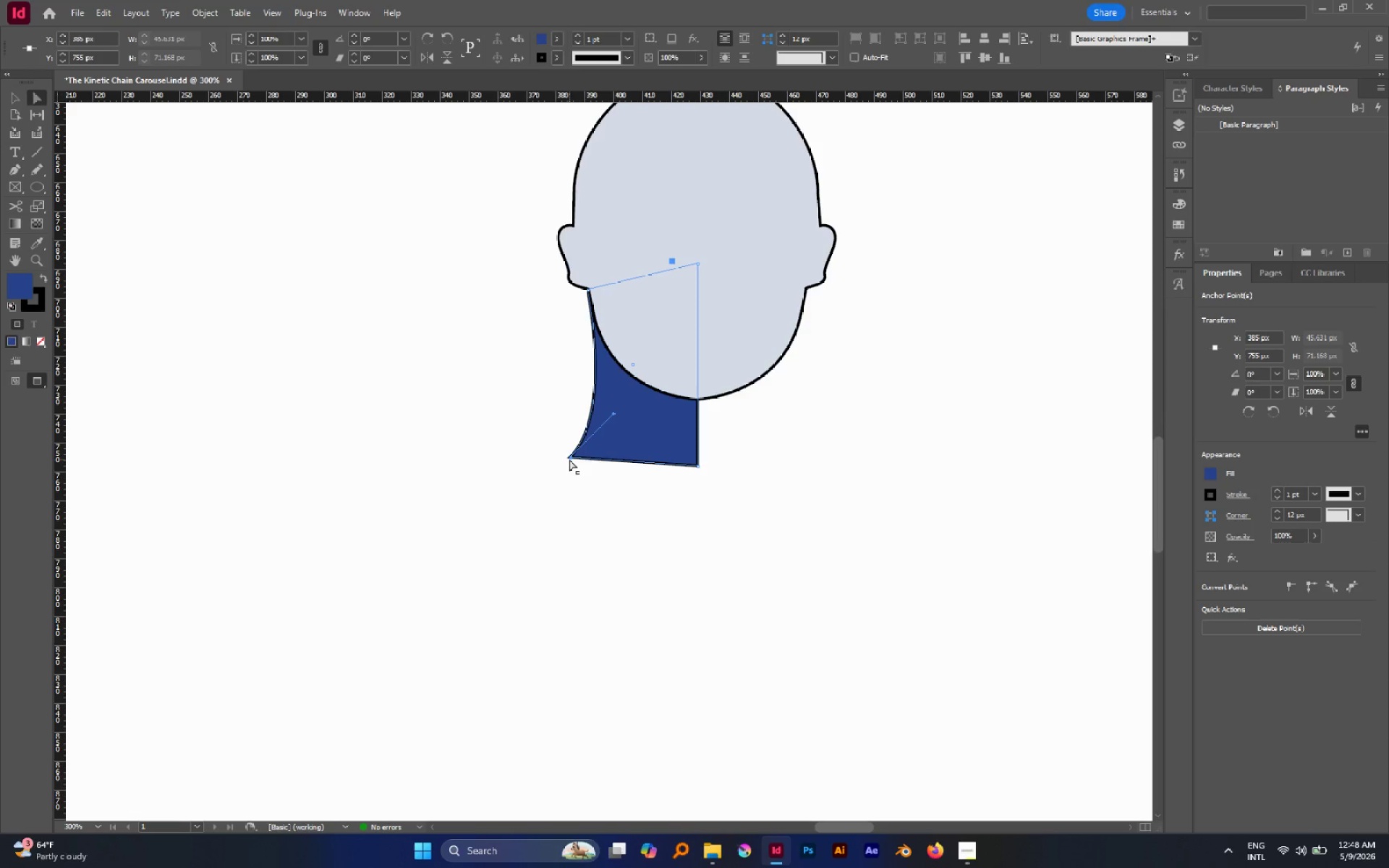 
left_click_drag(start_coordinate=[569, 459], to_coordinate=[569, 466])
 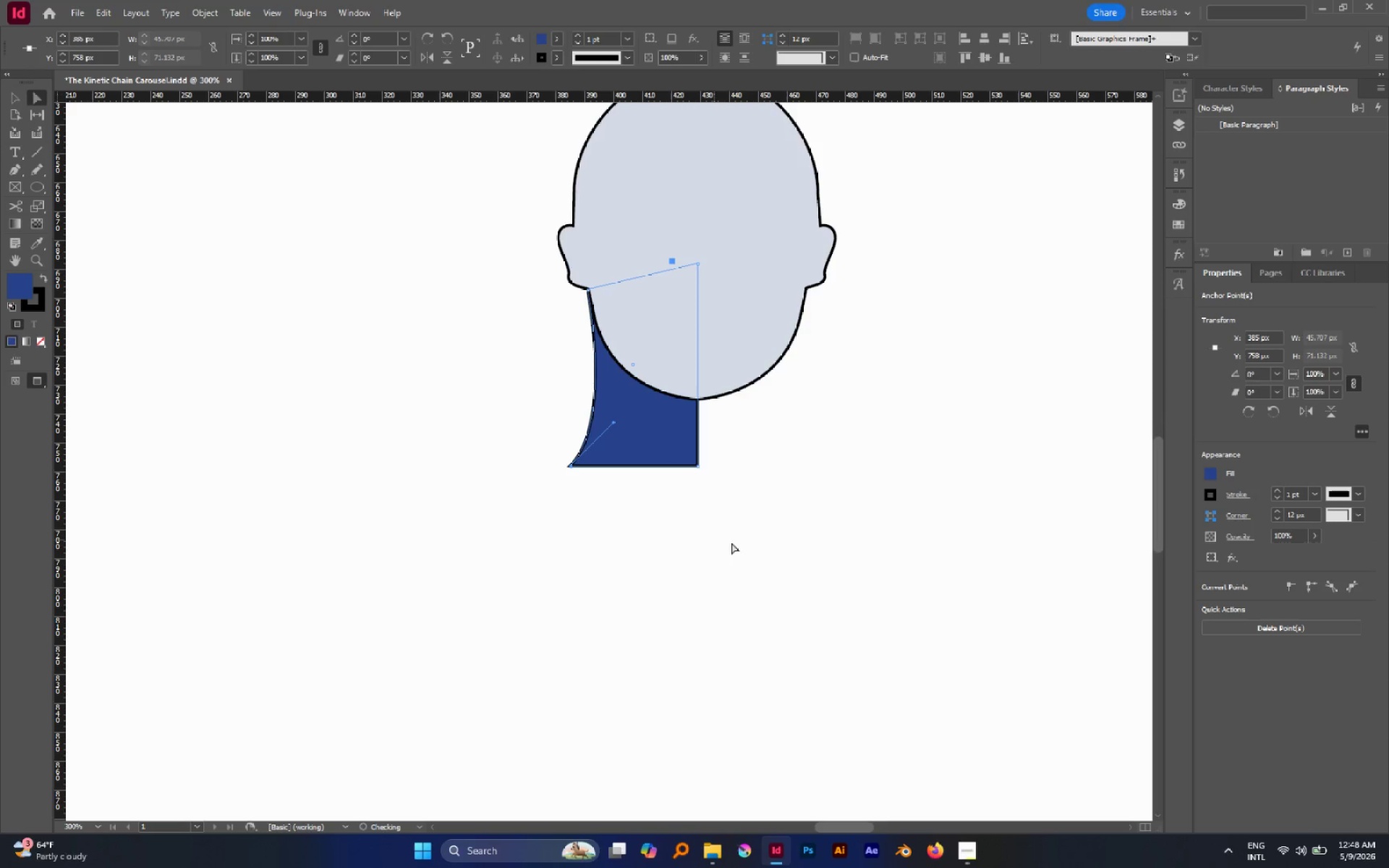 
left_click([733, 543])
 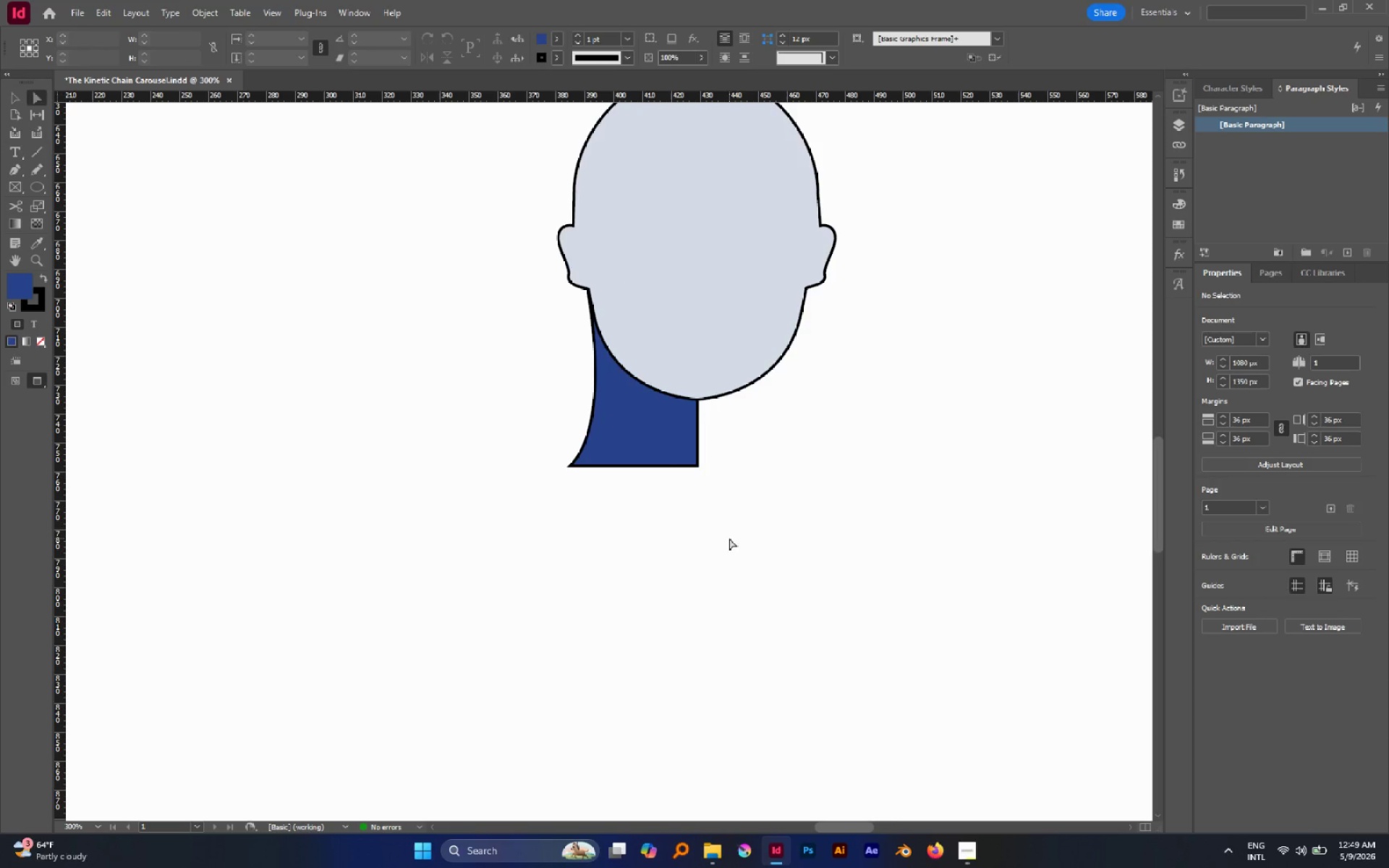 
key(V)
 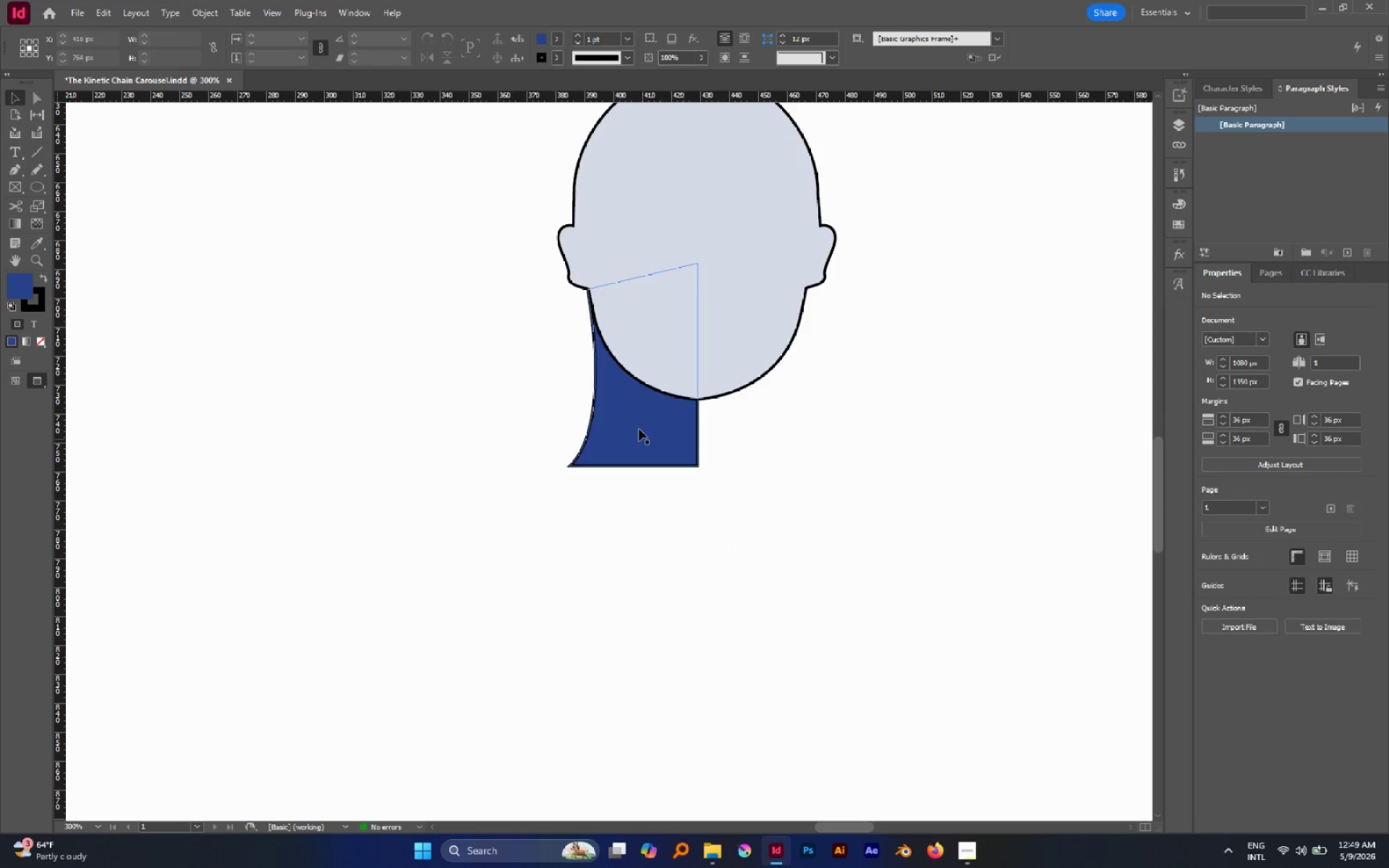 
left_click([639, 429])
 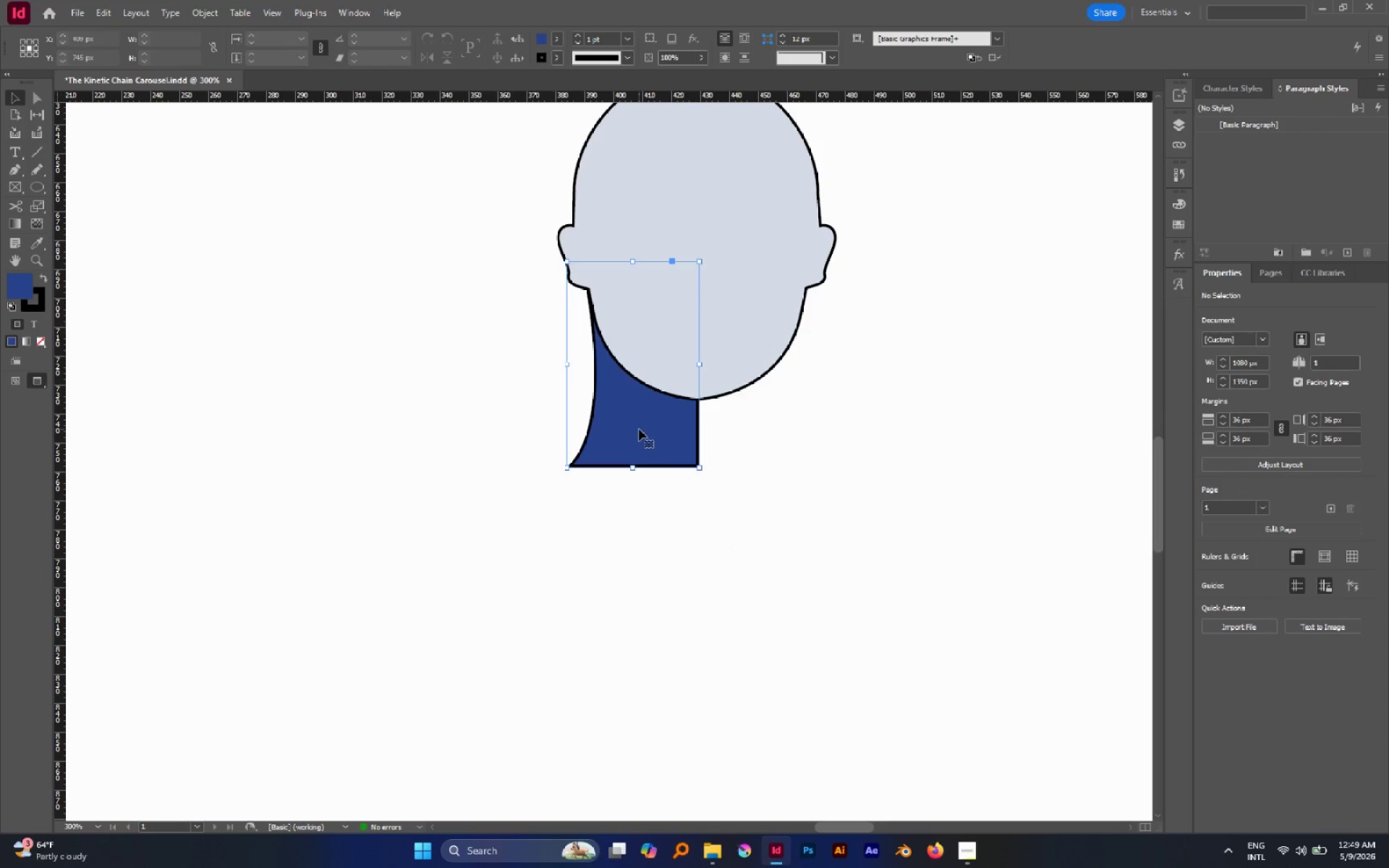 
hold_key(key=AltLeft, duration=0.98)
left_click_drag(start_coordinate=[639, 429], to_coordinate=[816, 433])
 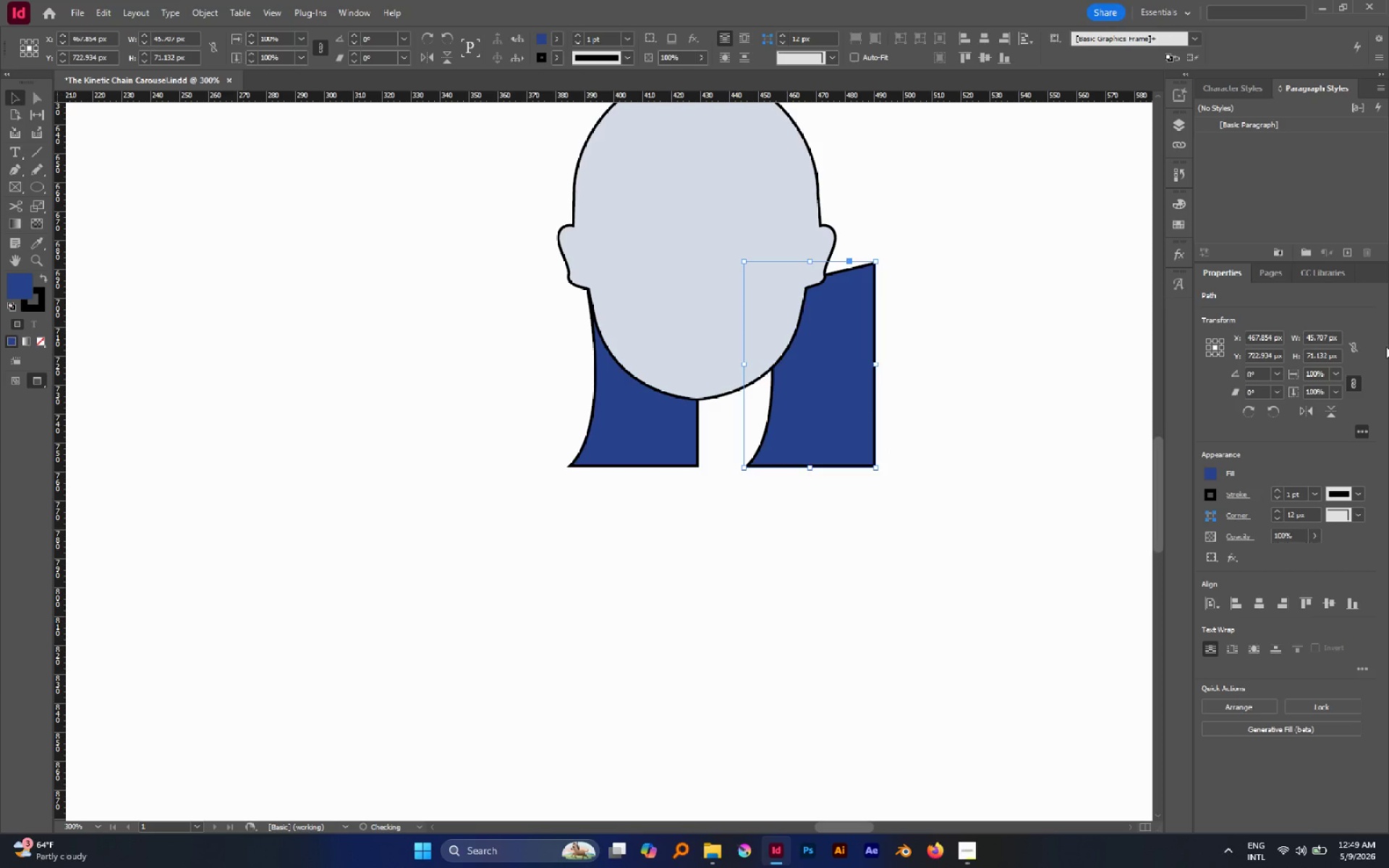 
hold_key(key=ShiftLeft, duration=0.66)
 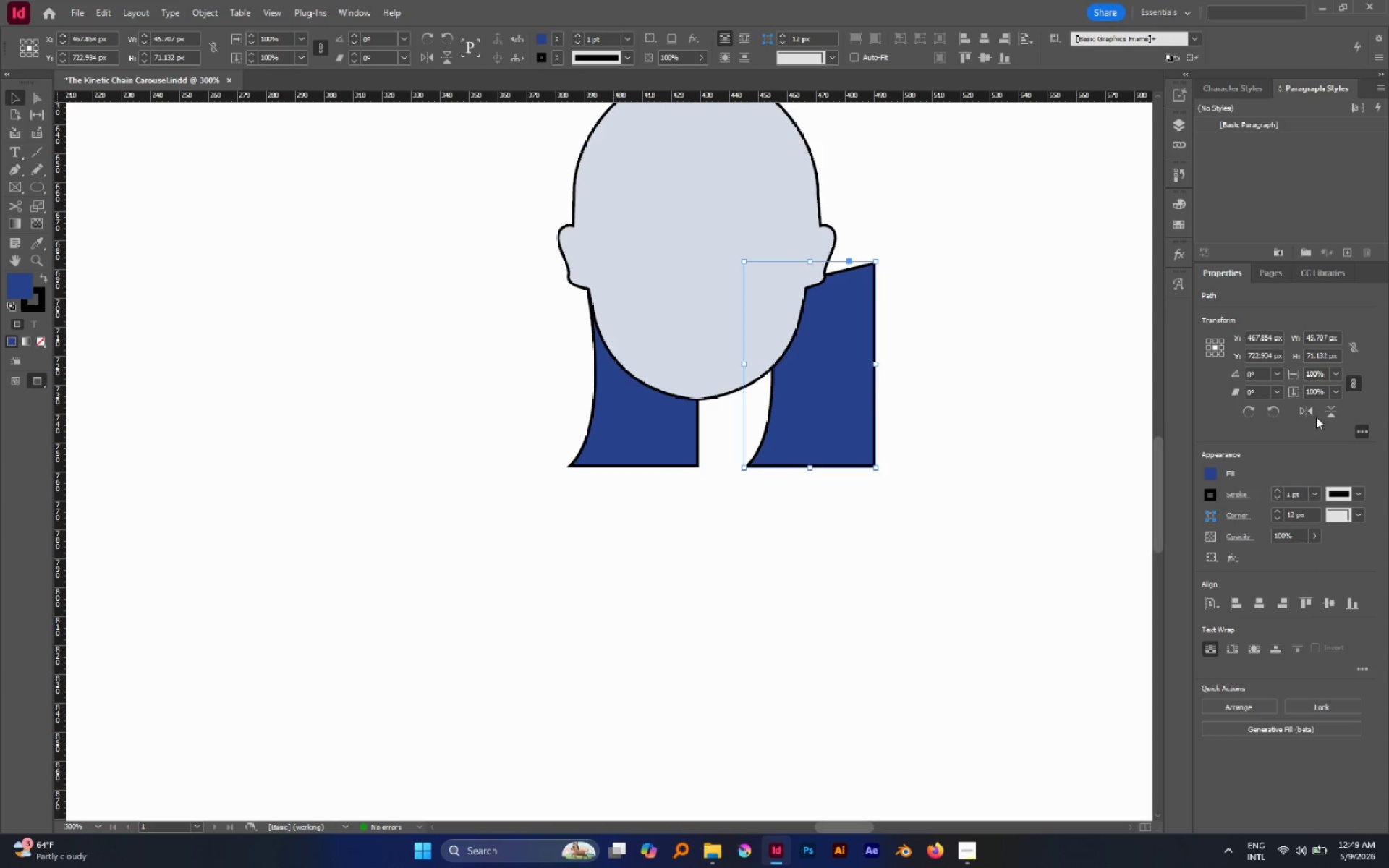 
left_click([1311, 413])
 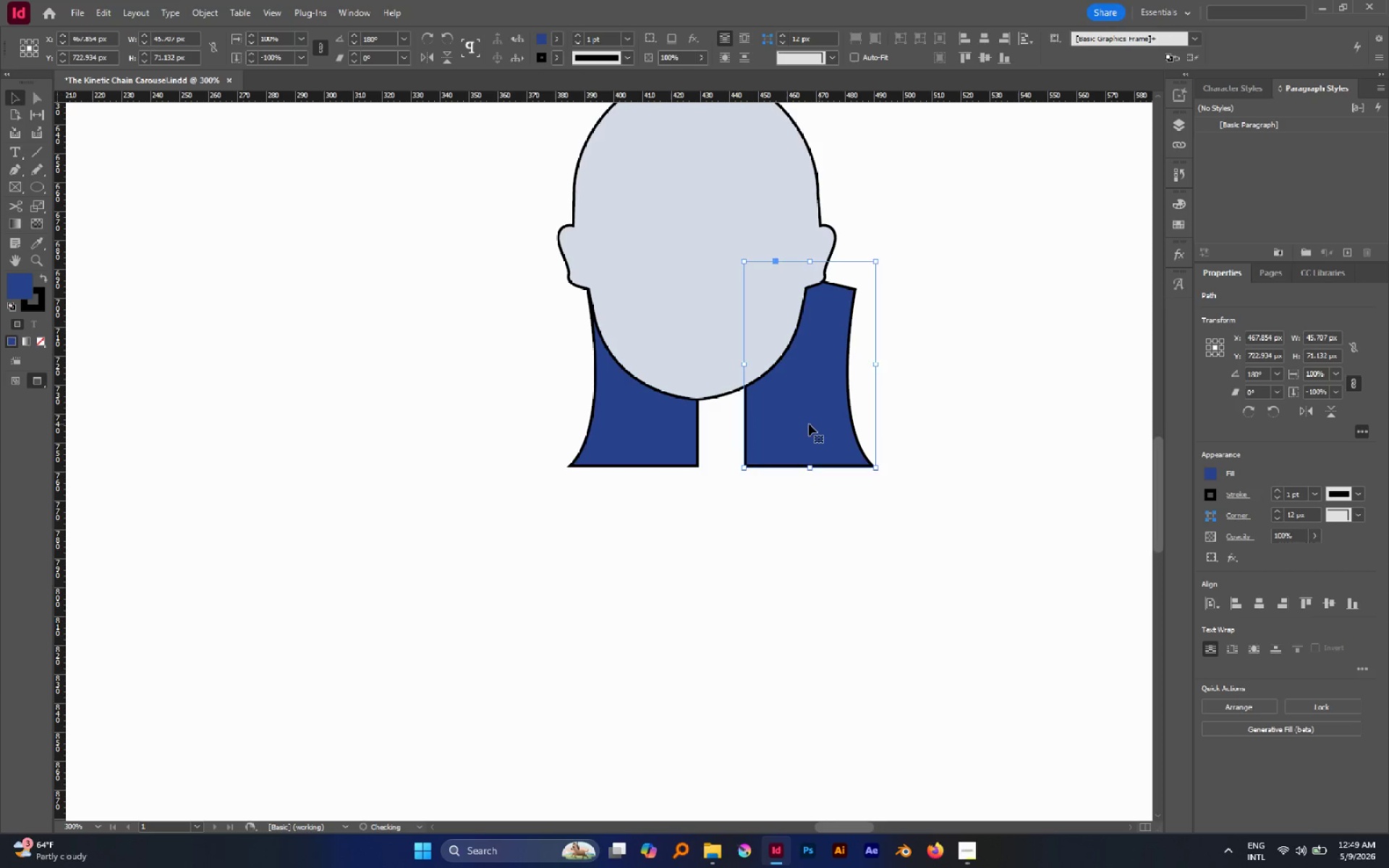 
left_click_drag(start_coordinate=[807, 424], to_coordinate=[760, 425])
 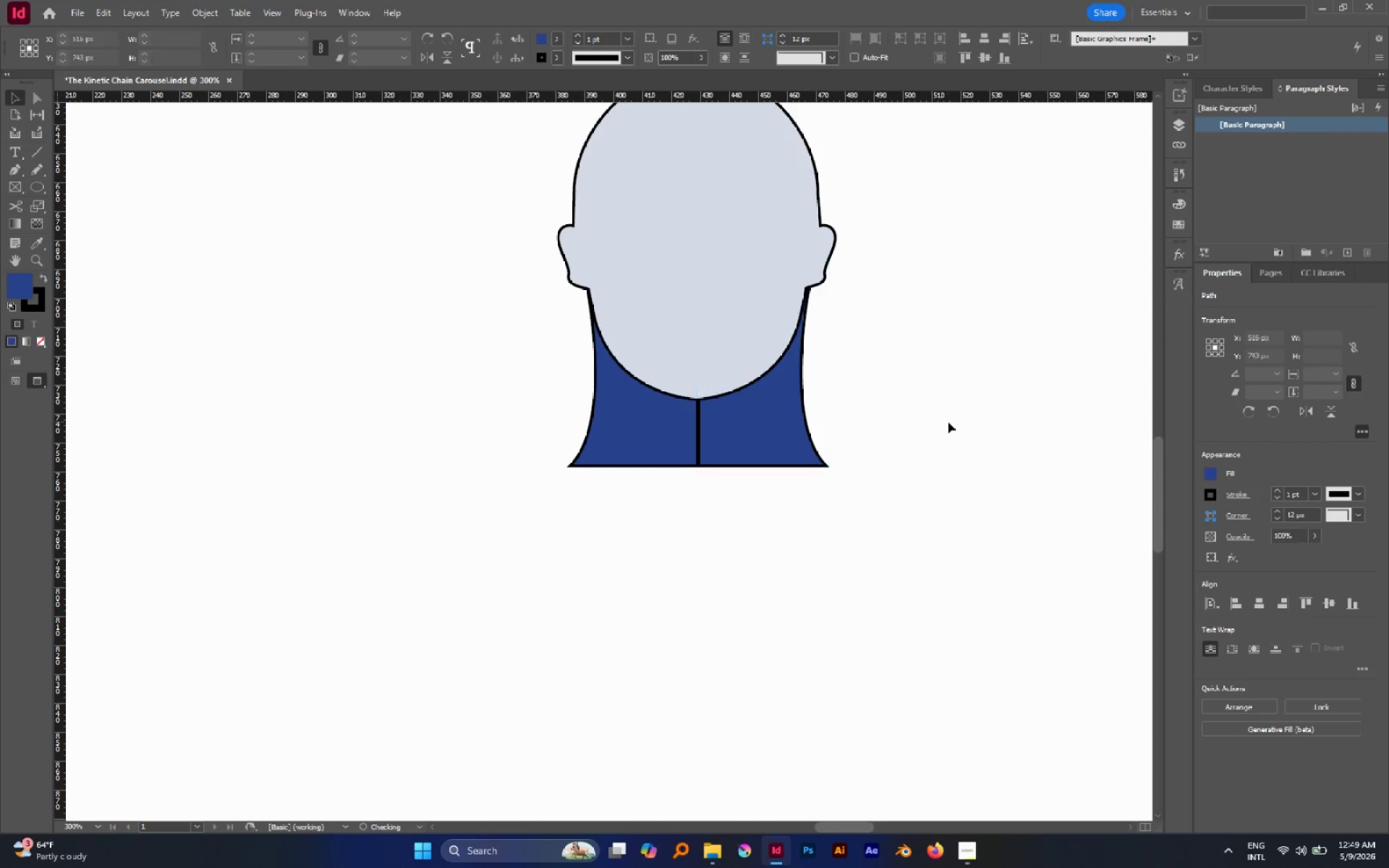 
hold_key(key=ShiftLeft, duration=1.44)
 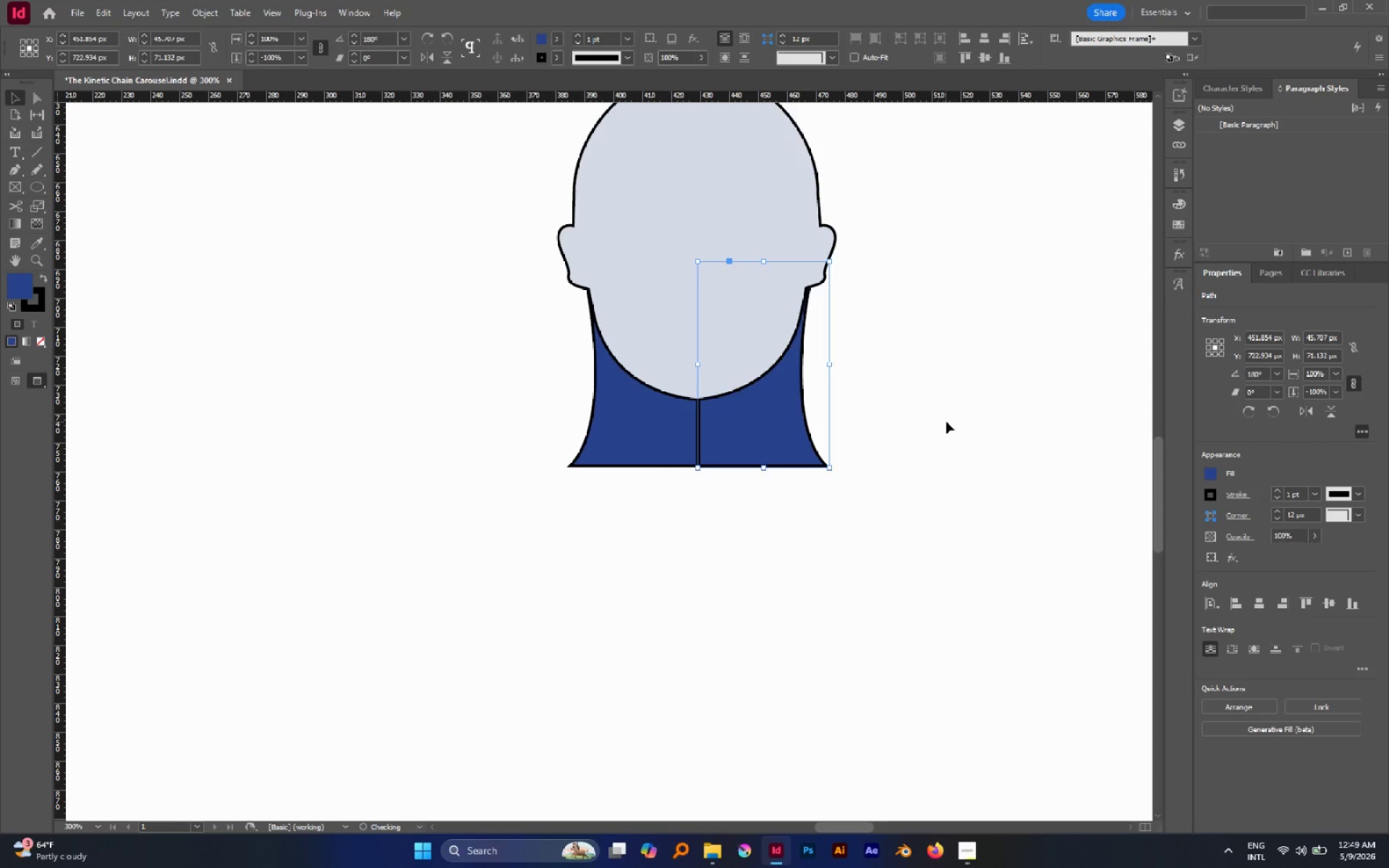 
left_click([946, 422])
 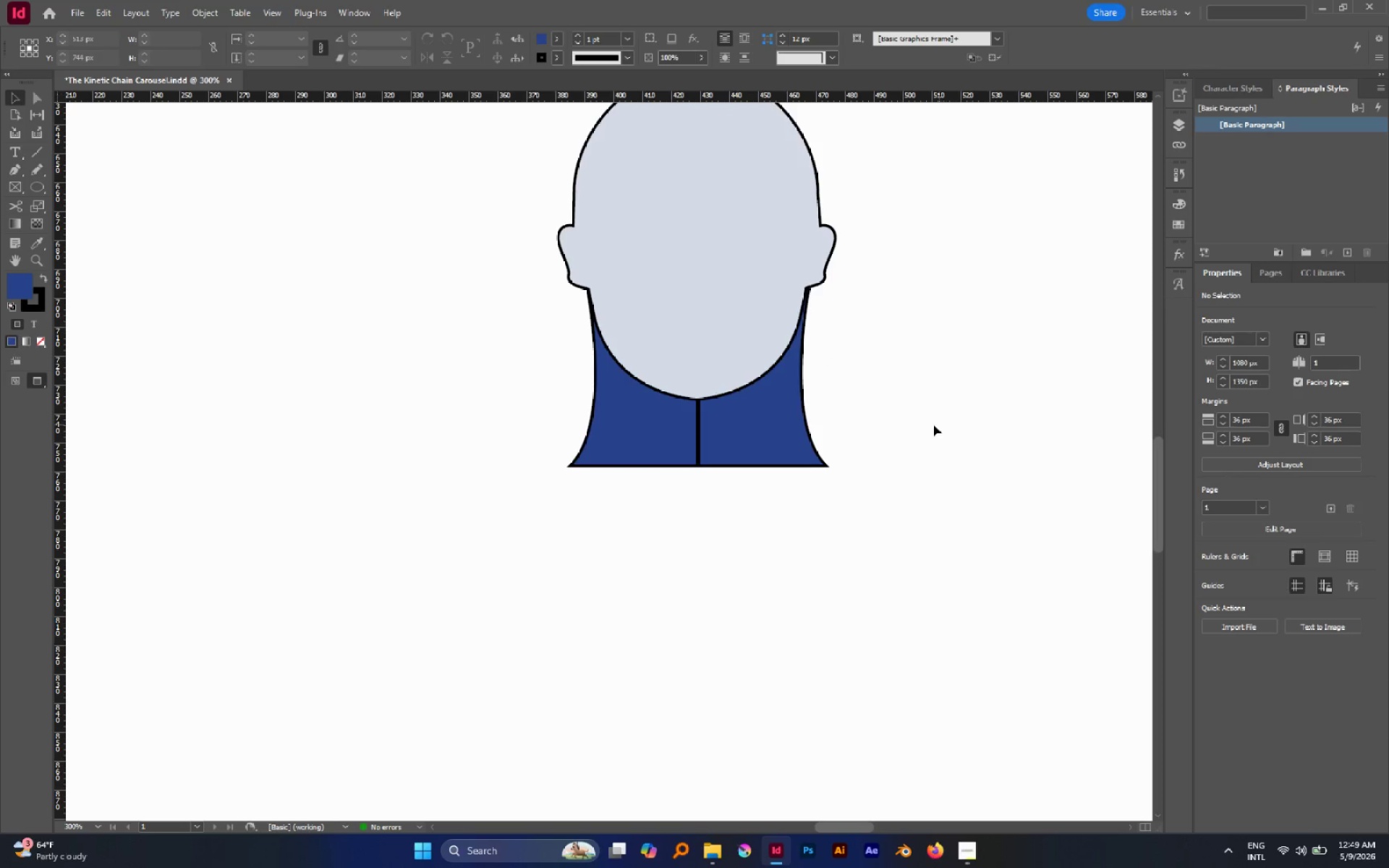 
left_click_drag(start_coordinate=[922, 427], to_coordinate=[580, 414])
 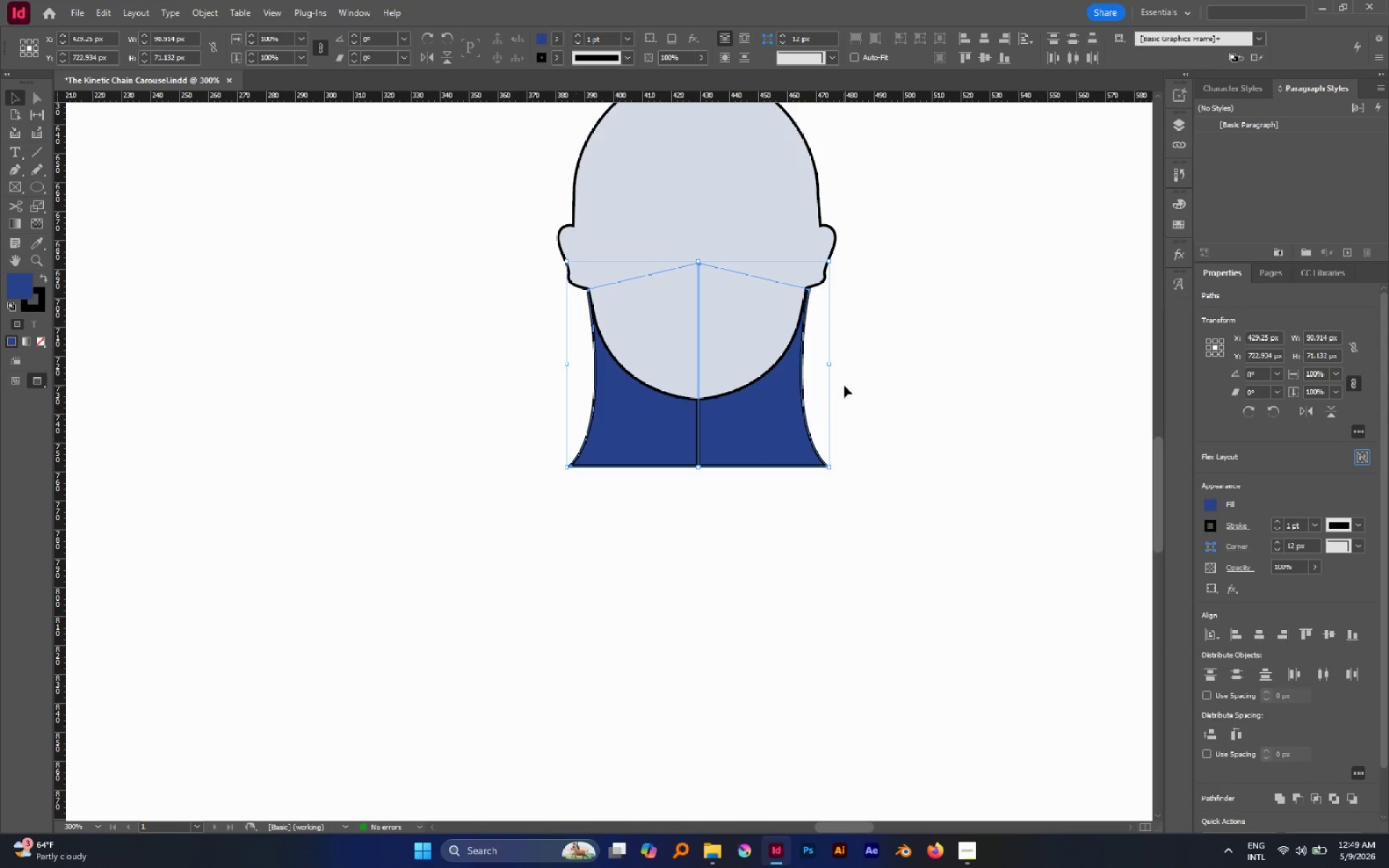 
hold_key(key=AltLeft, duration=2.44)
left_click_drag(start_coordinate=[828, 365], to_coordinate=[811, 366])
 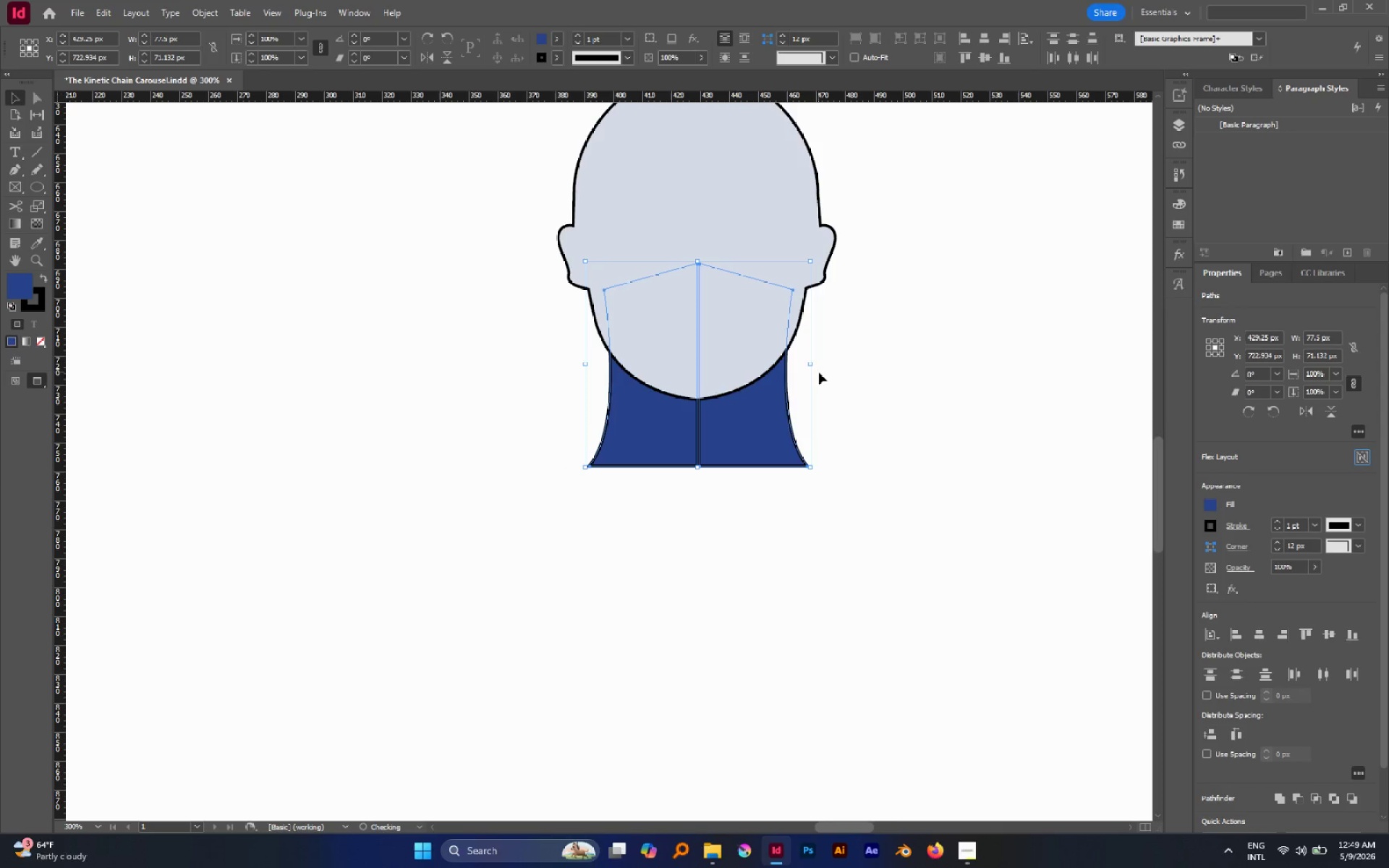 
hold_key(key=AltLeft, duration=0.61)
 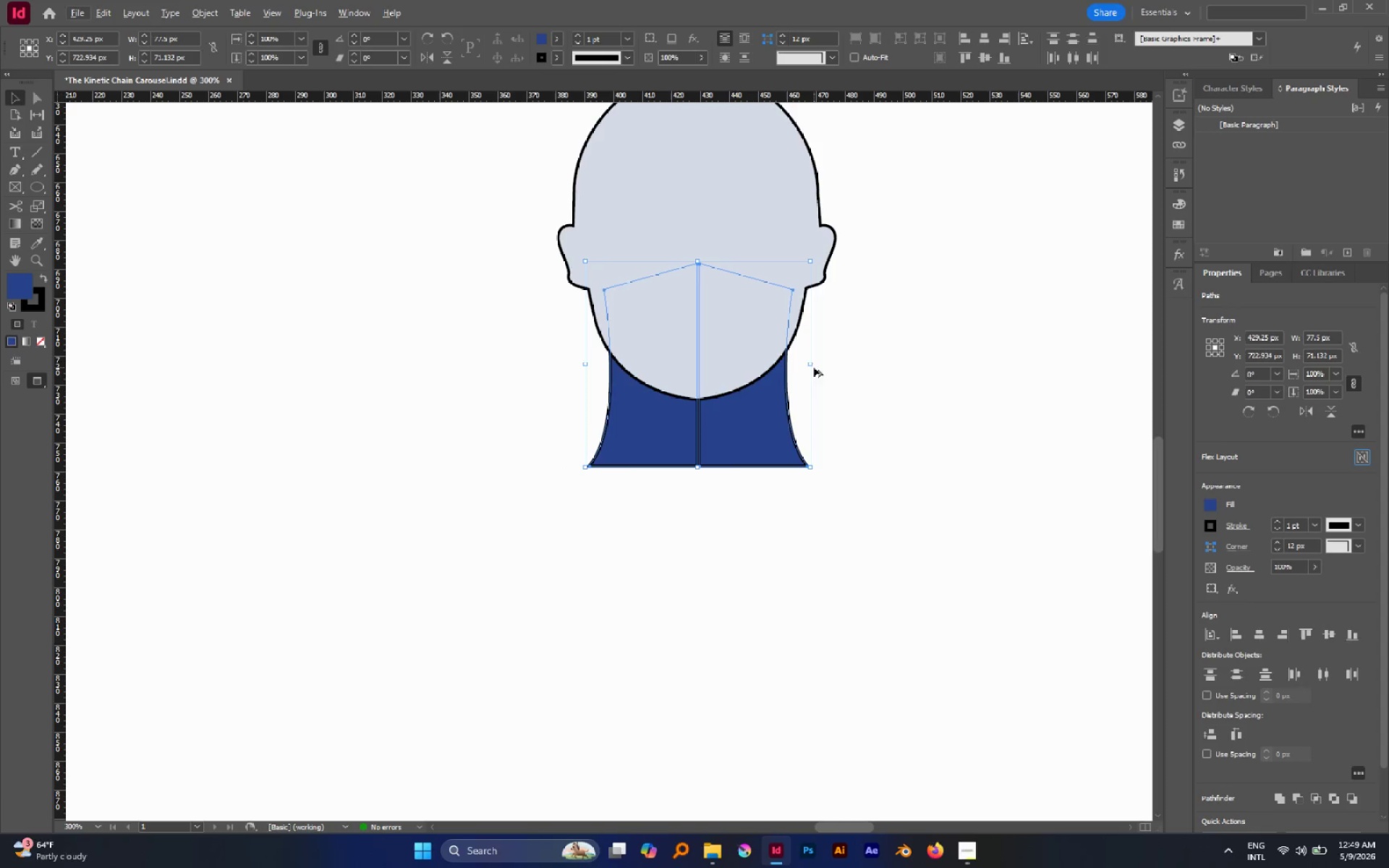 
hold_key(key=AltLeft, duration=0.52)
scroll: coordinate [765, 396], scroll_direction: up, amount: 1.0
 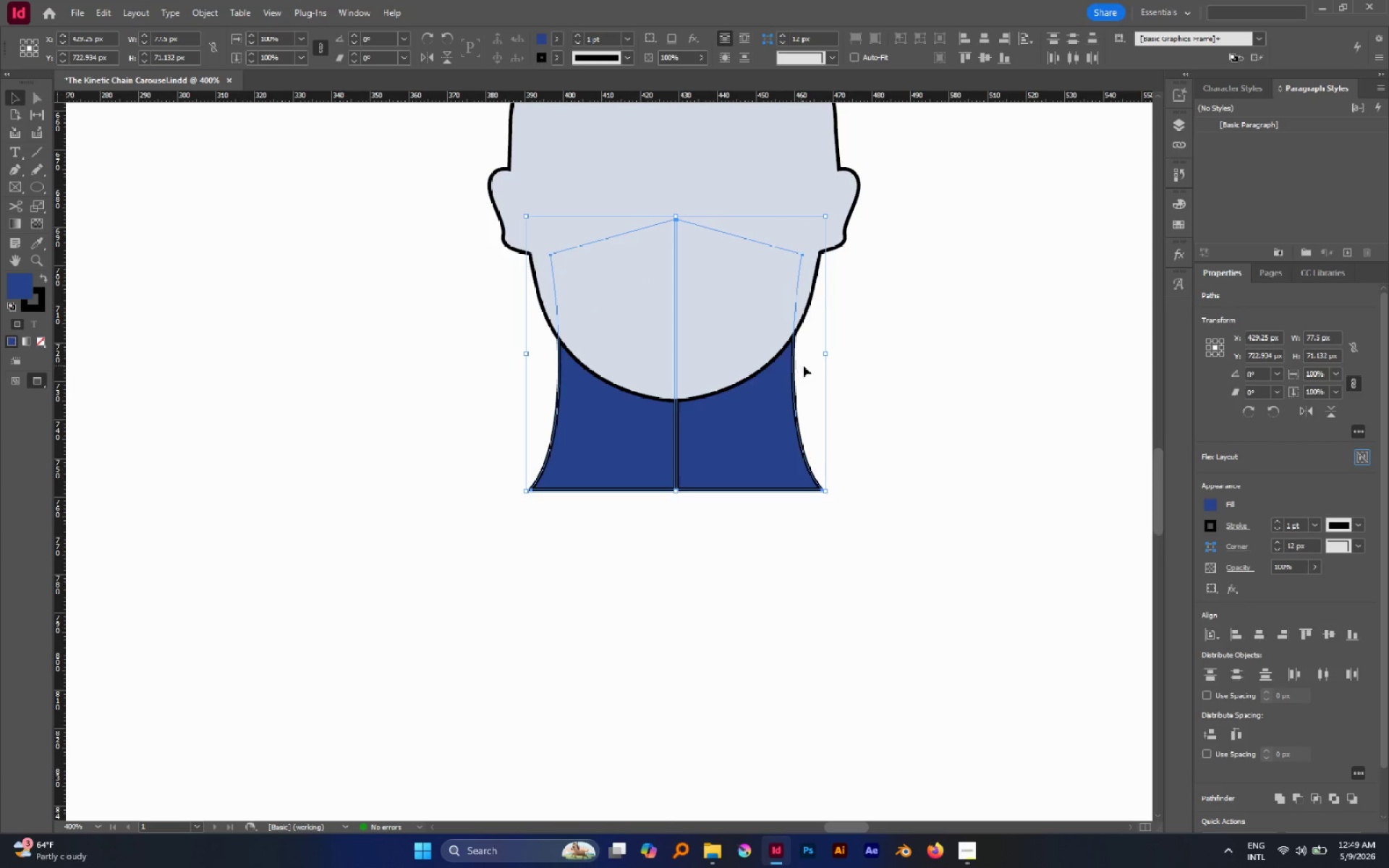 
hold_key(key=AltLeft, duration=2.0)
left_click_drag(start_coordinate=[828, 352], to_coordinate=[823, 353])
 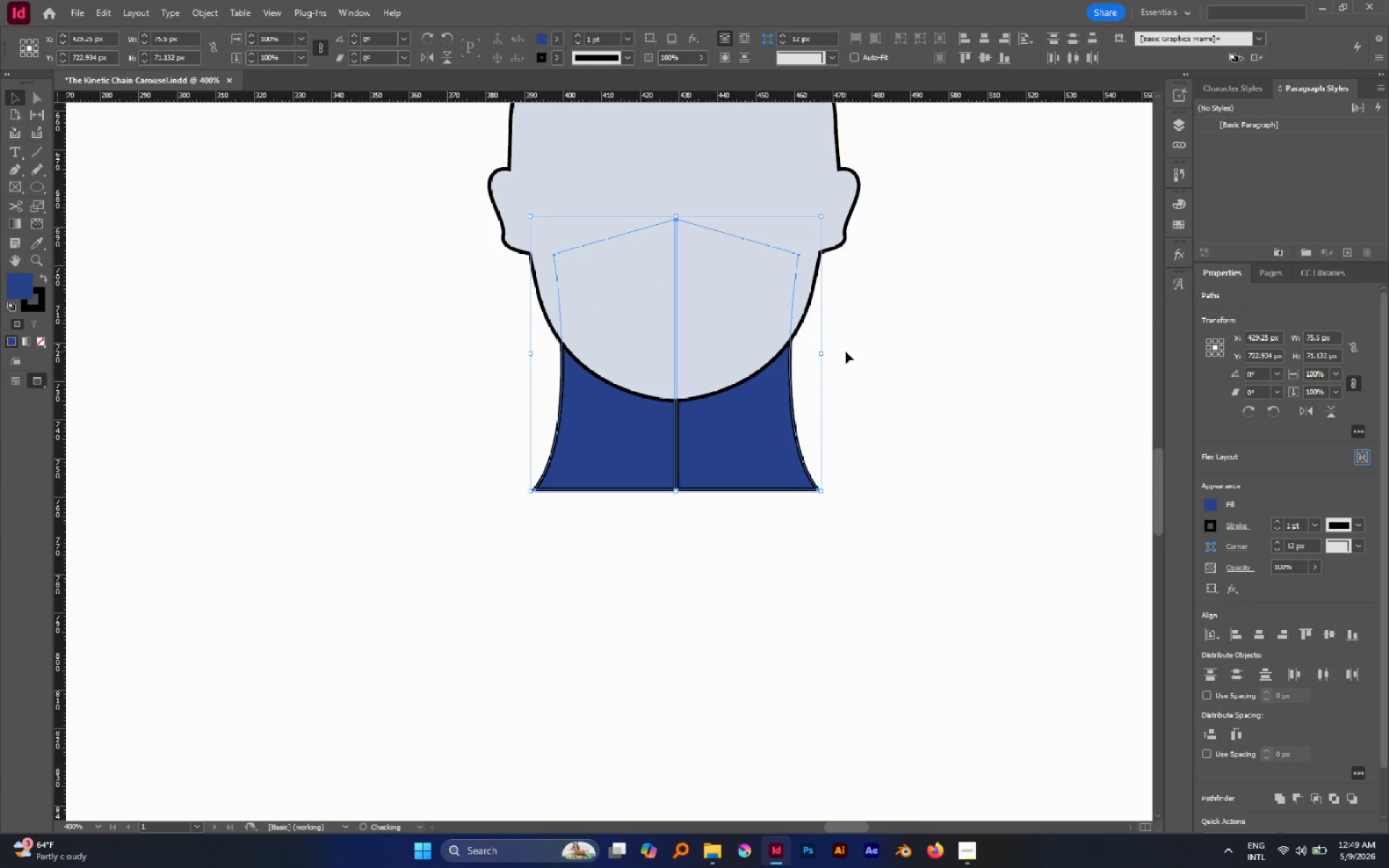 
left_click([846, 352])
 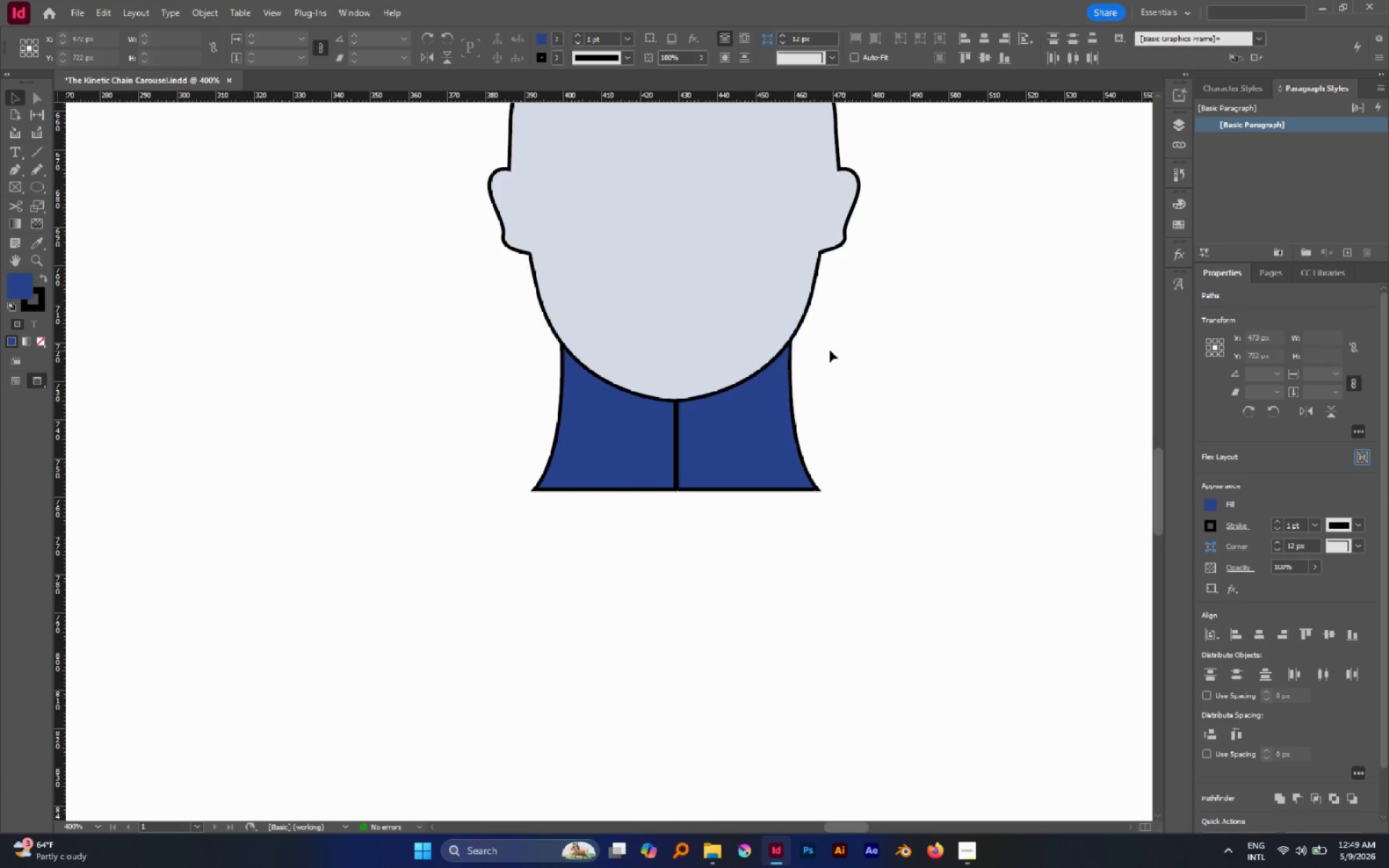 
hold_key(key=AltLeft, duration=0.56)
scroll: coordinate [781, 349], scroll_direction: down, amount: 2.0
 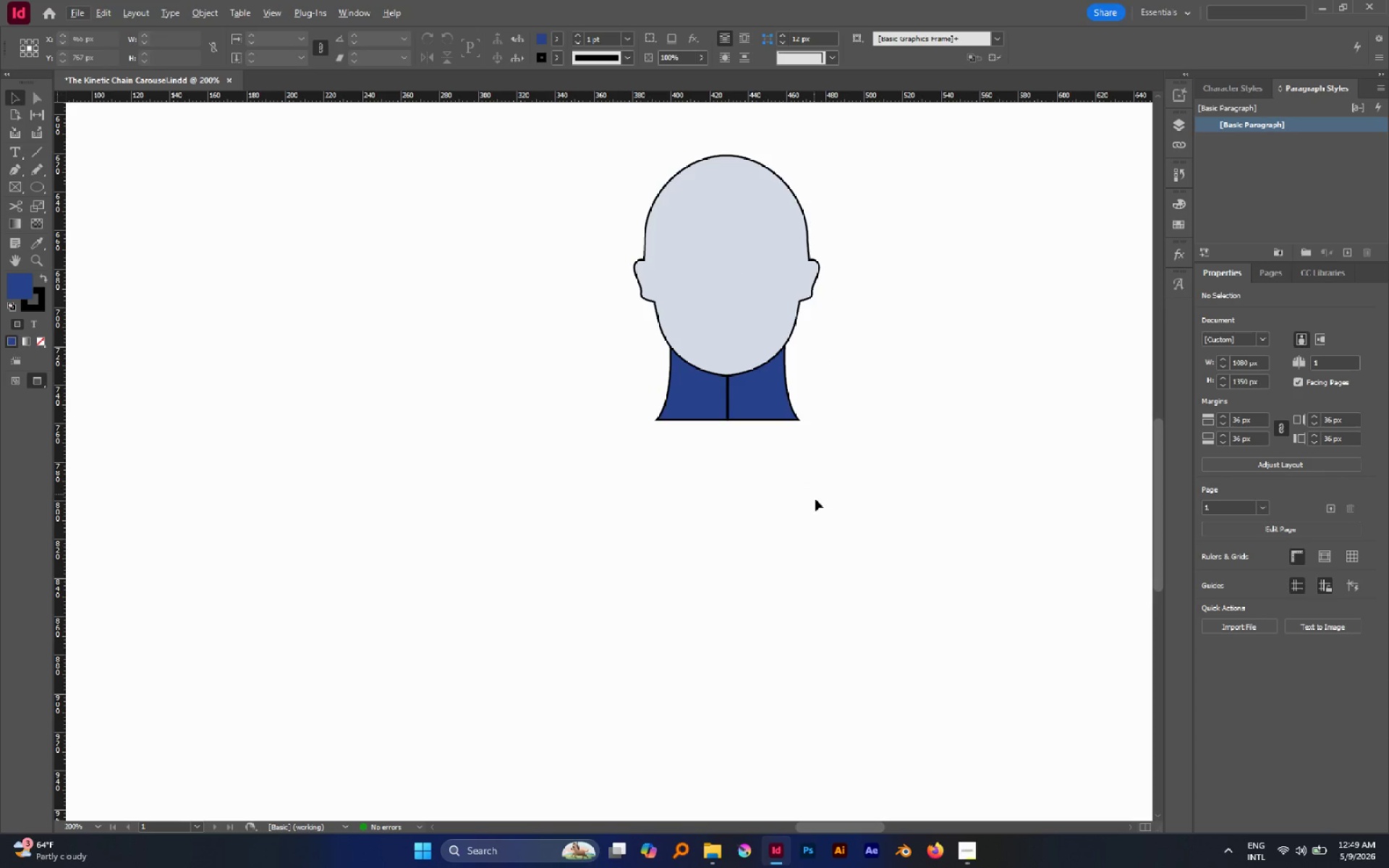 
left_click_drag(start_coordinate=[815, 500], to_coordinate=[684, 404])
 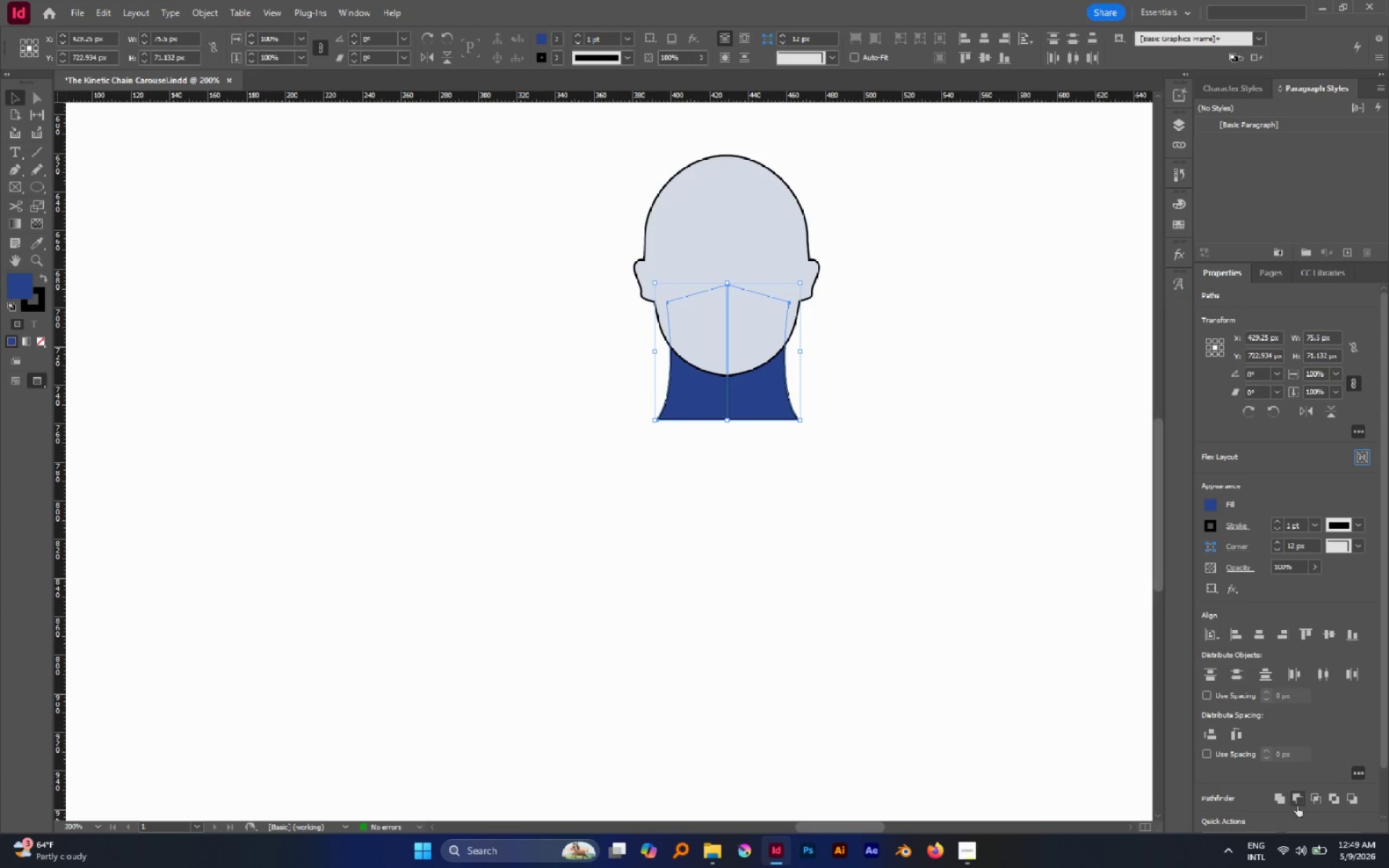 
left_click([1283, 801])
 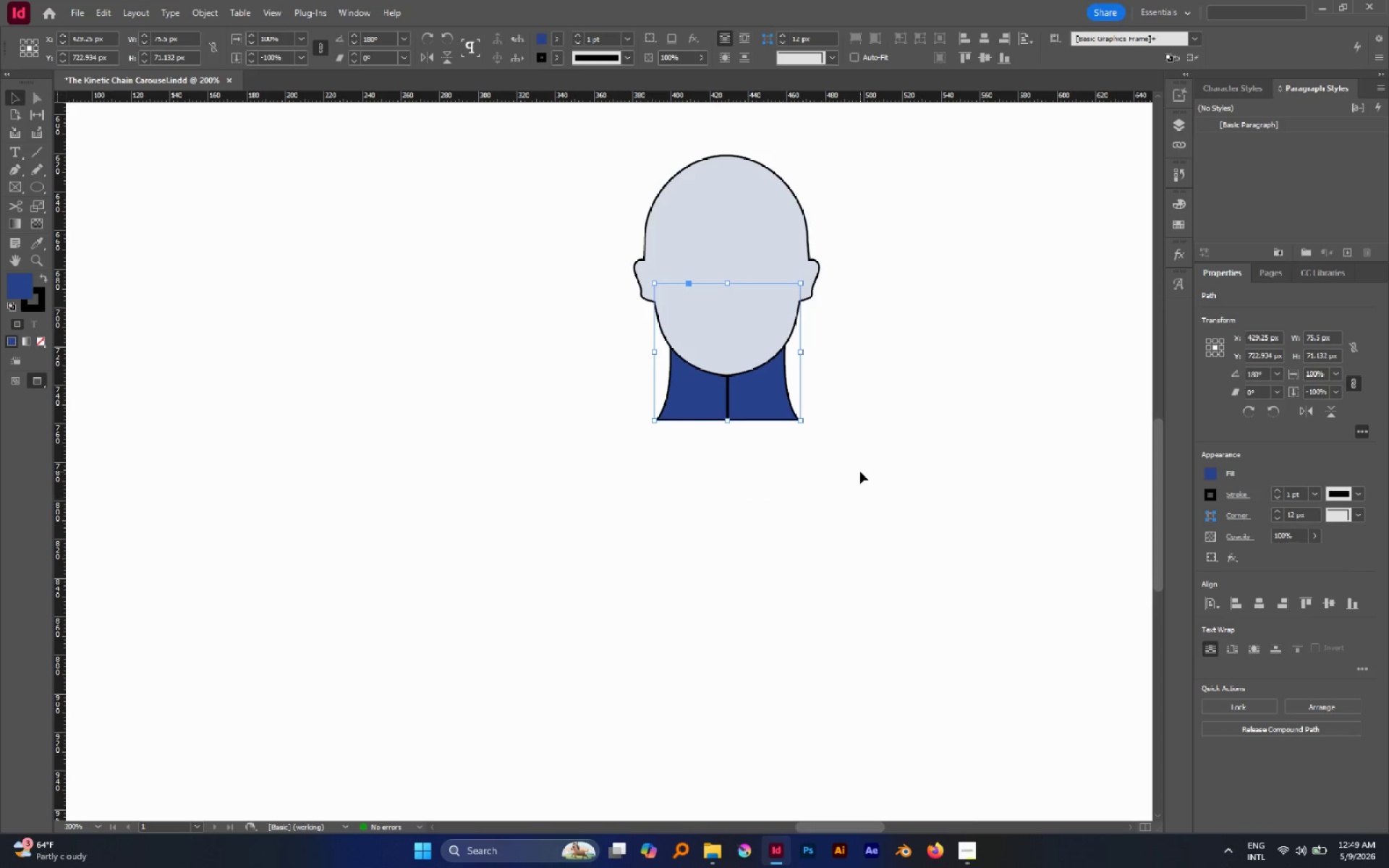 
key(Control+Z)
 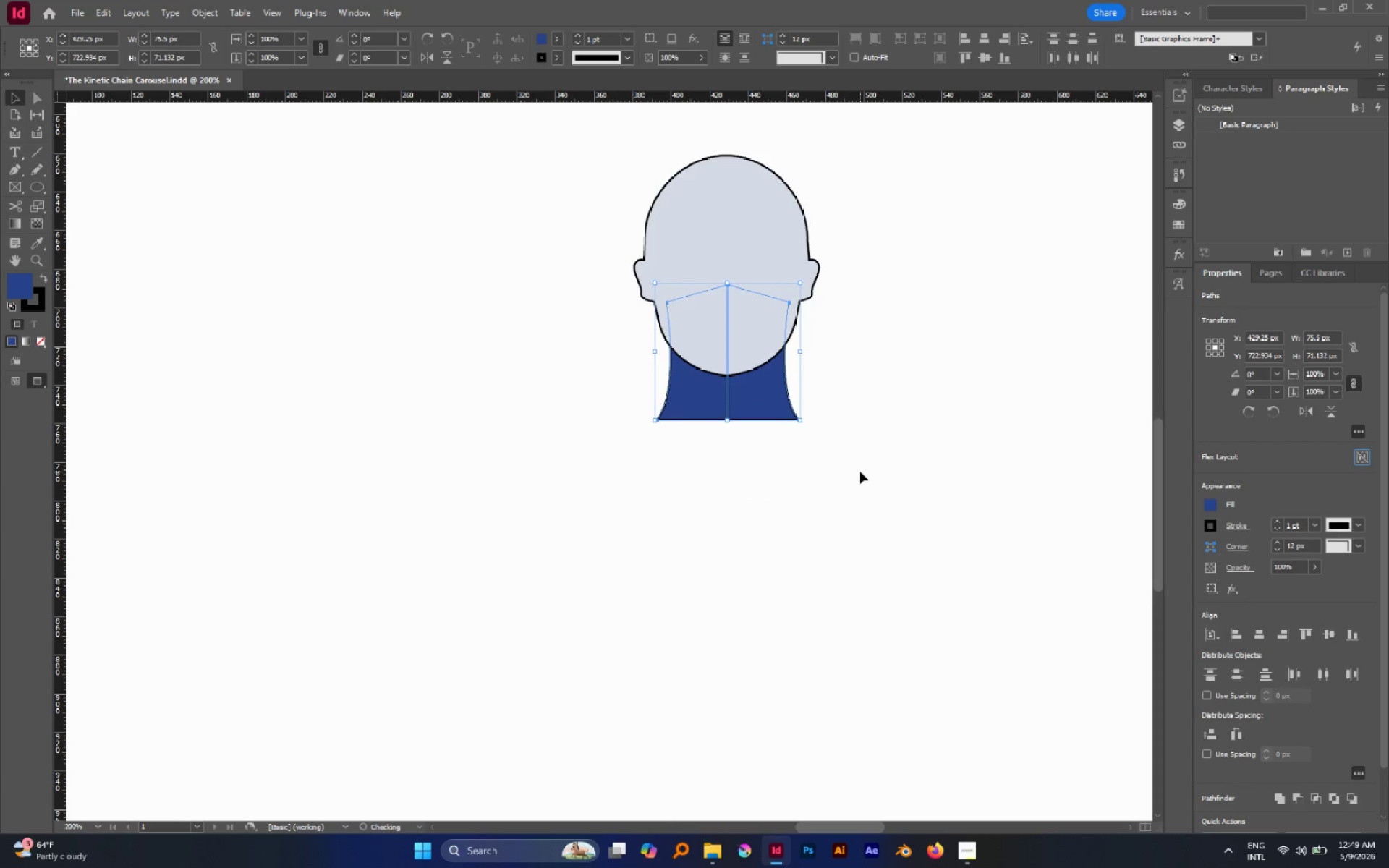 
left_click([860, 472])
 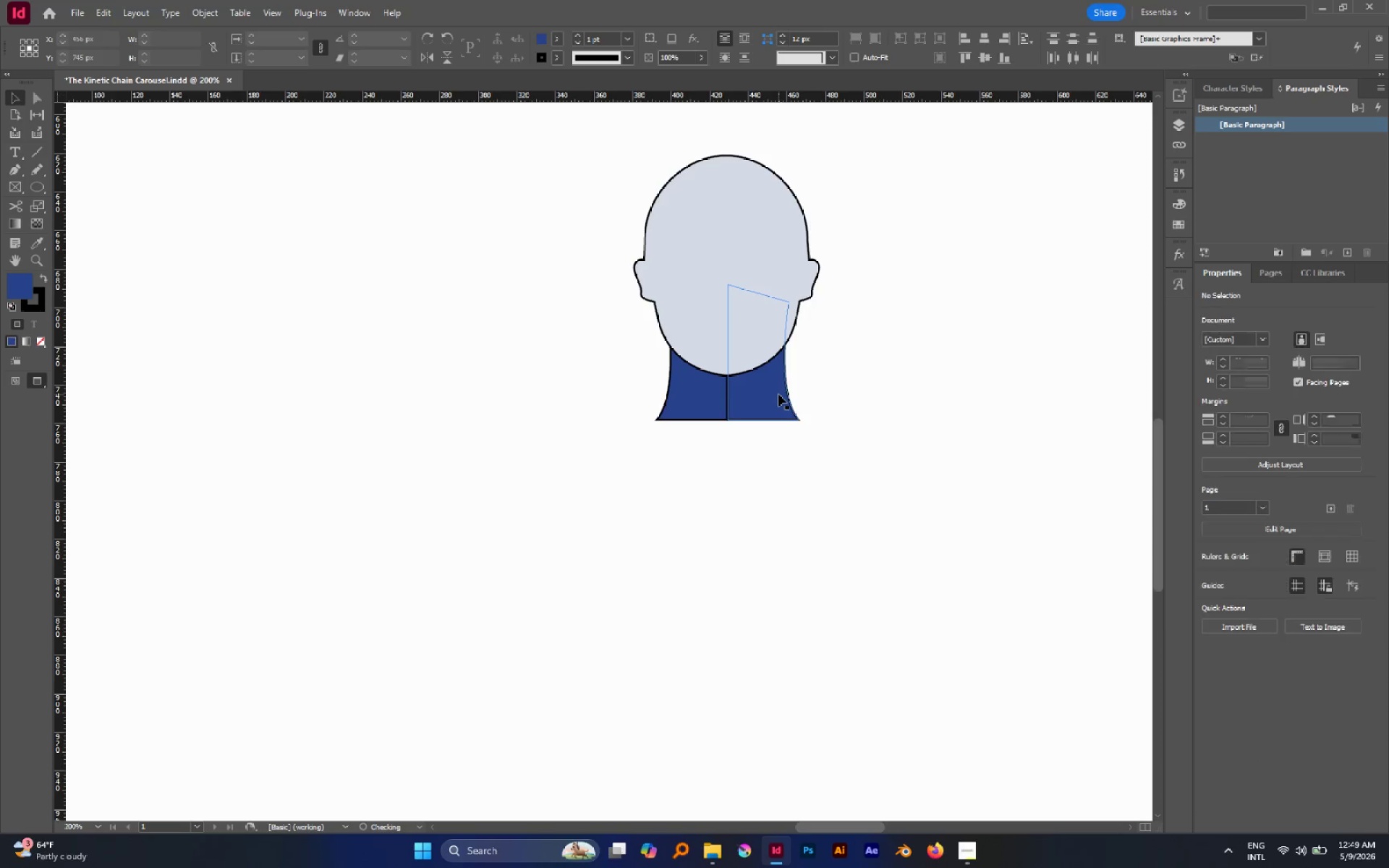 
double_click([778, 394])
 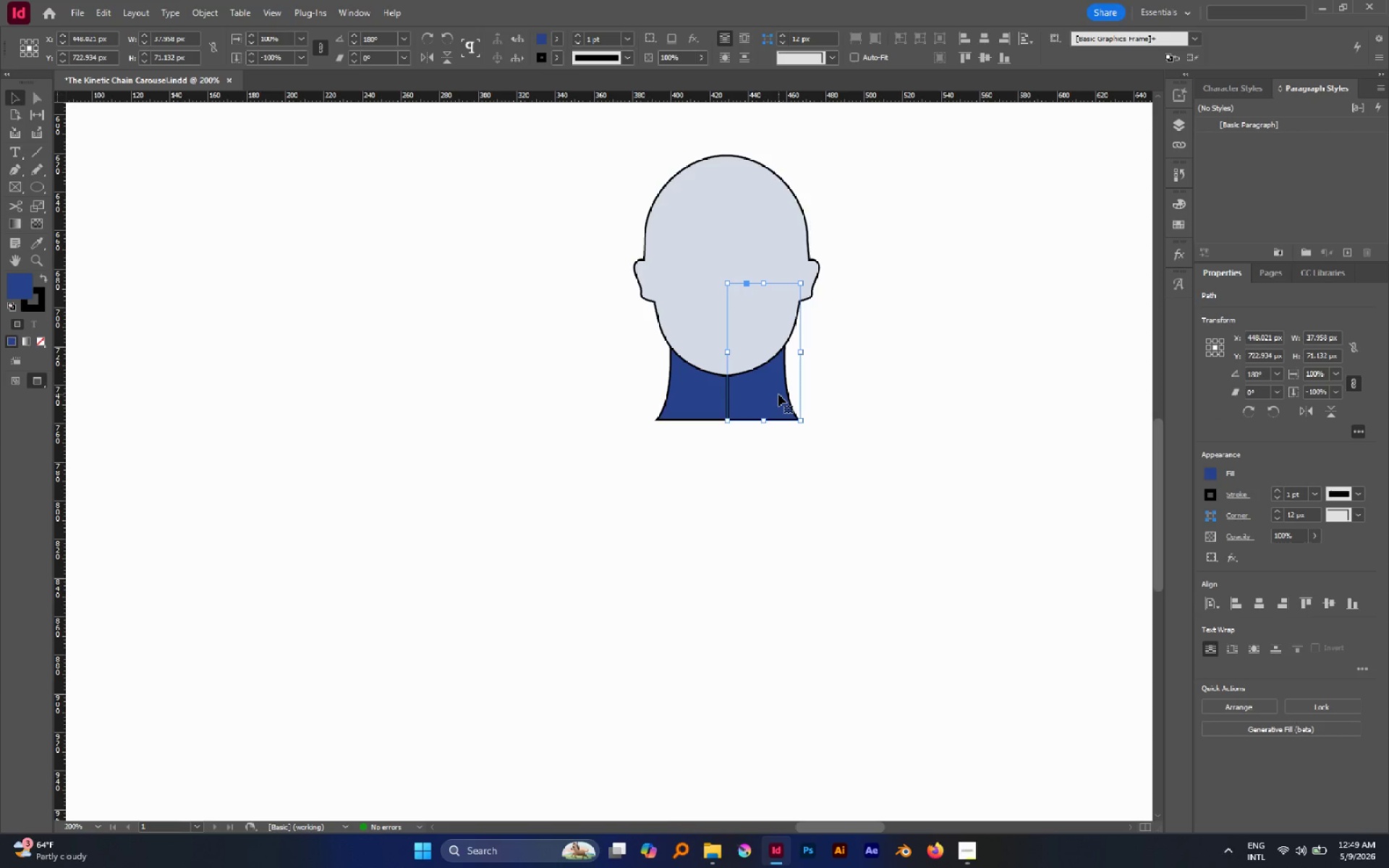 
key(ArrowLeft)
 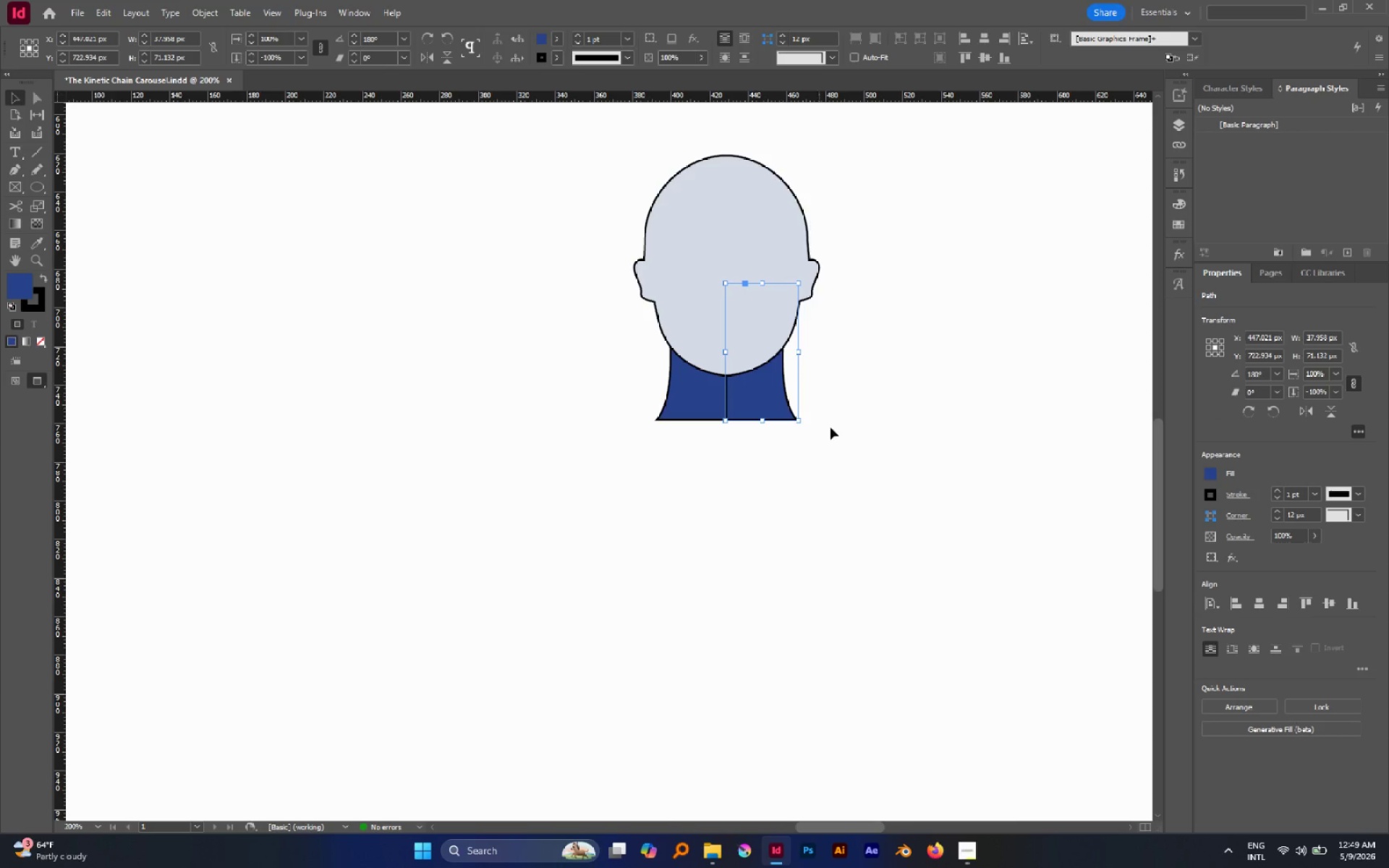 
left_click_drag(start_coordinate=[820, 465], to_coordinate=[671, 420])
 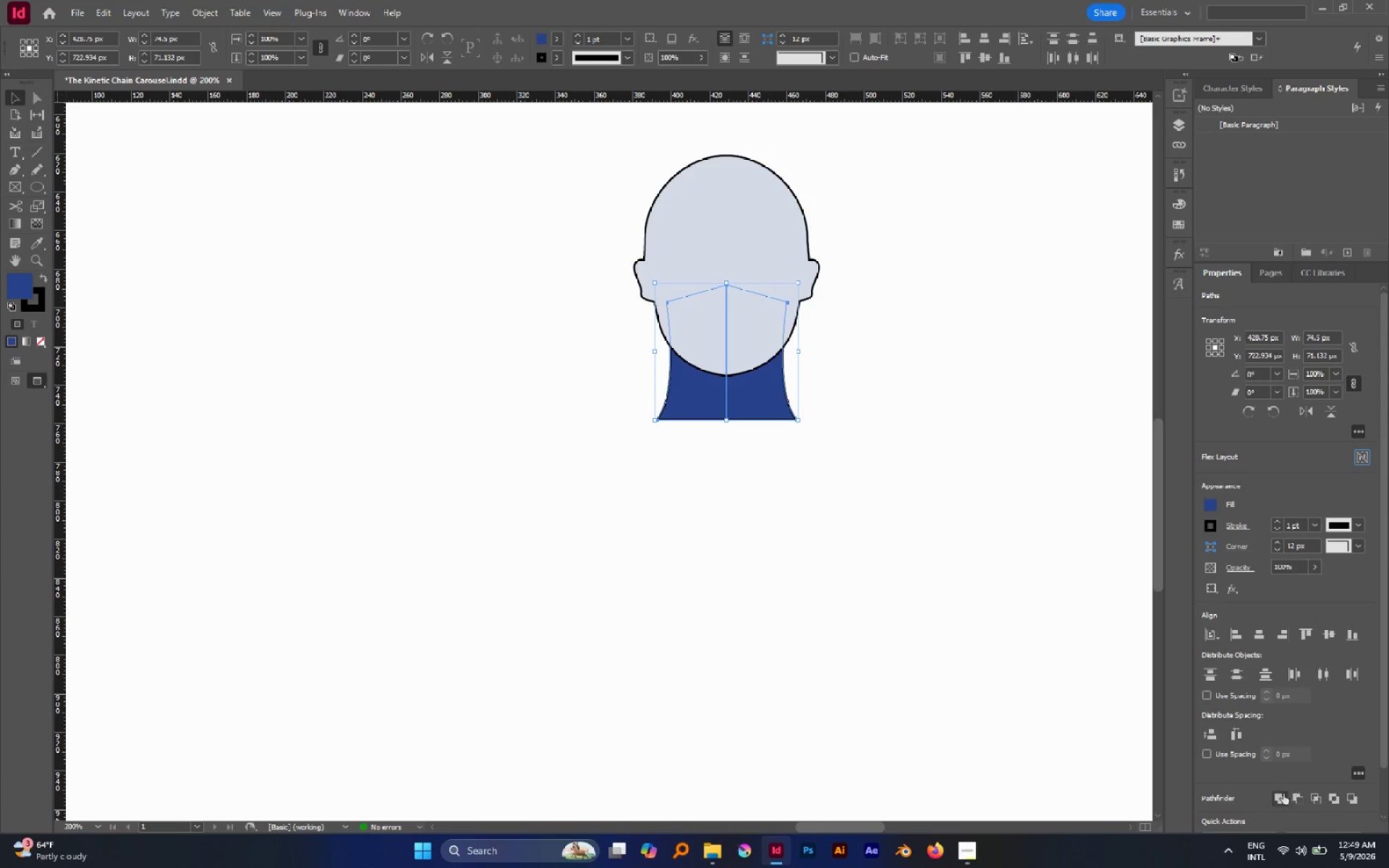 
left_click([1277, 798])
 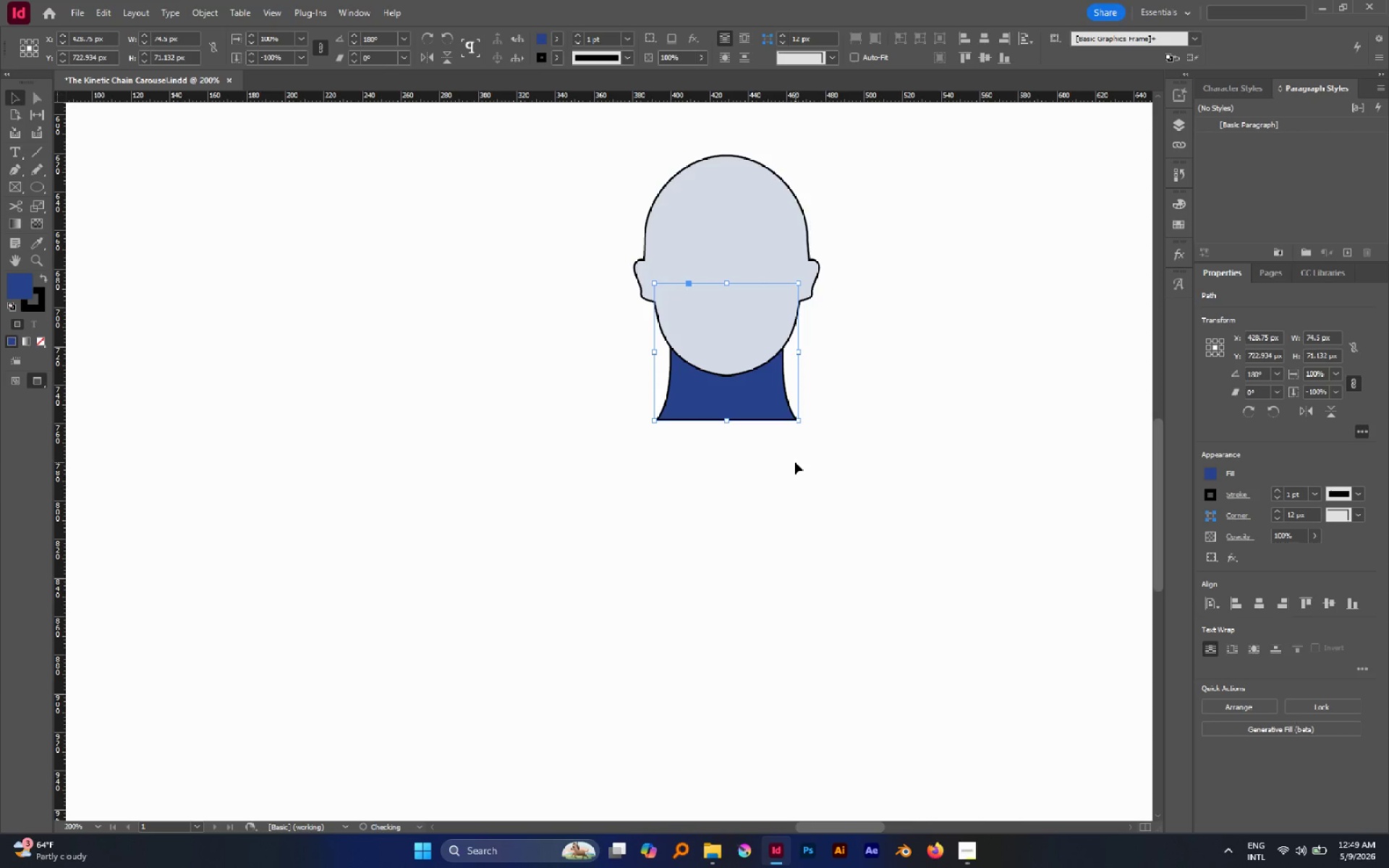 
left_click_drag(start_coordinate=[802, 487], to_coordinate=[700, 320])
 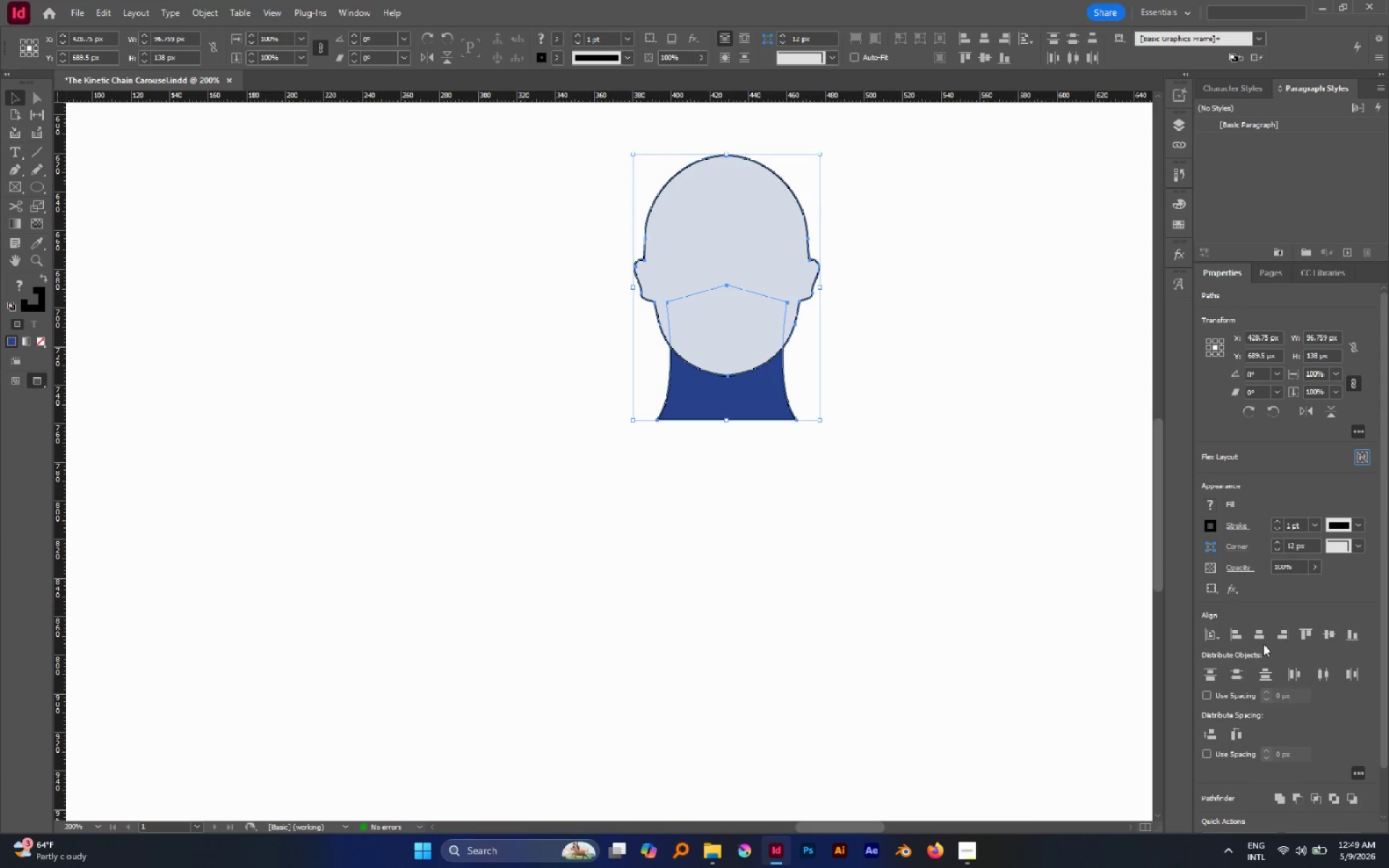 
left_click([1256, 634])
 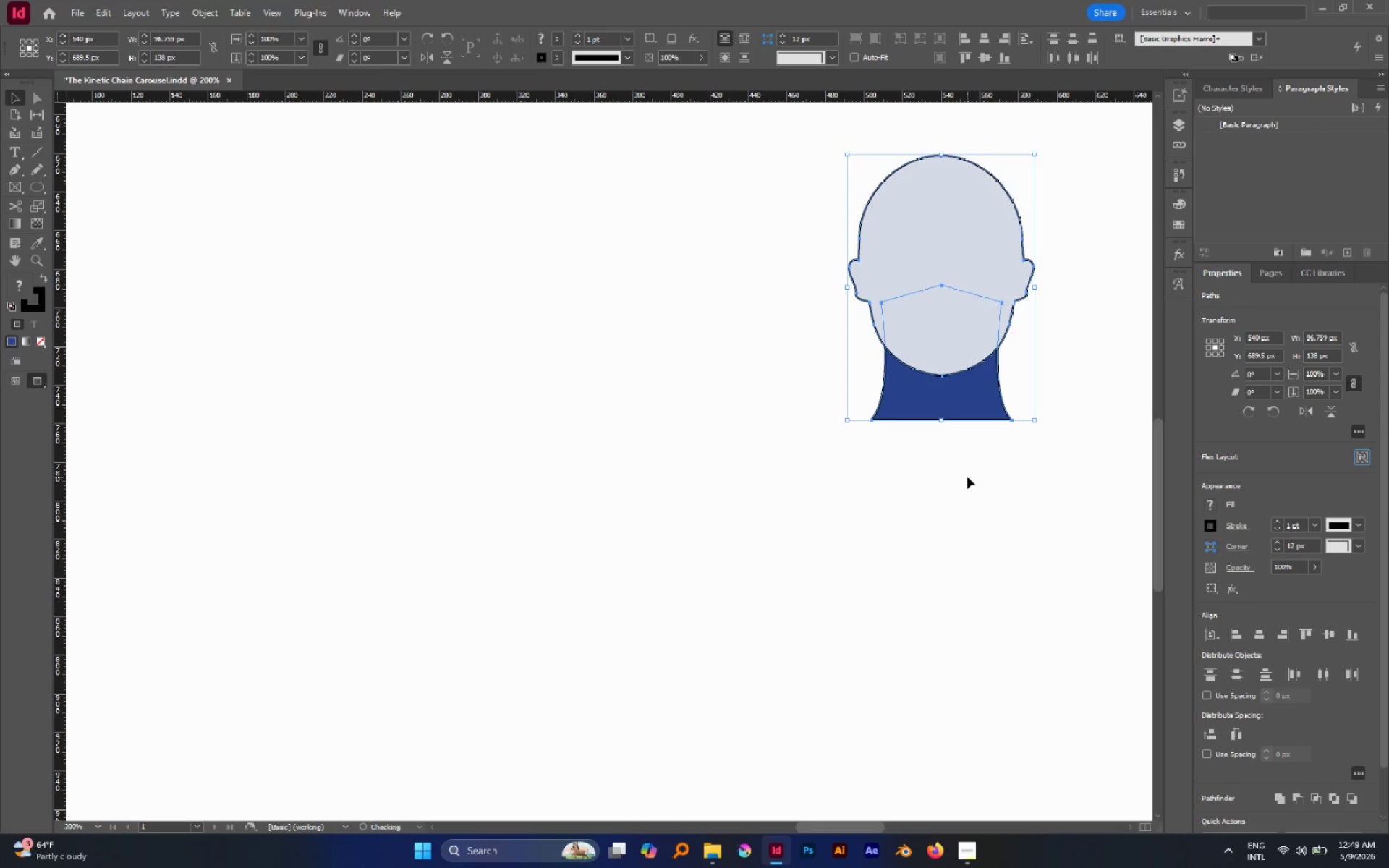 
hold_key(key=AltLeft, duration=0.73)
scroll: coordinate [852, 473], scroll_direction: down, amount: 7.0
 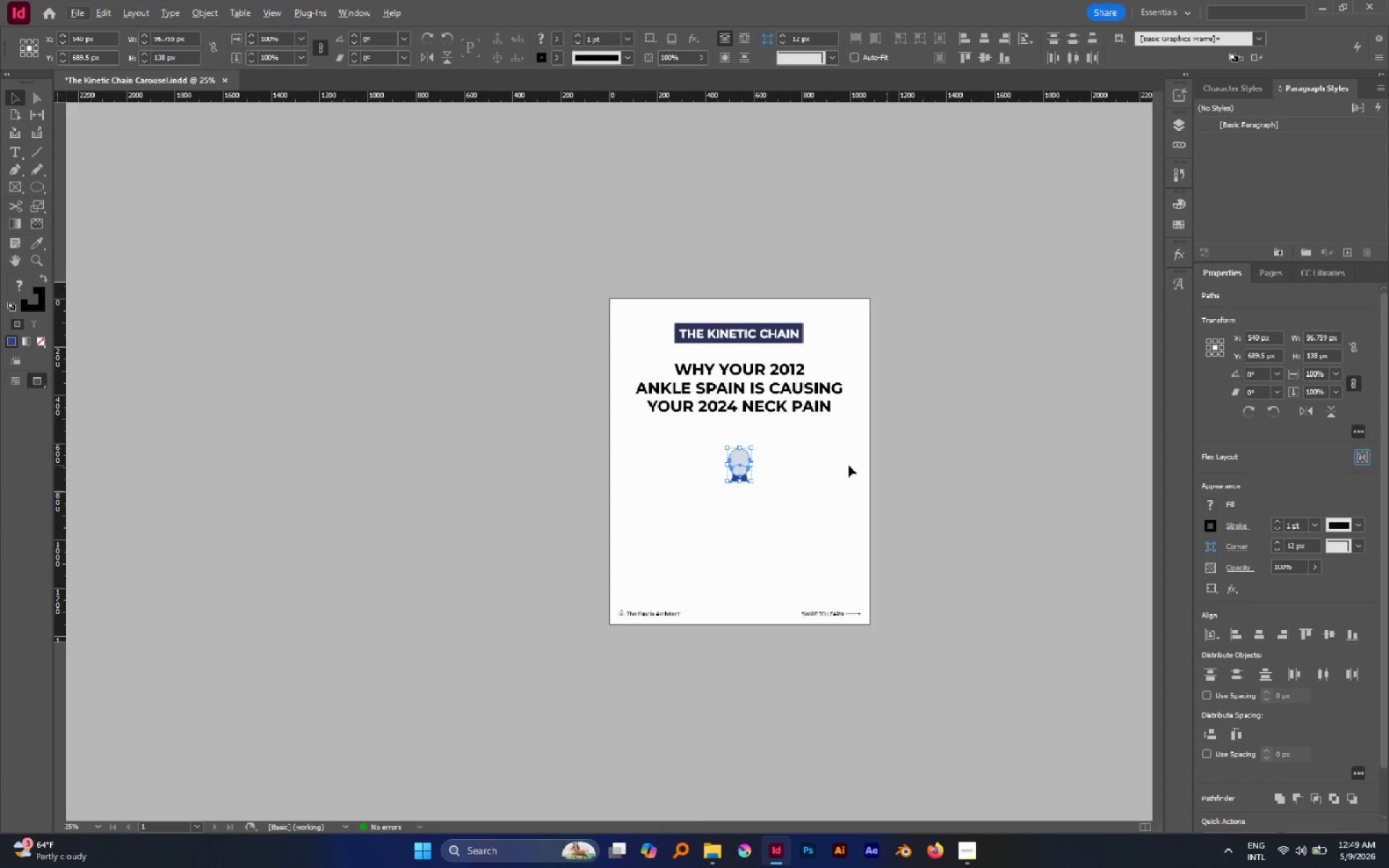 
left_click([827, 462])
 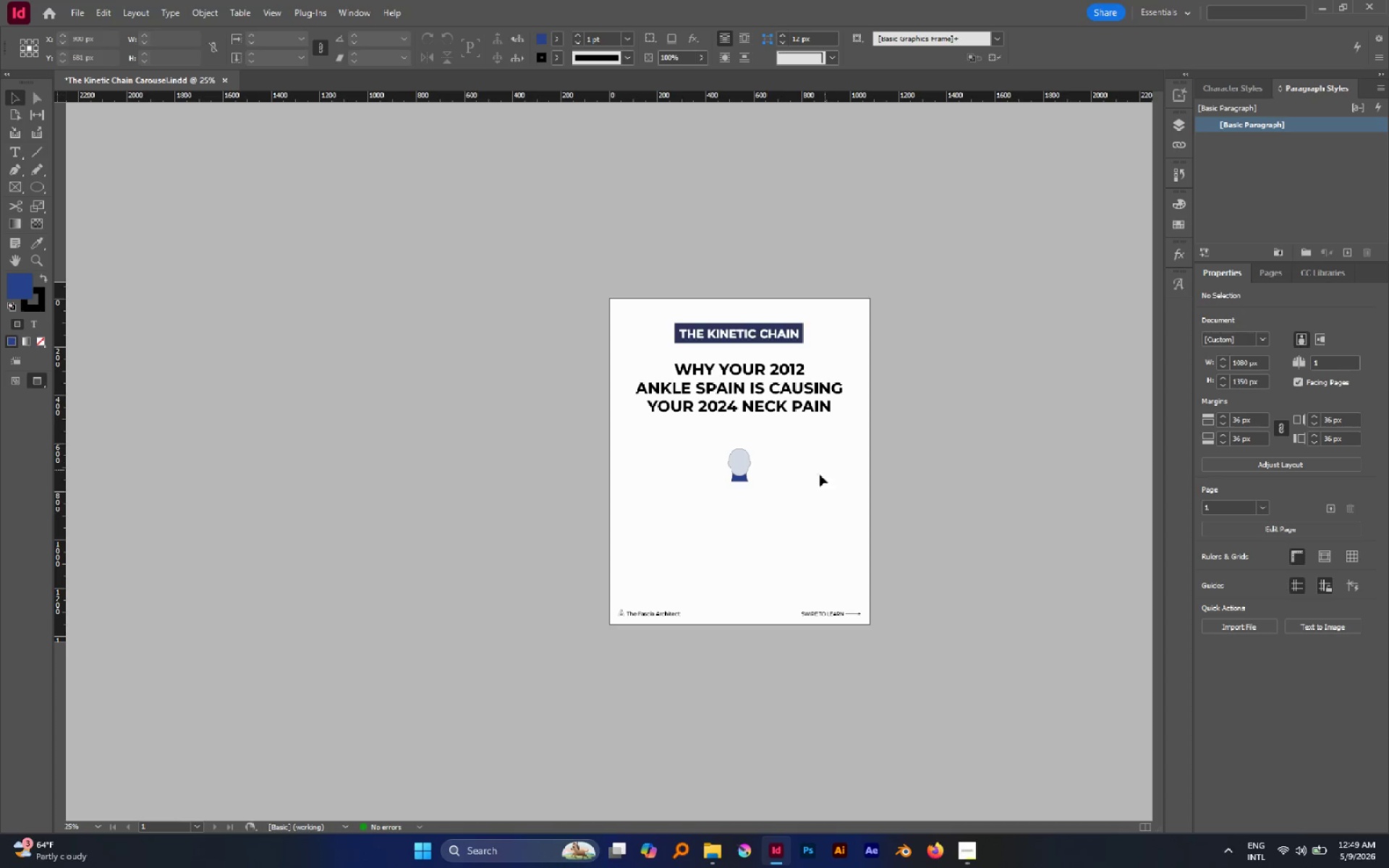 
hold_key(key=AltLeft, duration=0.73)
scroll: coordinate [757, 490], scroll_direction: up, amount: 2.0
 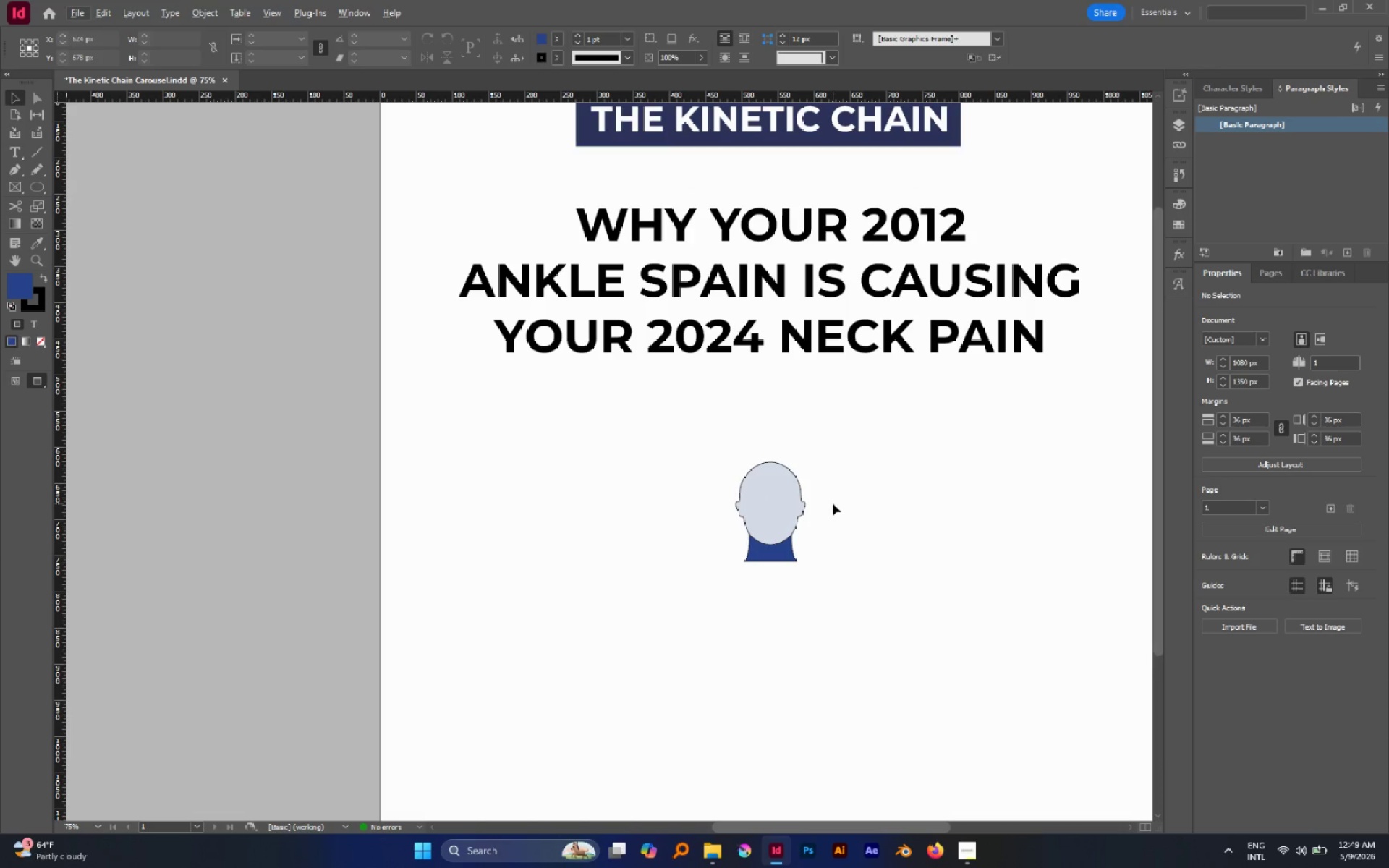 
hold_key(key=AltLeft, duration=0.34)
scroll: coordinate [833, 504], scroll_direction: down, amount: 1.0
 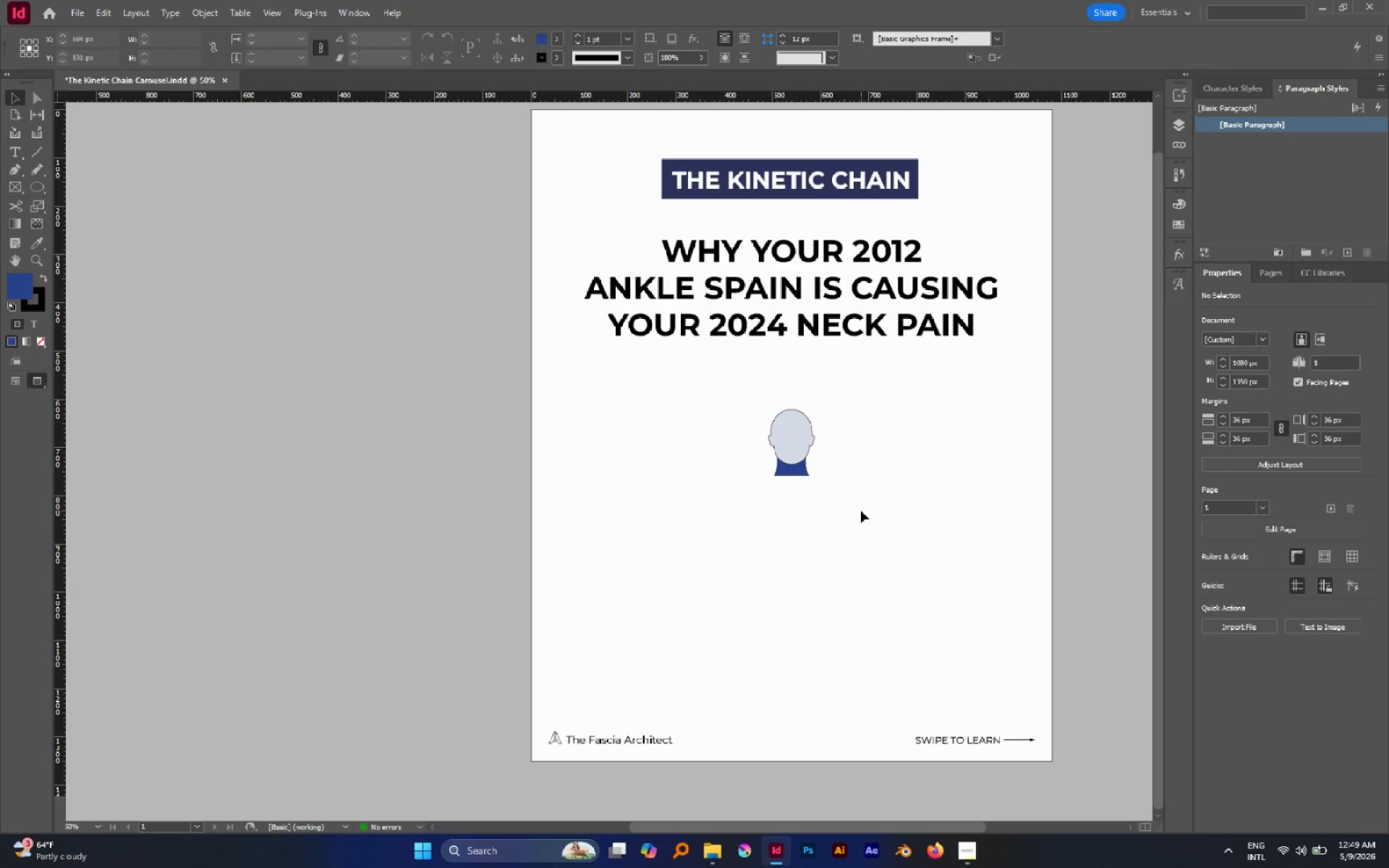 
hold_key(key=Space, duration=0.55)
 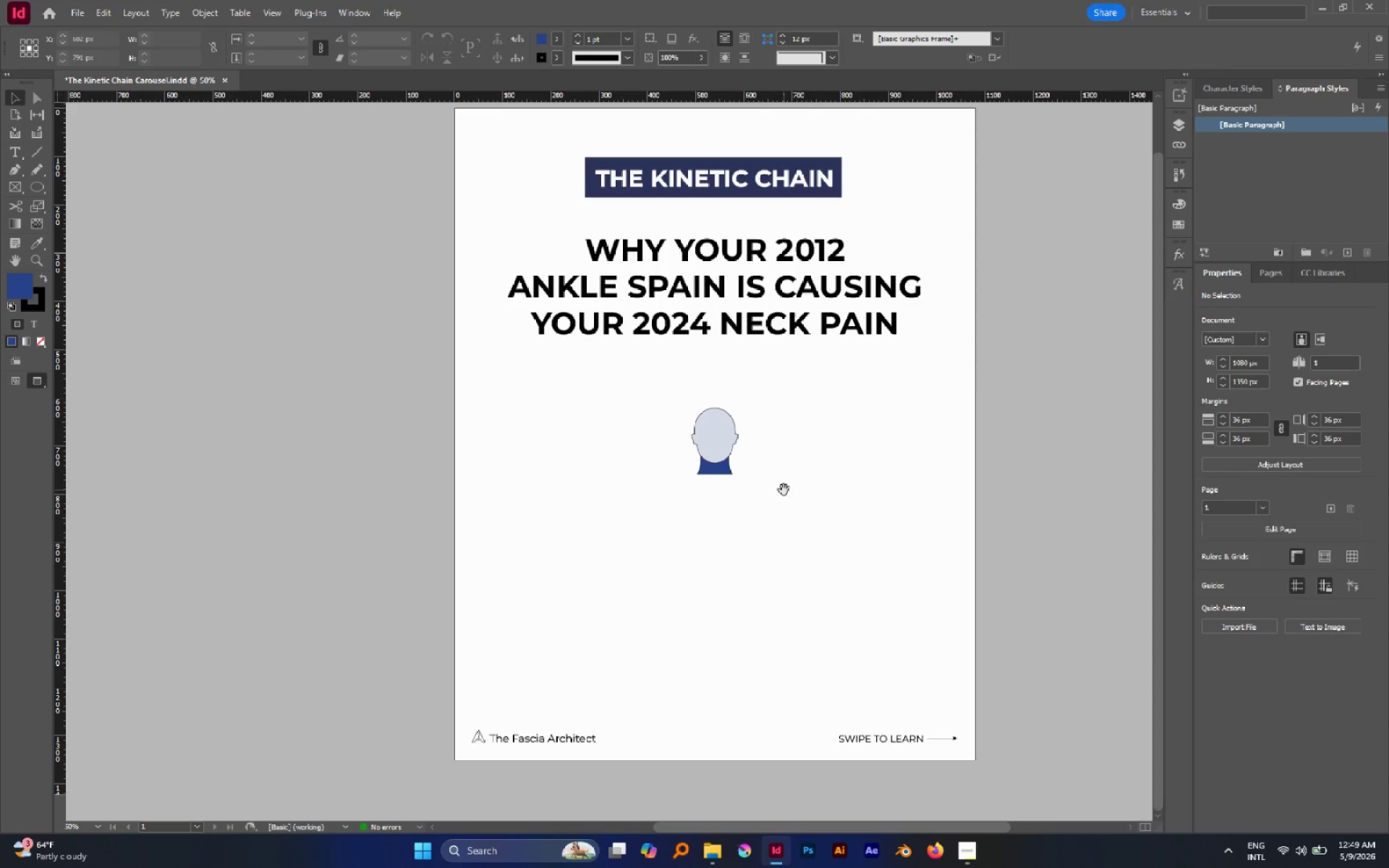 
left_click_drag(start_coordinate=[859, 511], to_coordinate=[783, 490])
 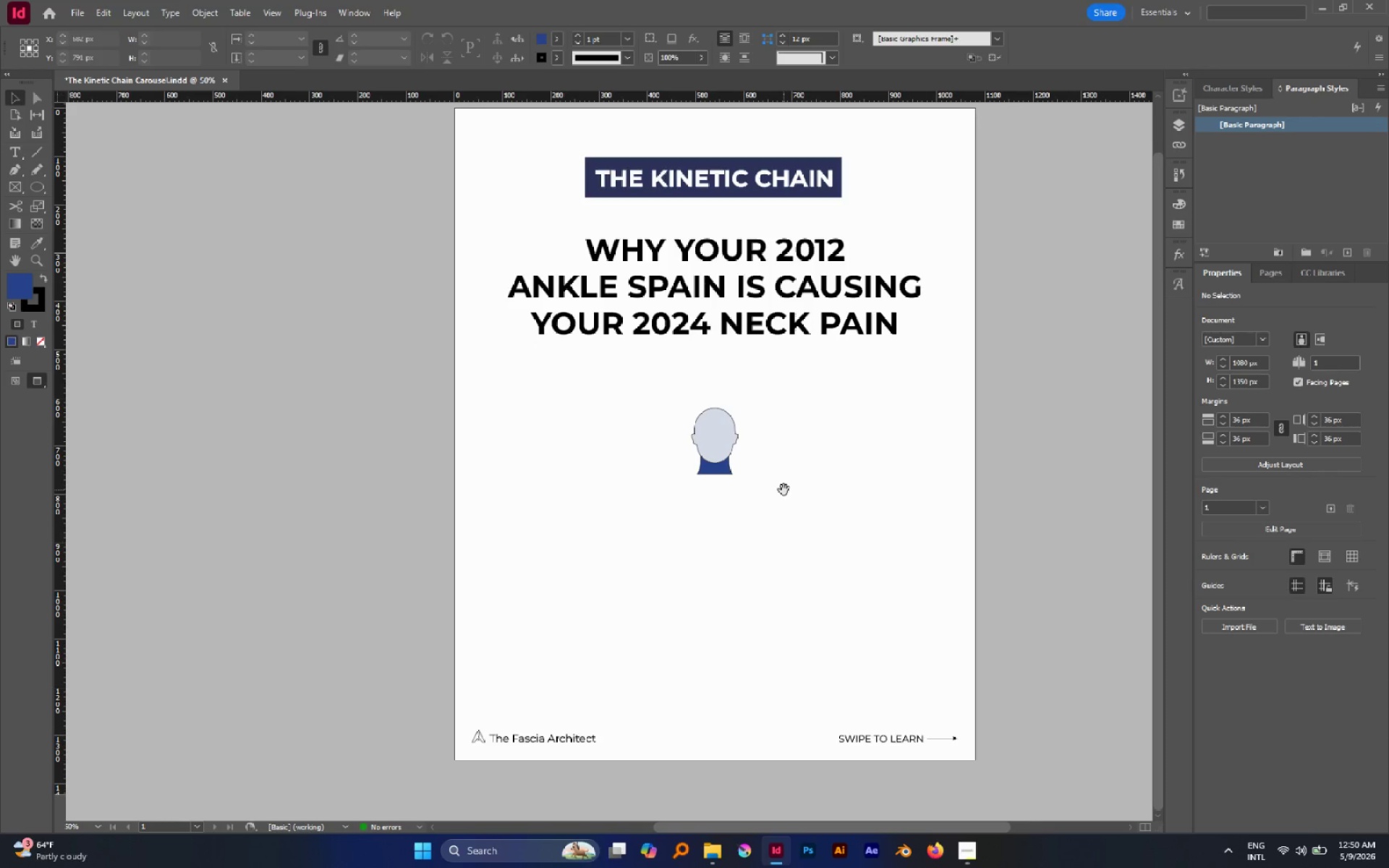 
wait(34.45)
 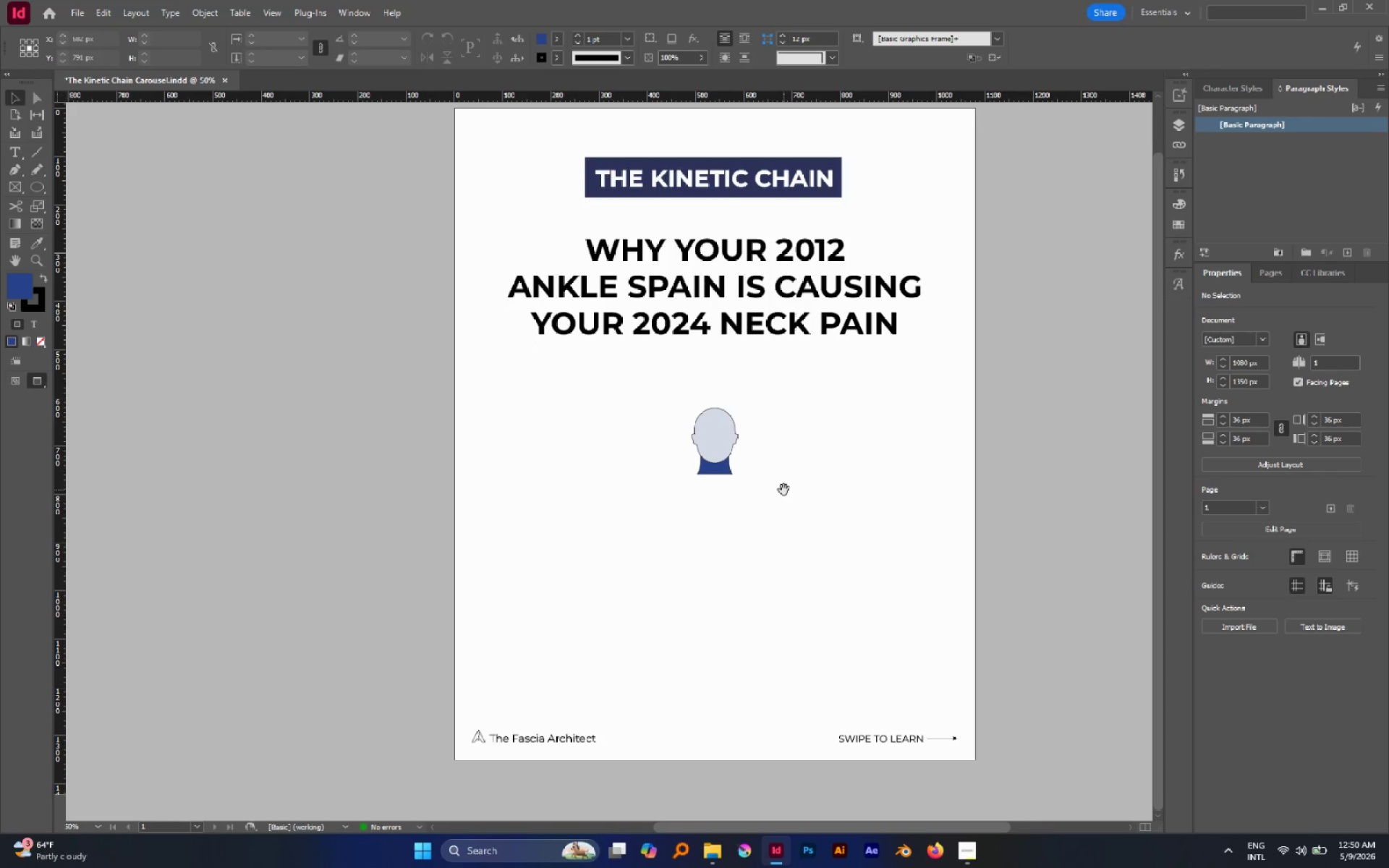 
left_click([729, 466])
 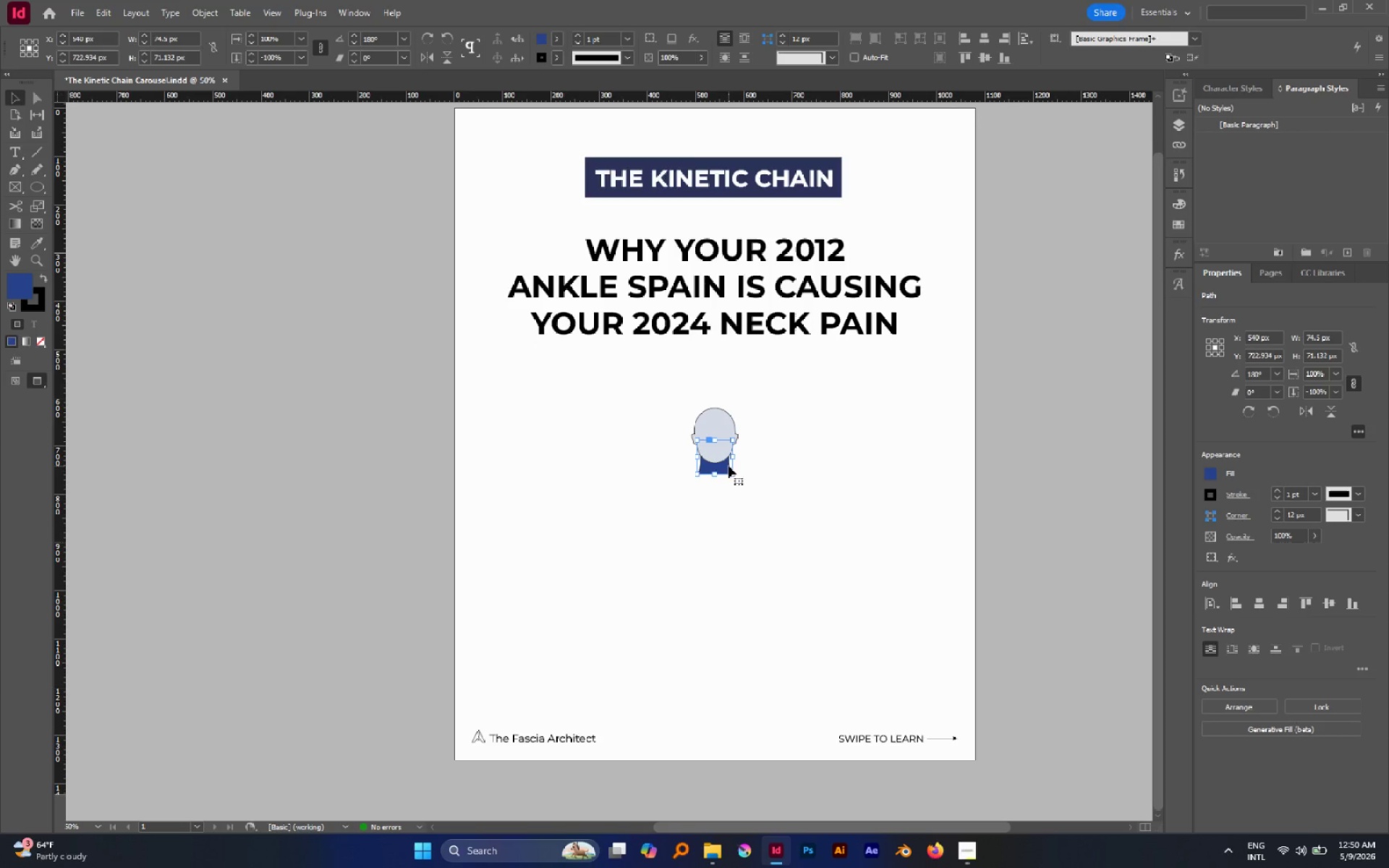 
key(I)
 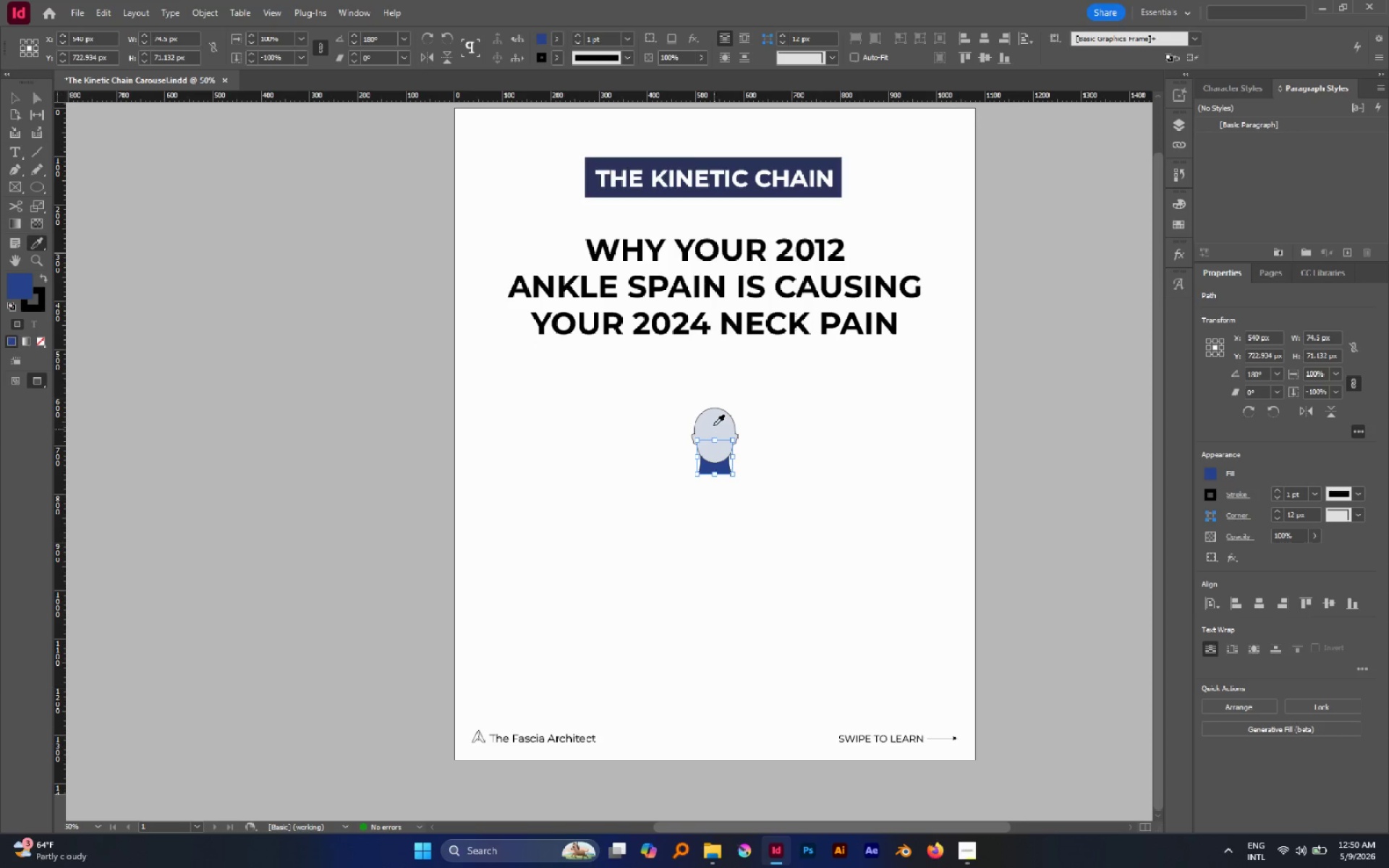 
left_click([713, 425])
 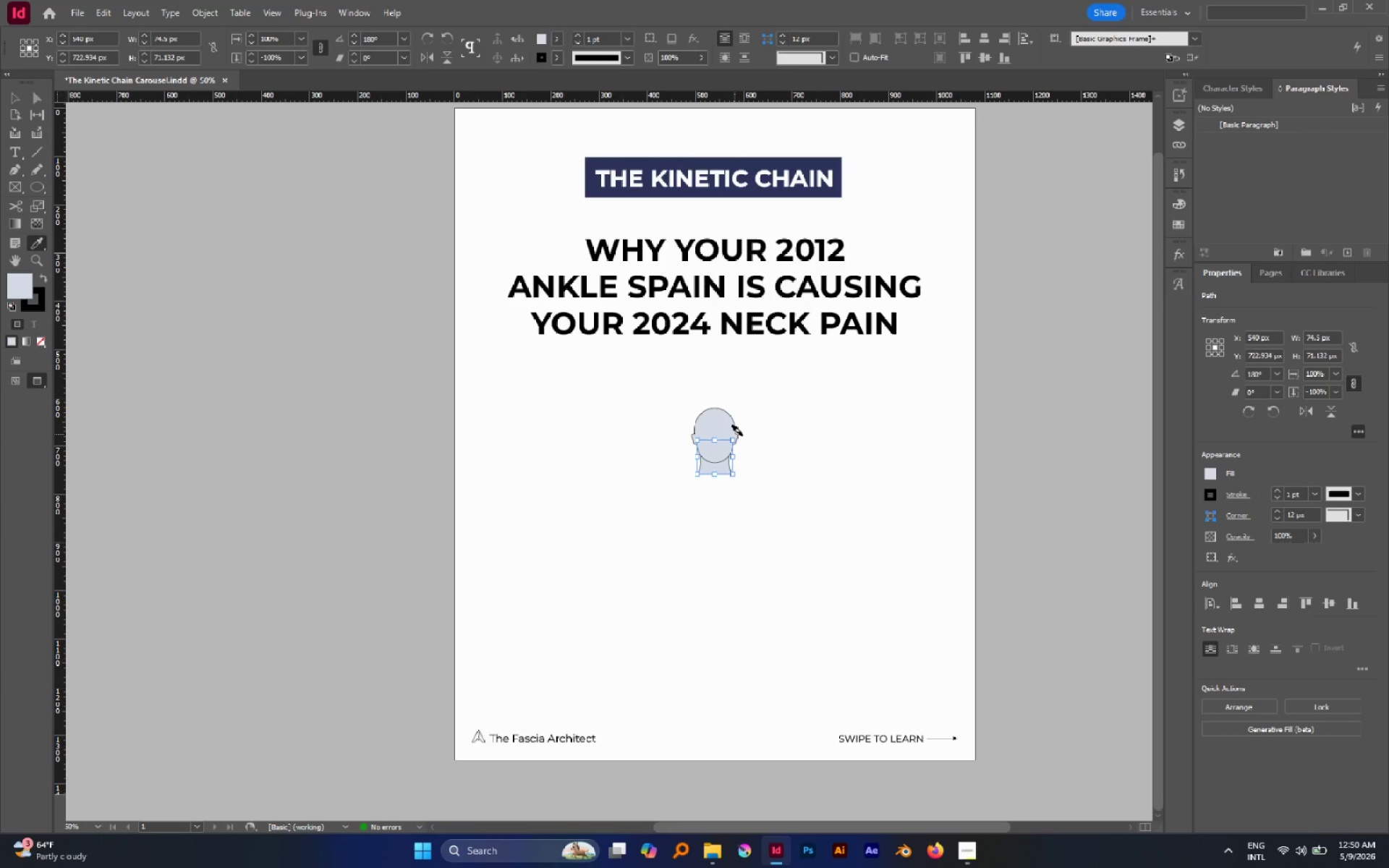 
key(V)
 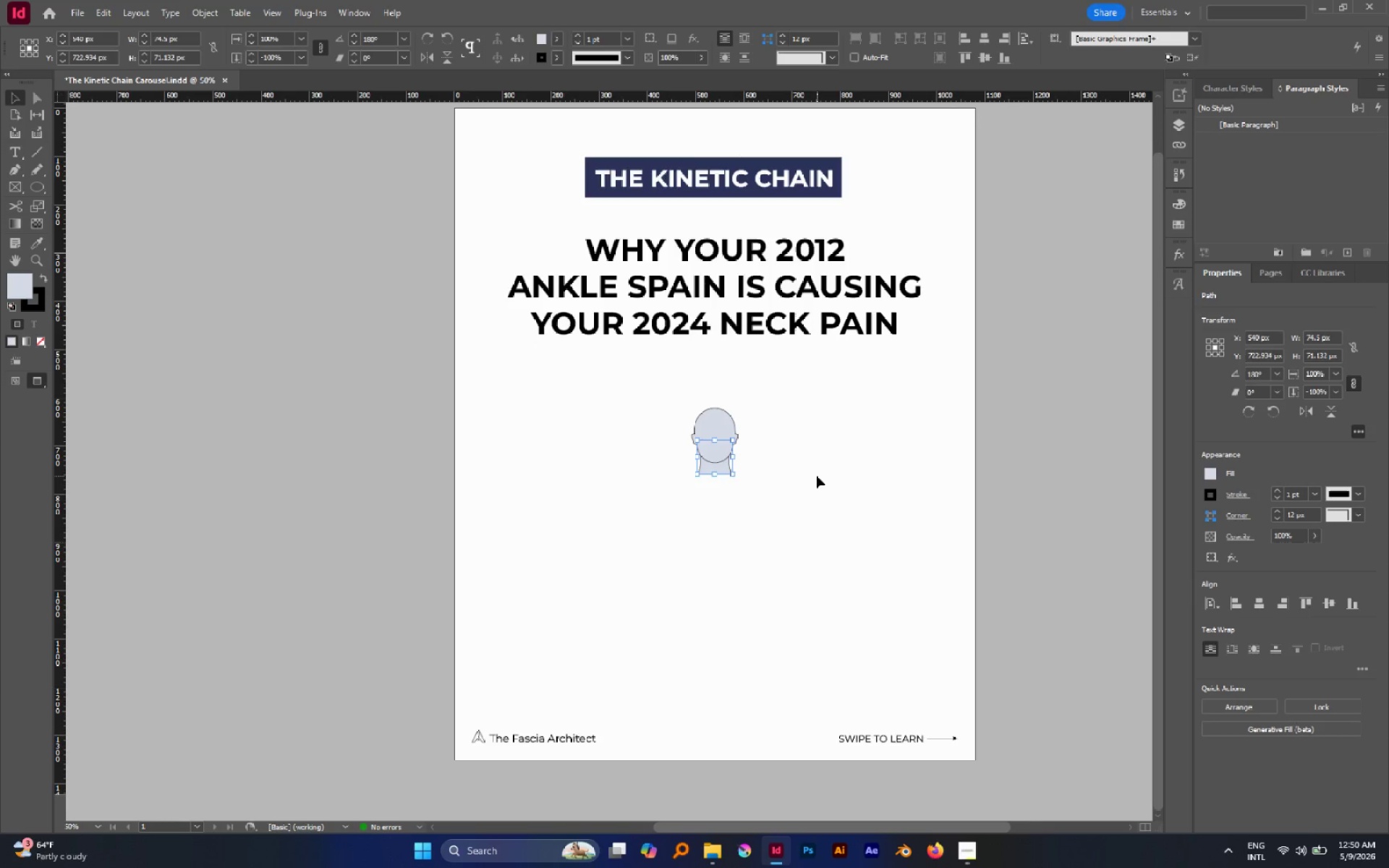 
left_click([817, 476])
 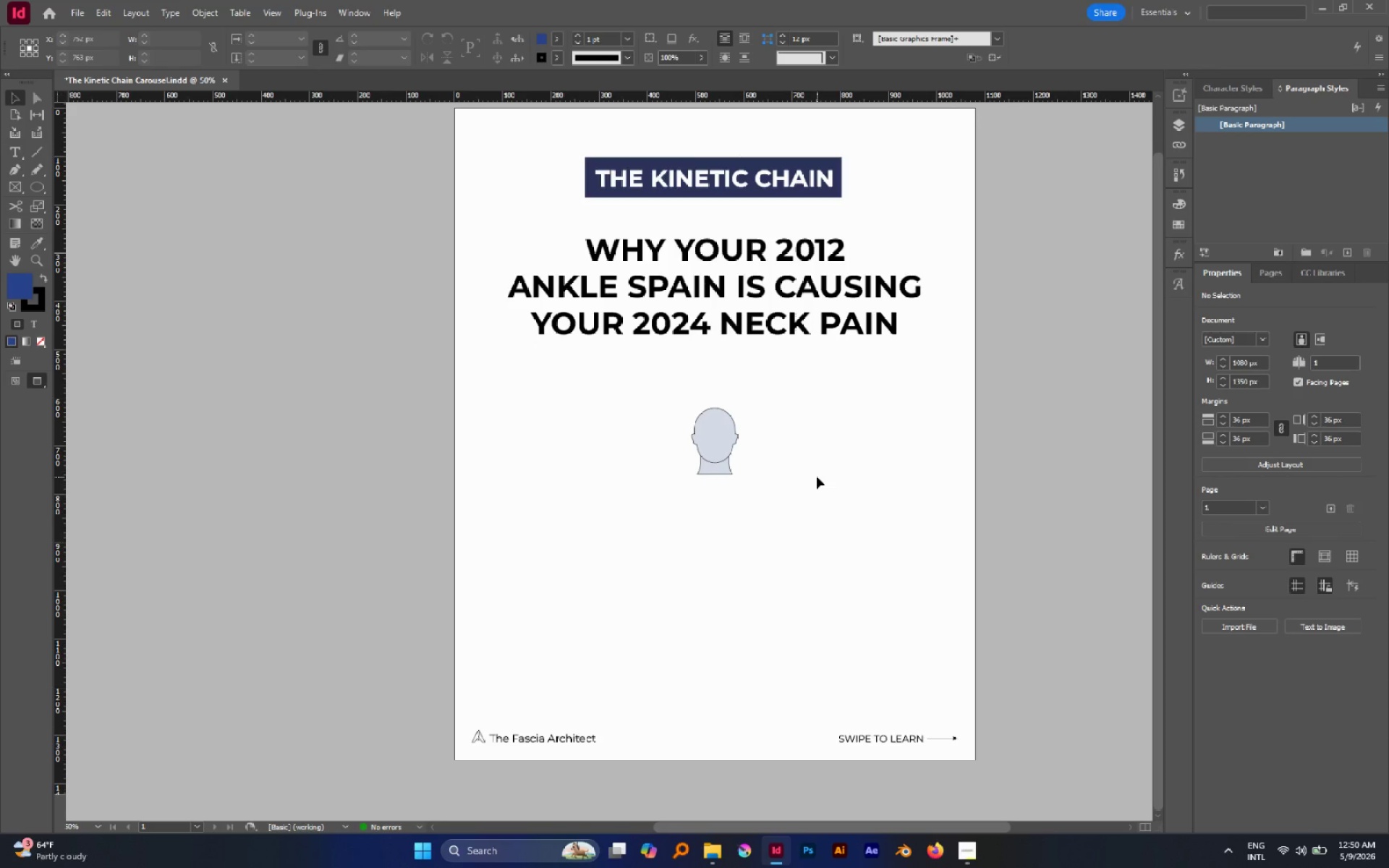 
wait(5.2)
 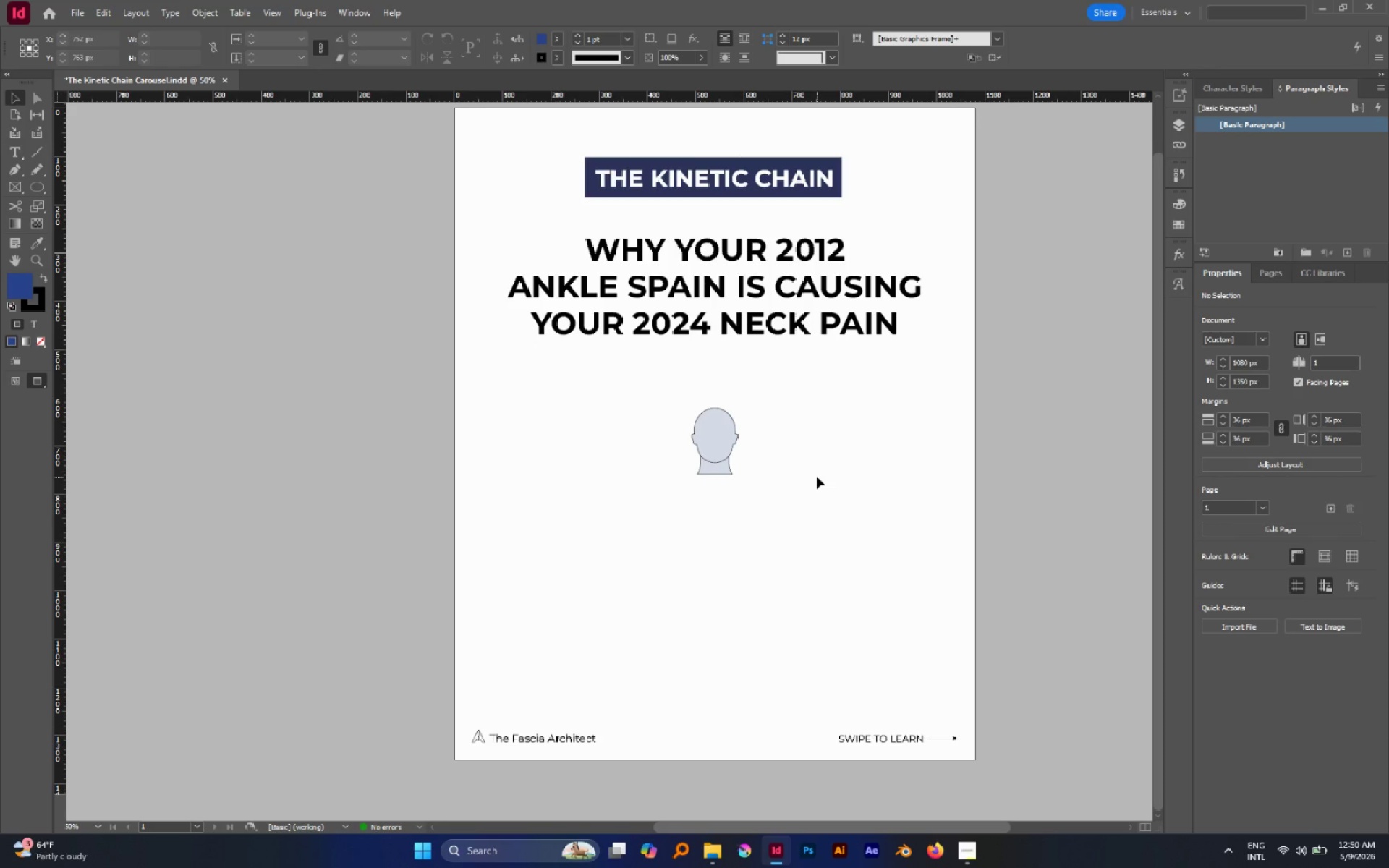 
left_click_drag(start_coordinate=[810, 490], to_coordinate=[713, 402])
 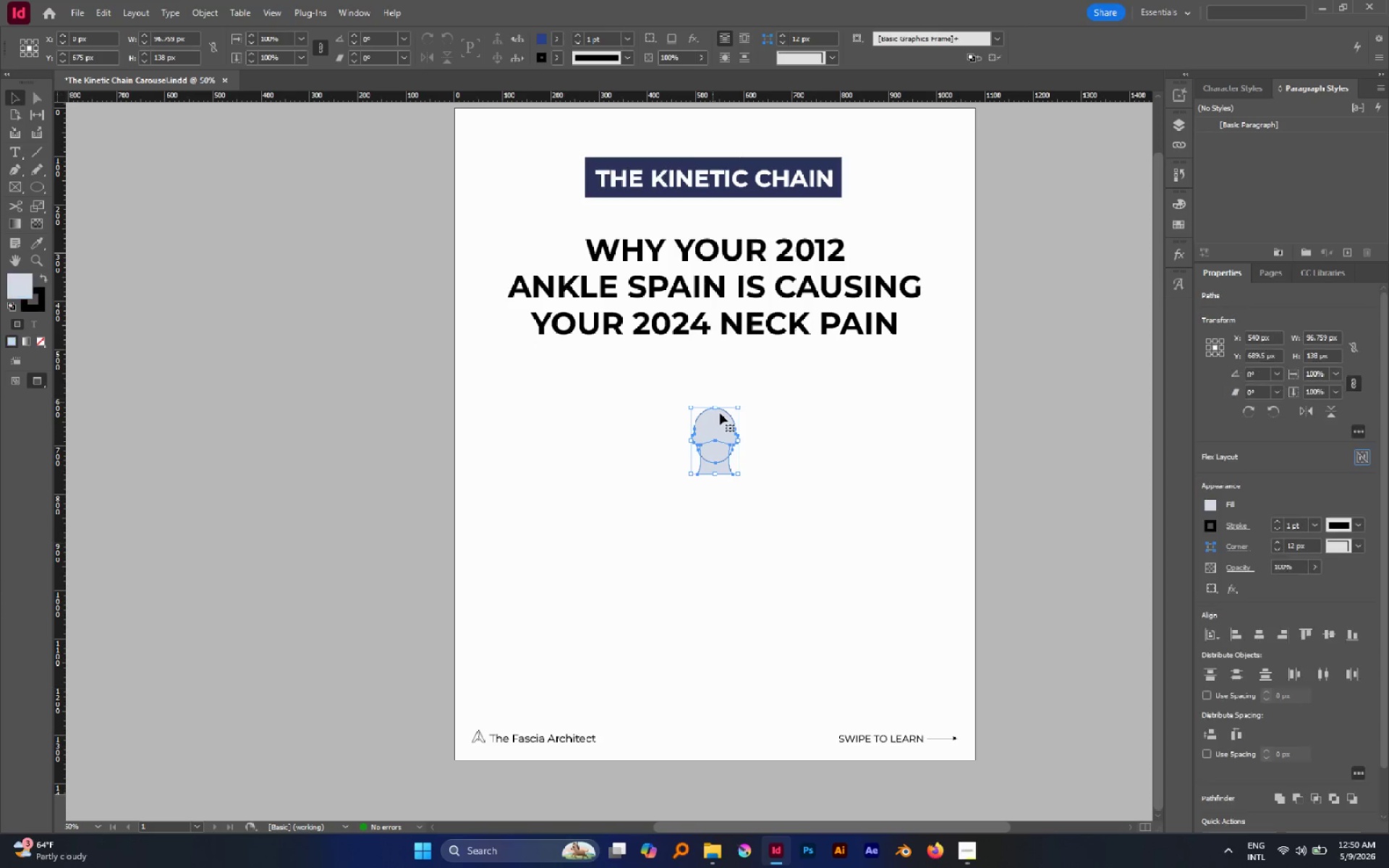 
left_click([721, 414])
 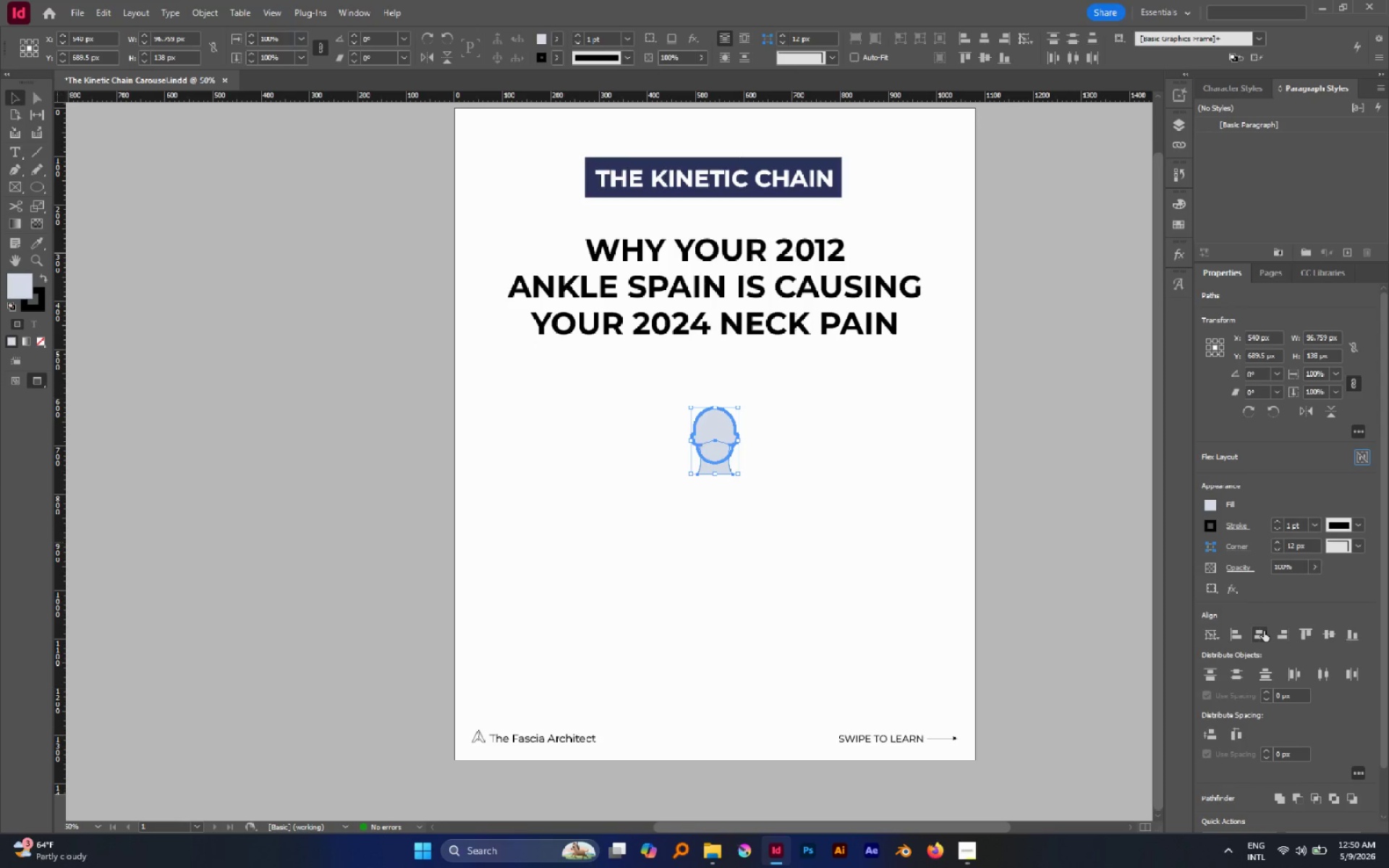 
left_click([1264, 631])
 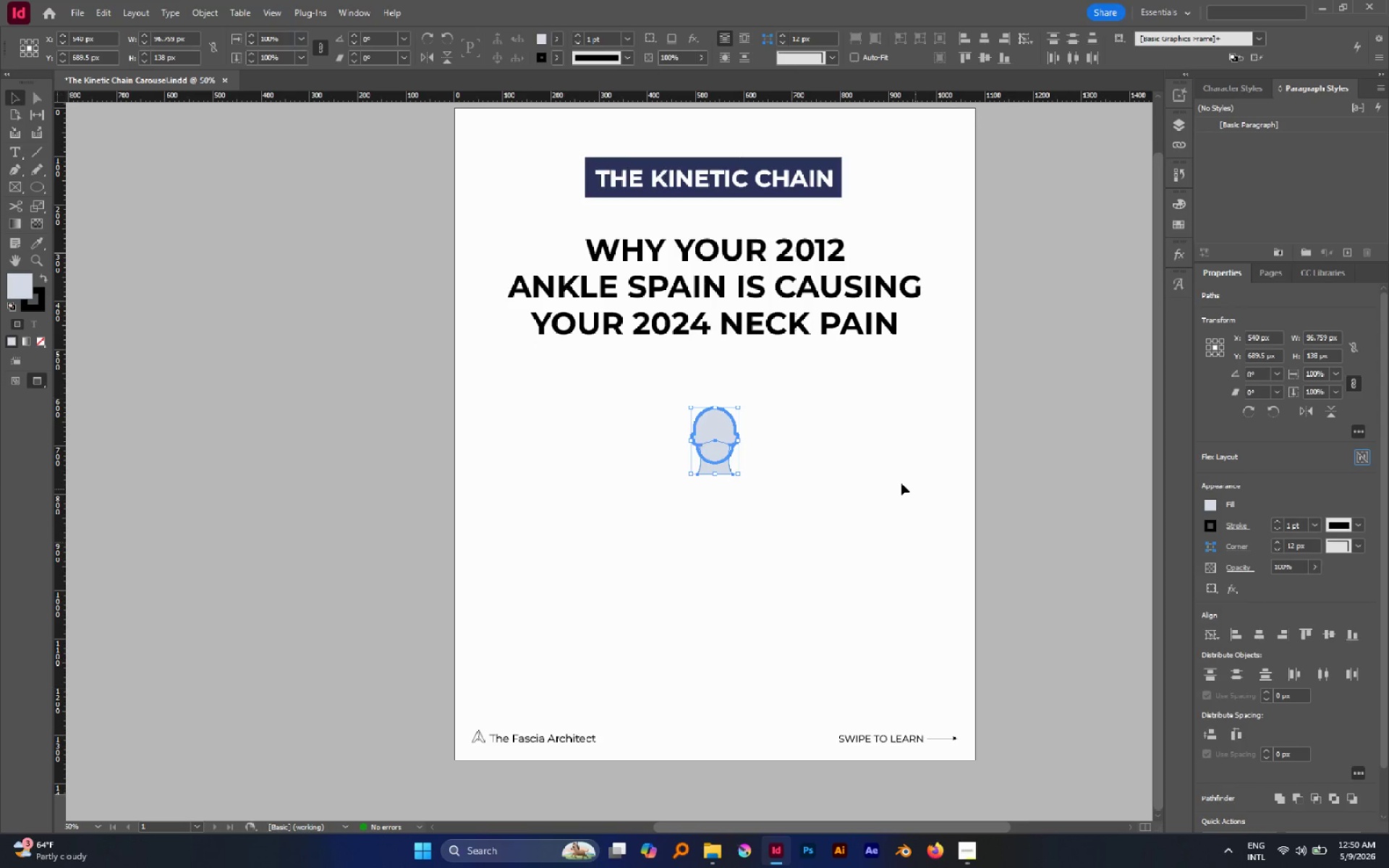 
left_click([901, 483])
 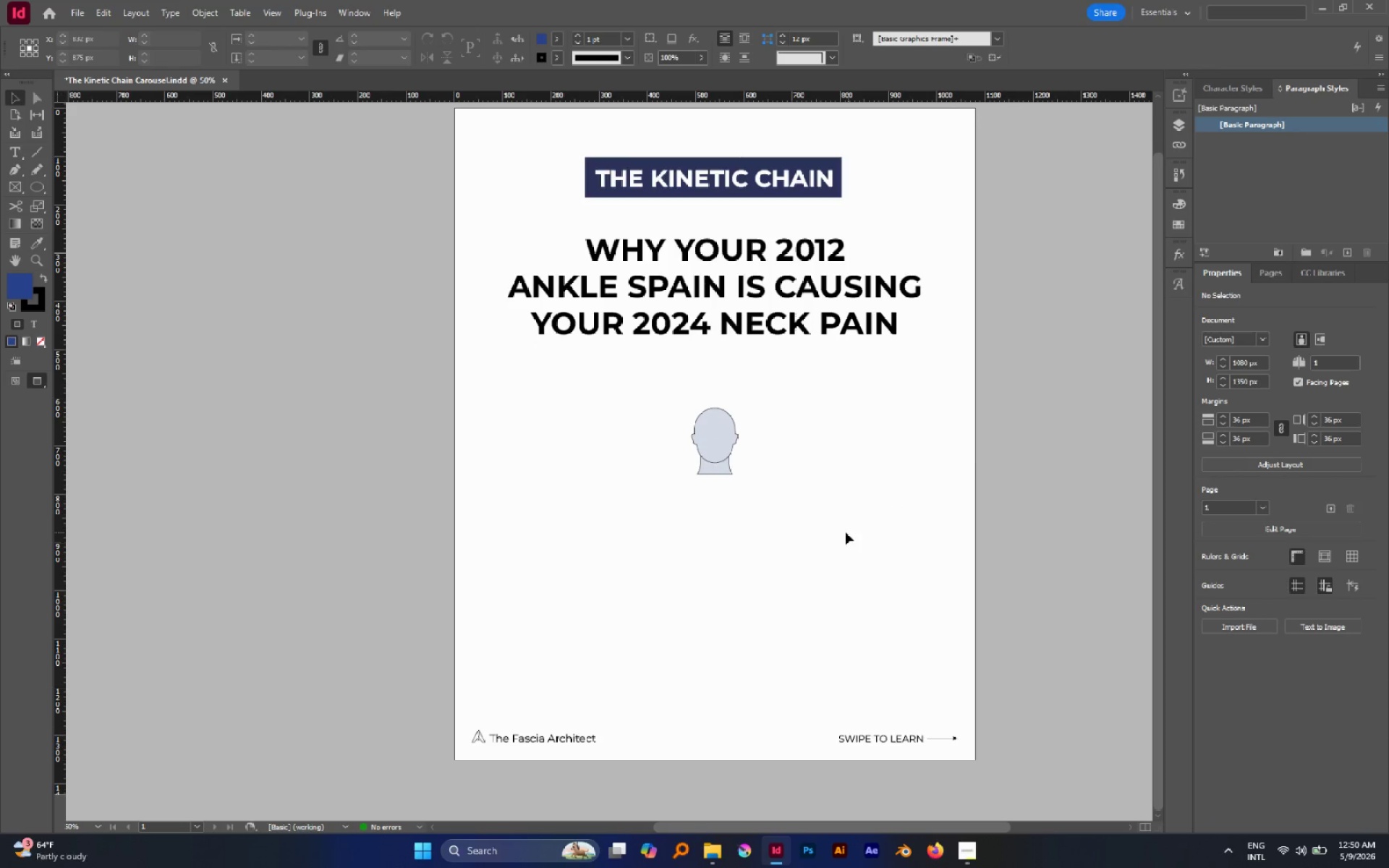 
left_click_drag(start_coordinate=[841, 531], to_coordinate=[715, 411])
 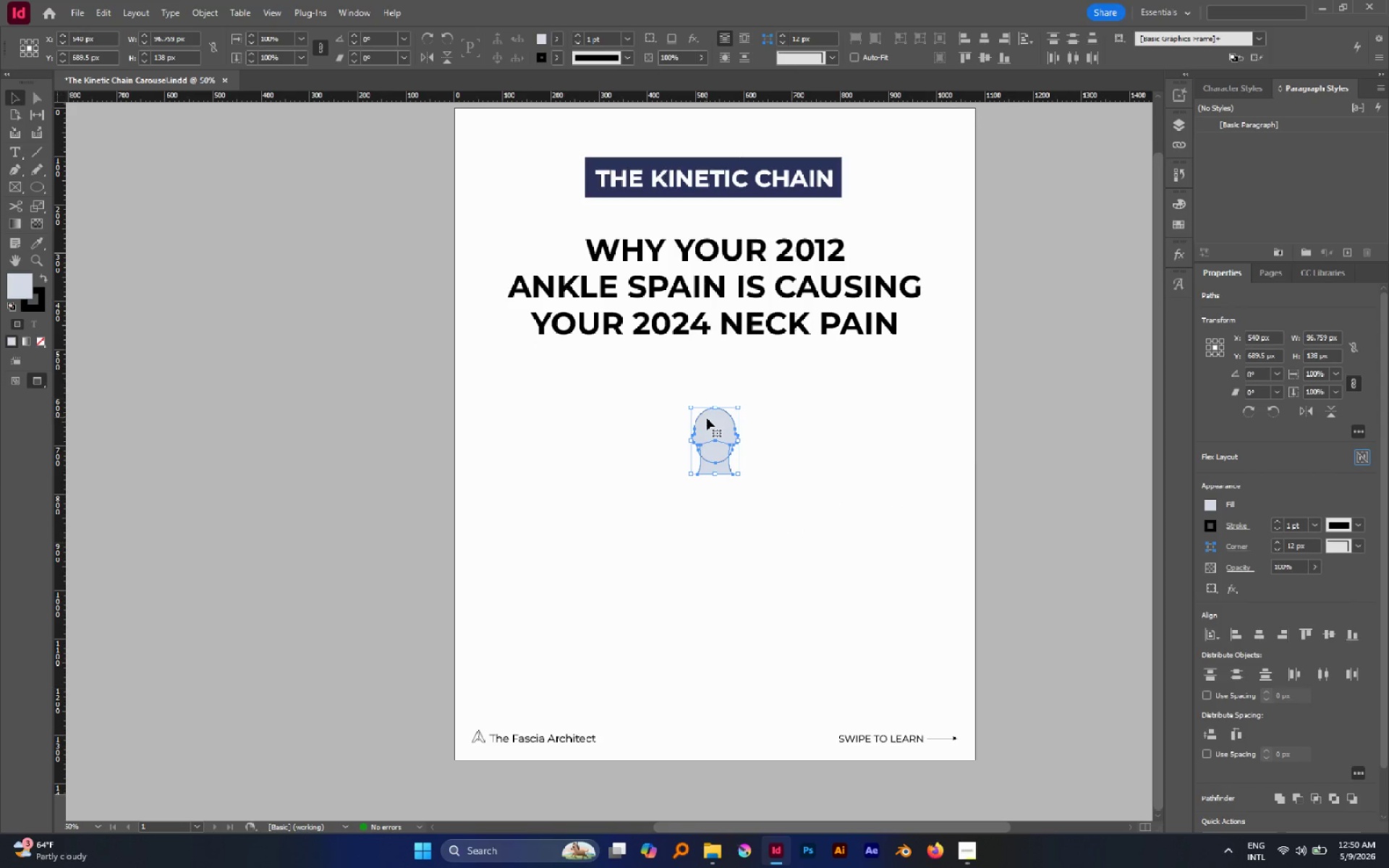 
left_click_drag(start_coordinate=[715, 423], to_coordinate=[721, 395])
 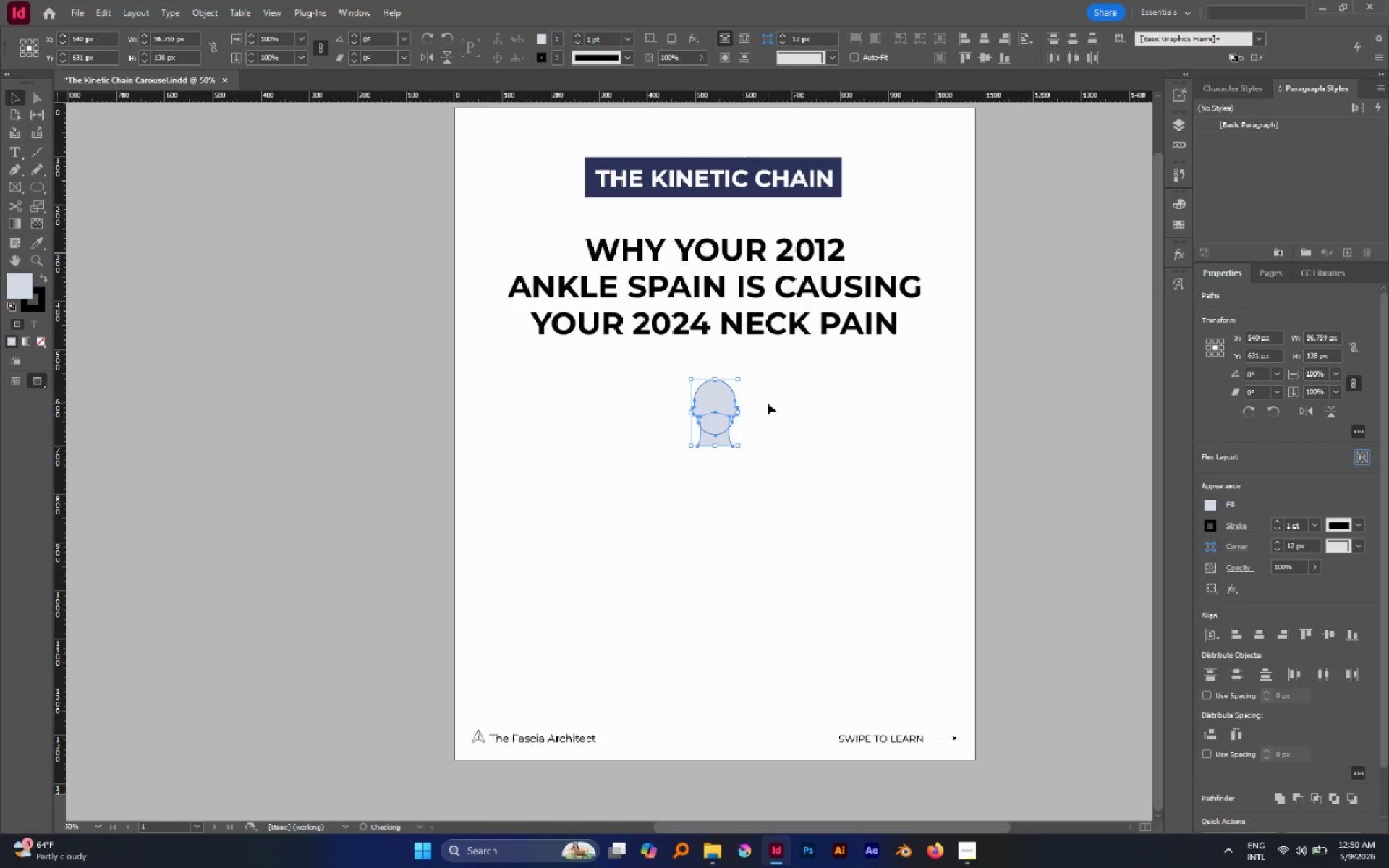 
hold_key(key=ShiftLeft, duration=0.81)
 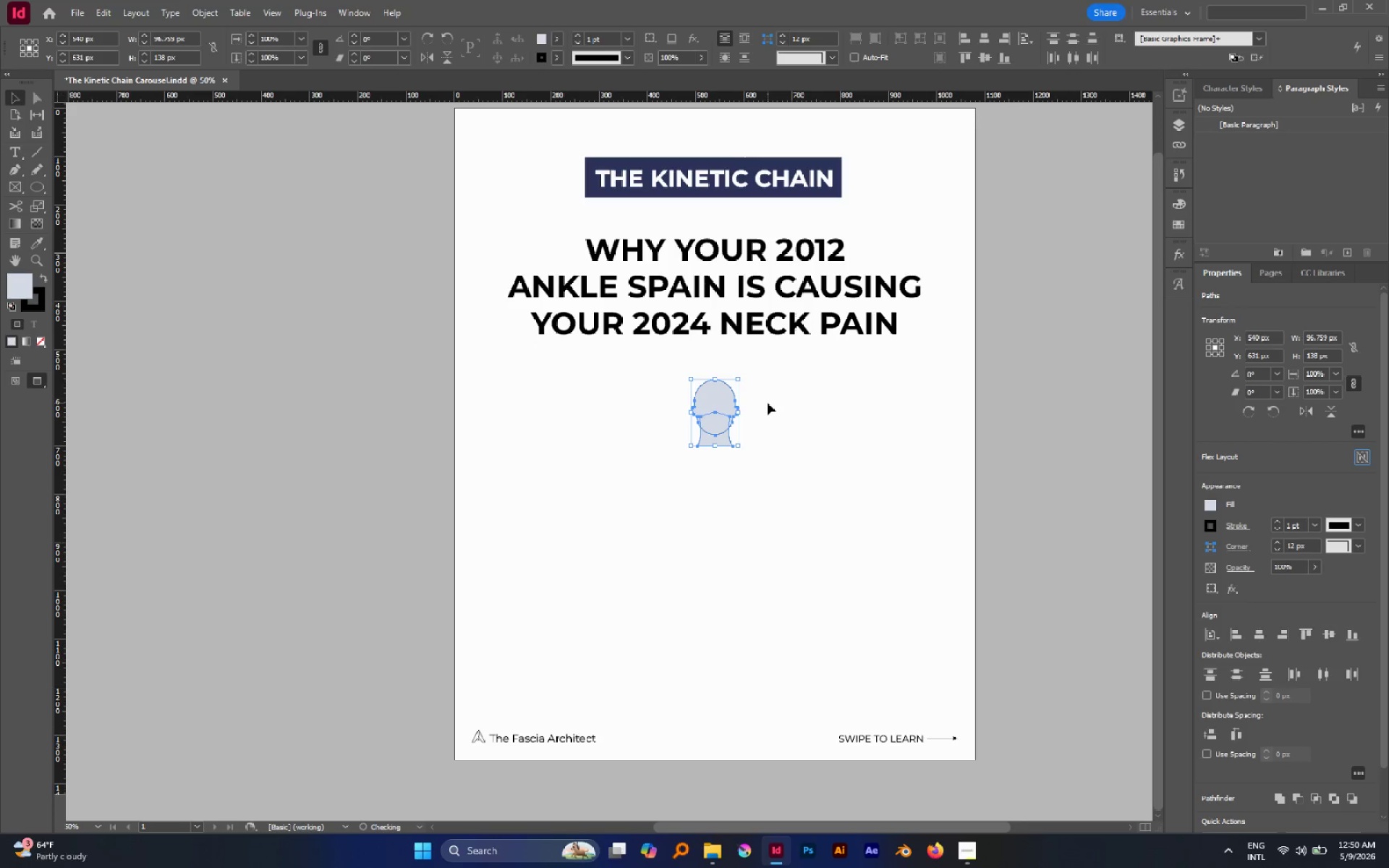 
left_click([768, 403])
 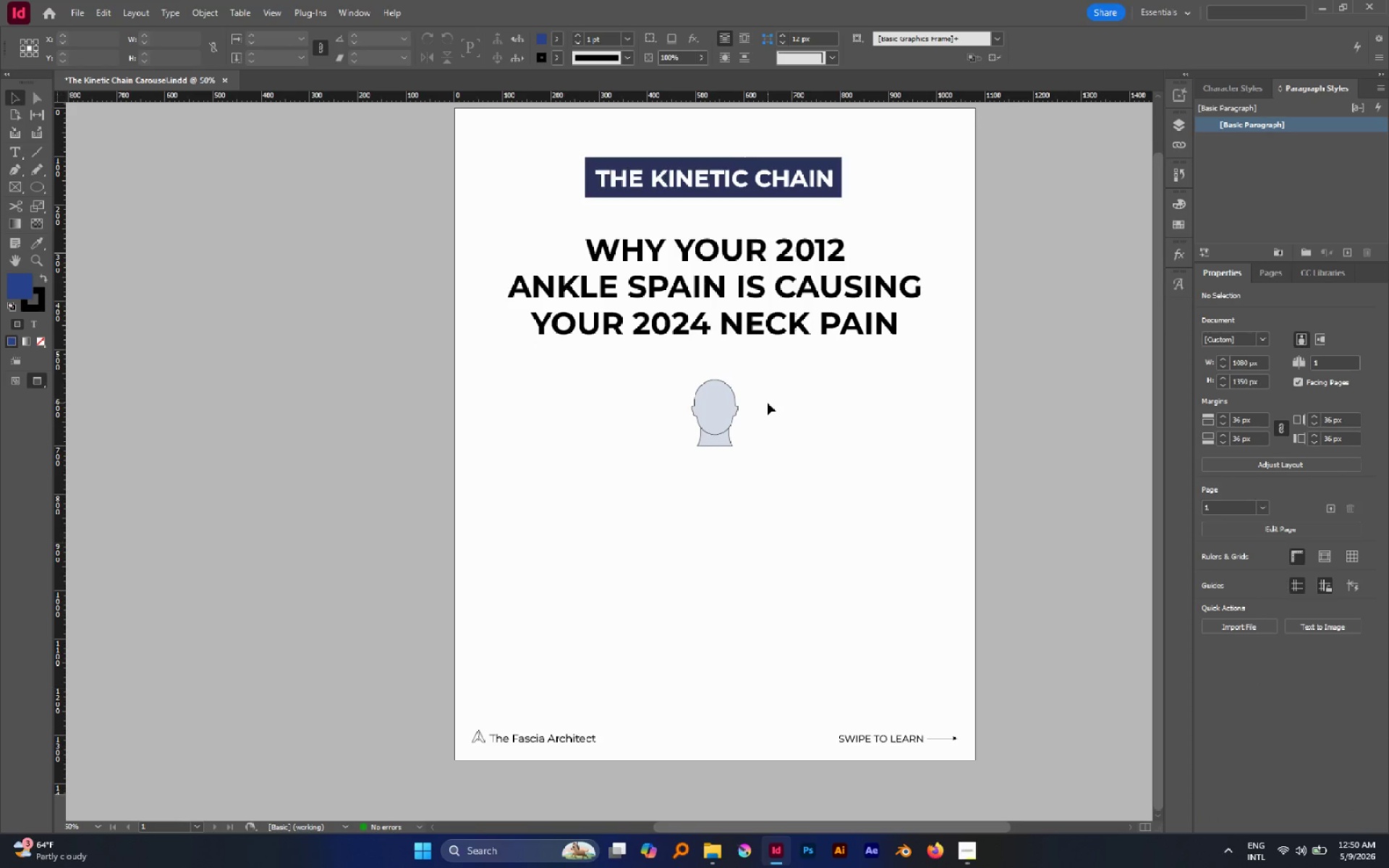 
wait(5.89)
 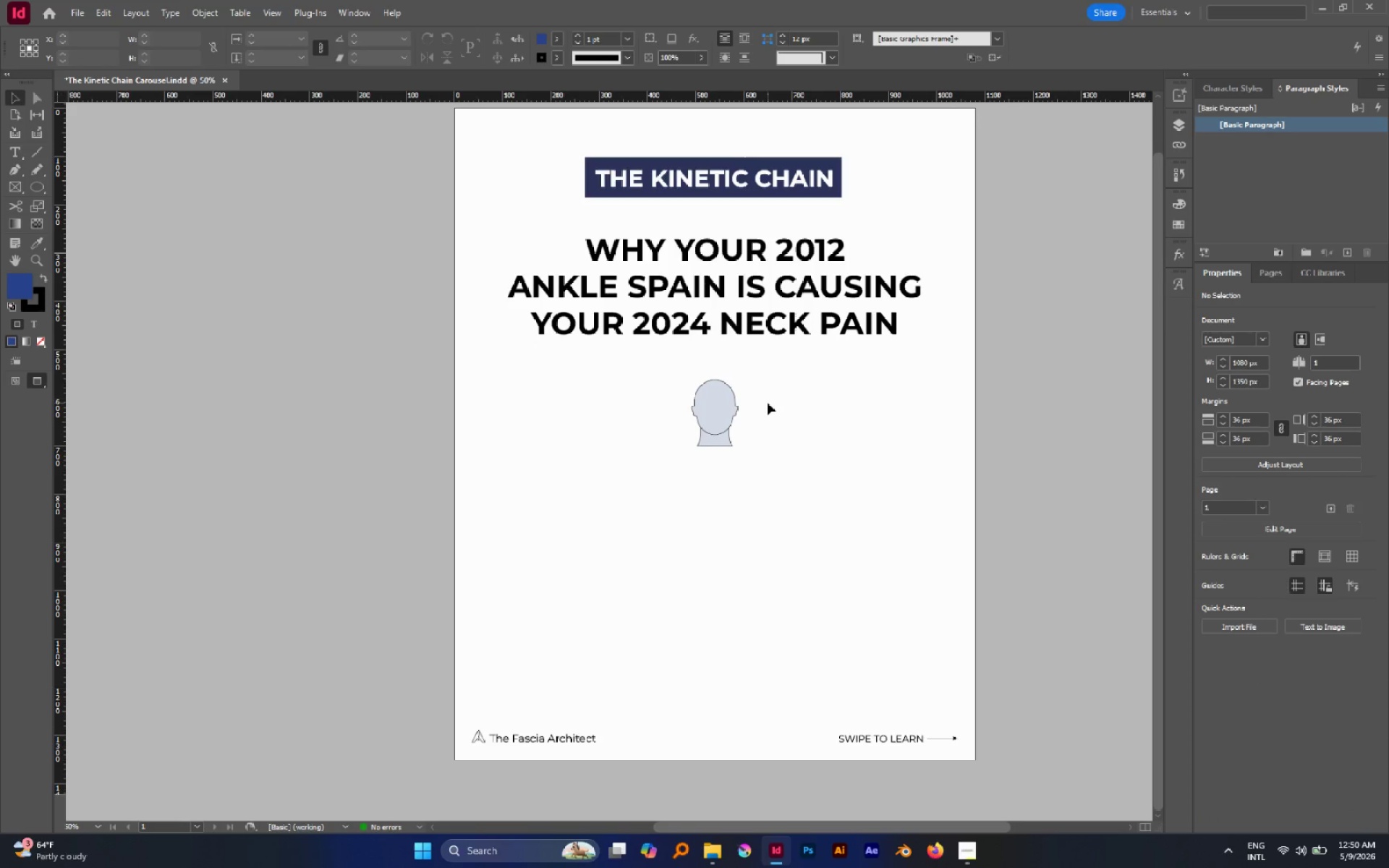 
left_click_drag(start_coordinate=[698, 332], to_coordinate=[695, 318])
 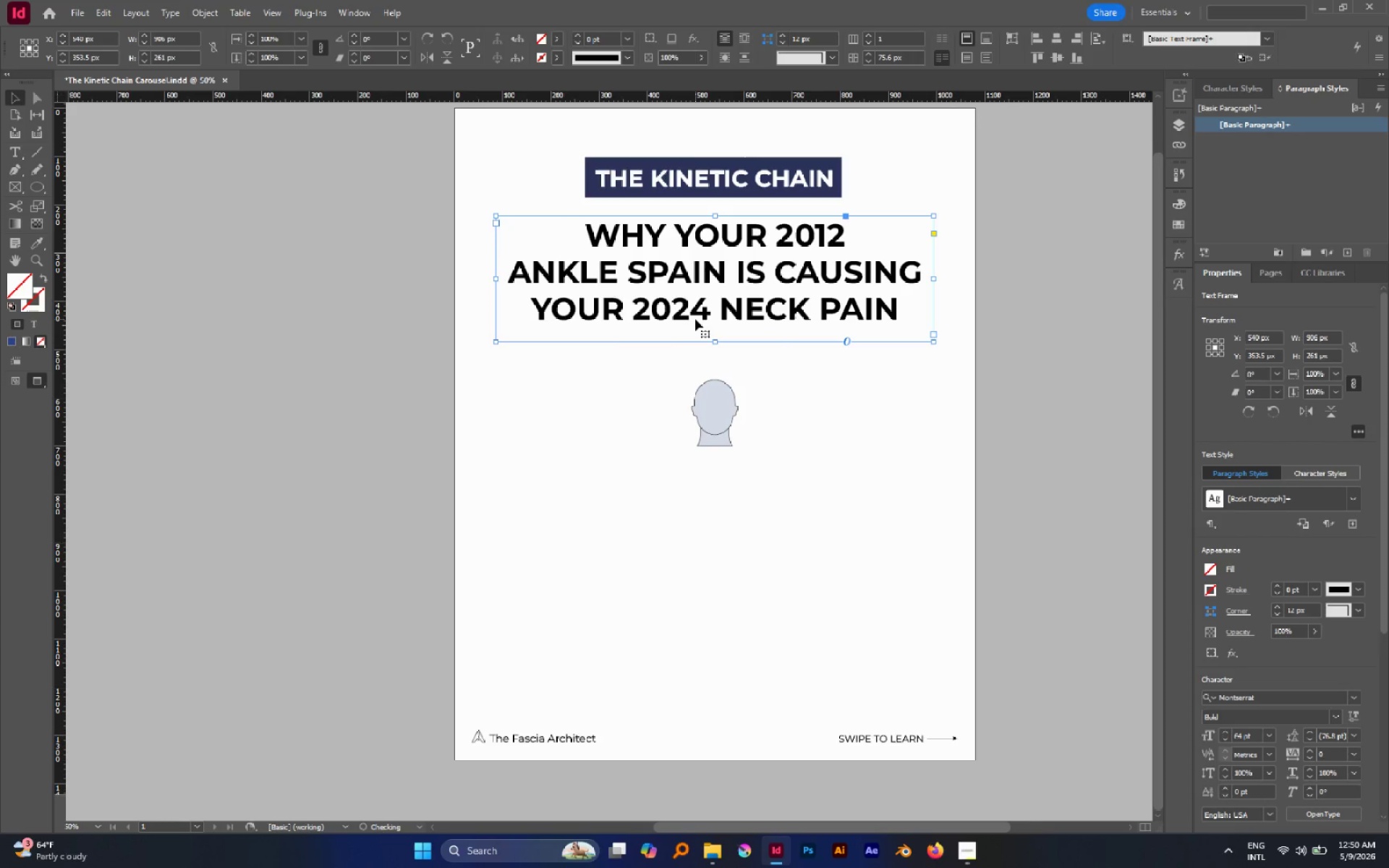 
hold_key(key=ShiftLeft, duration=0.91)
 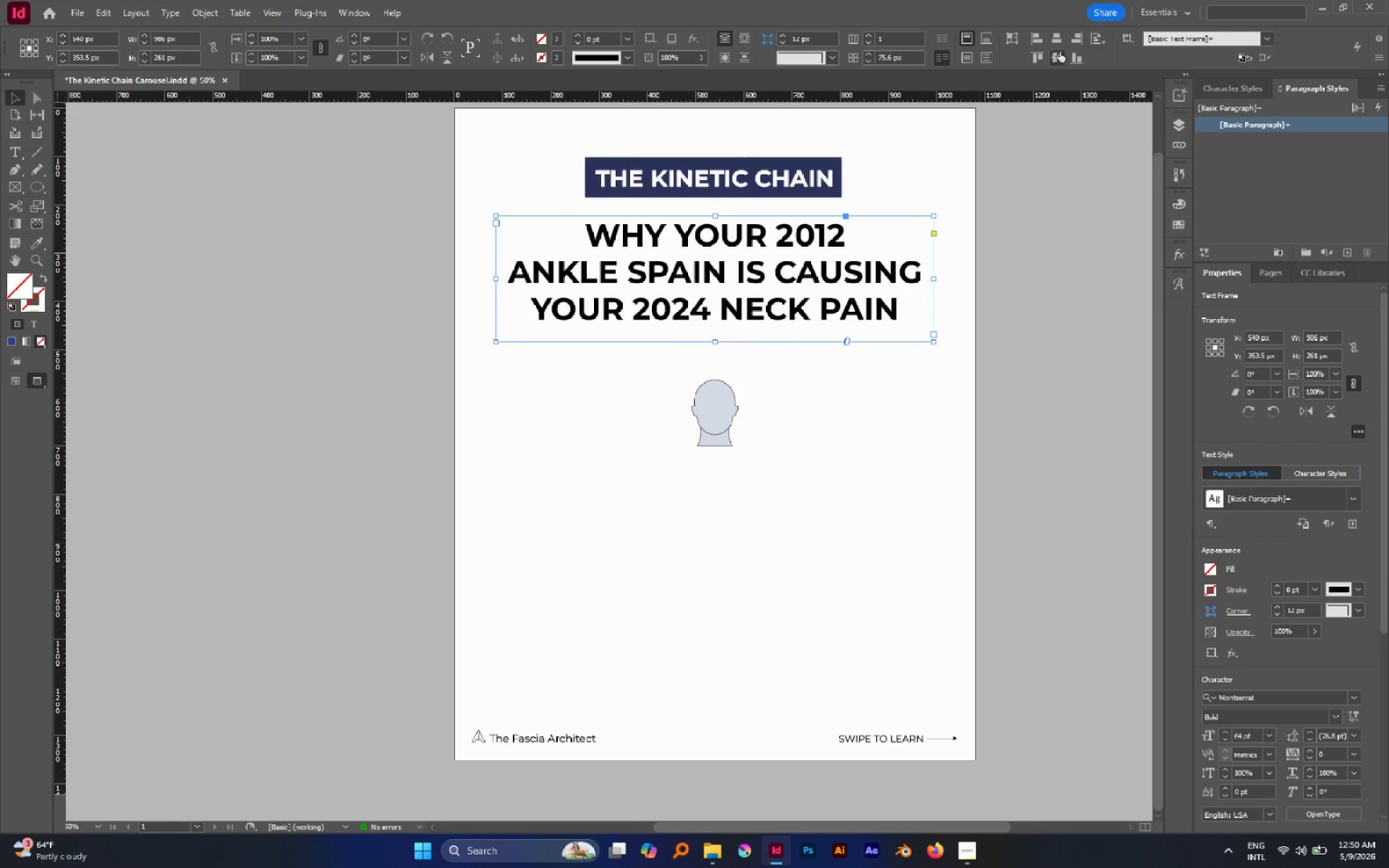 
left_click([1058, 43])
 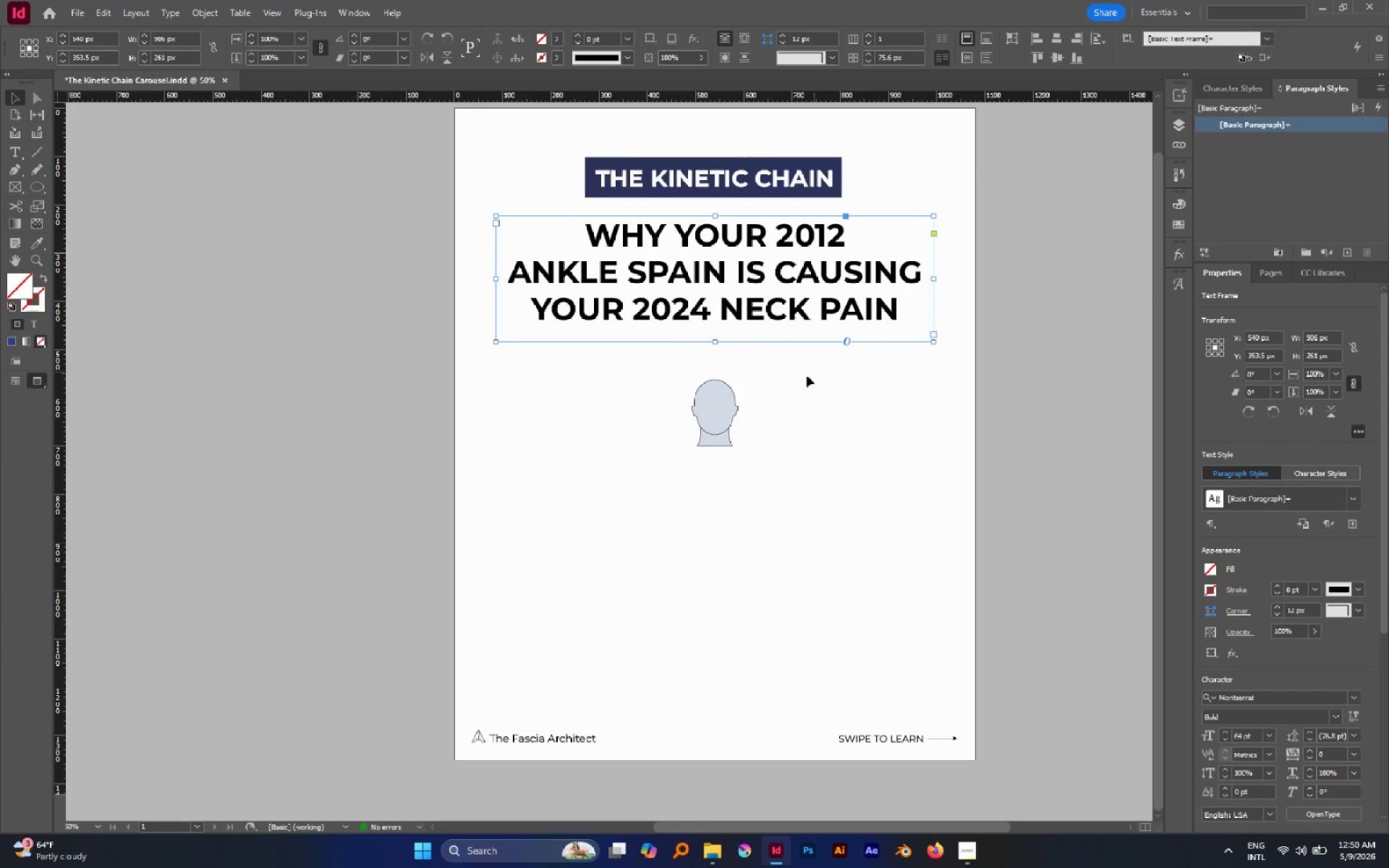 
left_click_drag(start_coordinate=[789, 384], to_coordinate=[703, 466])
 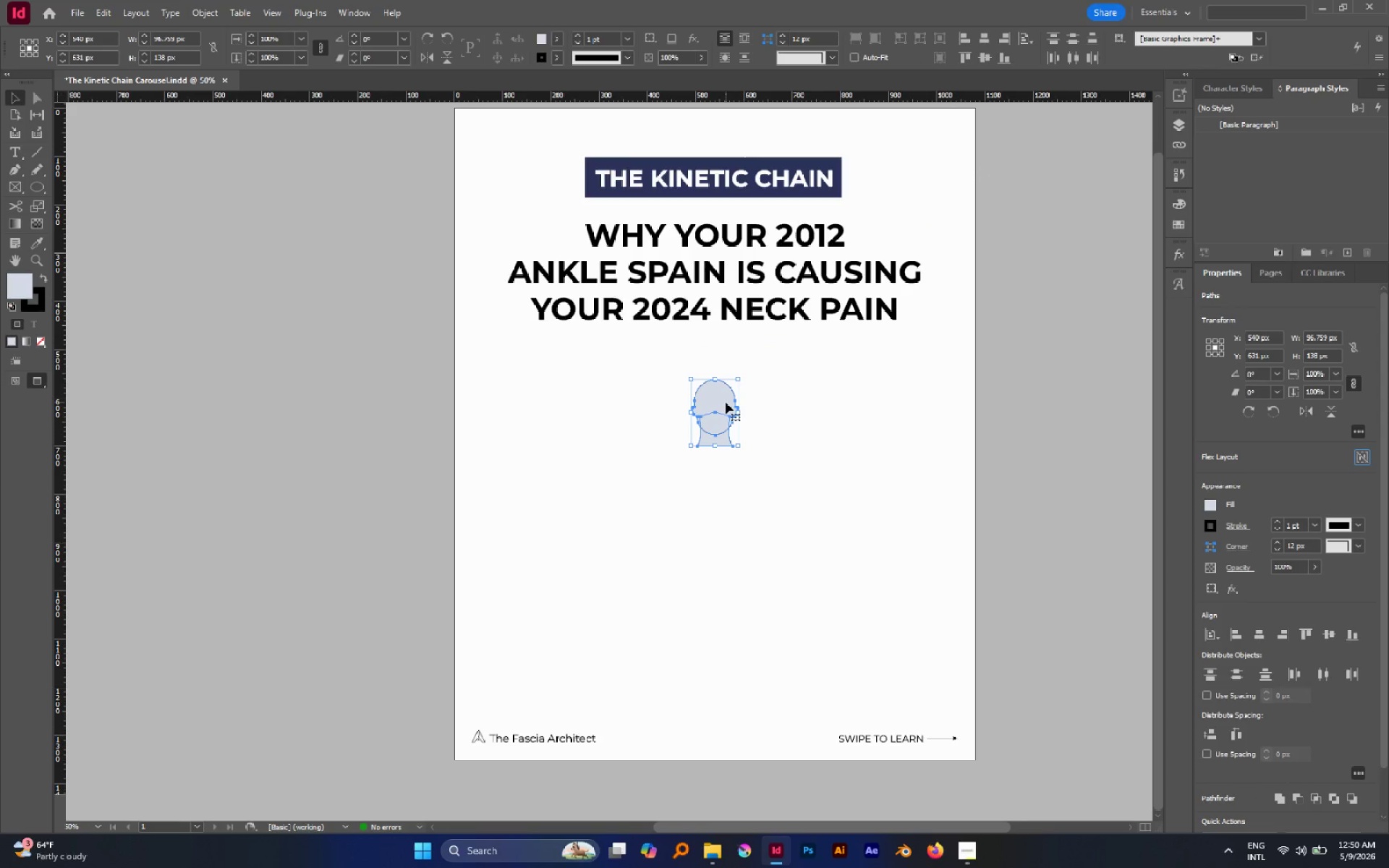 
left_click_drag(start_coordinate=[726, 402], to_coordinate=[724, 380])
 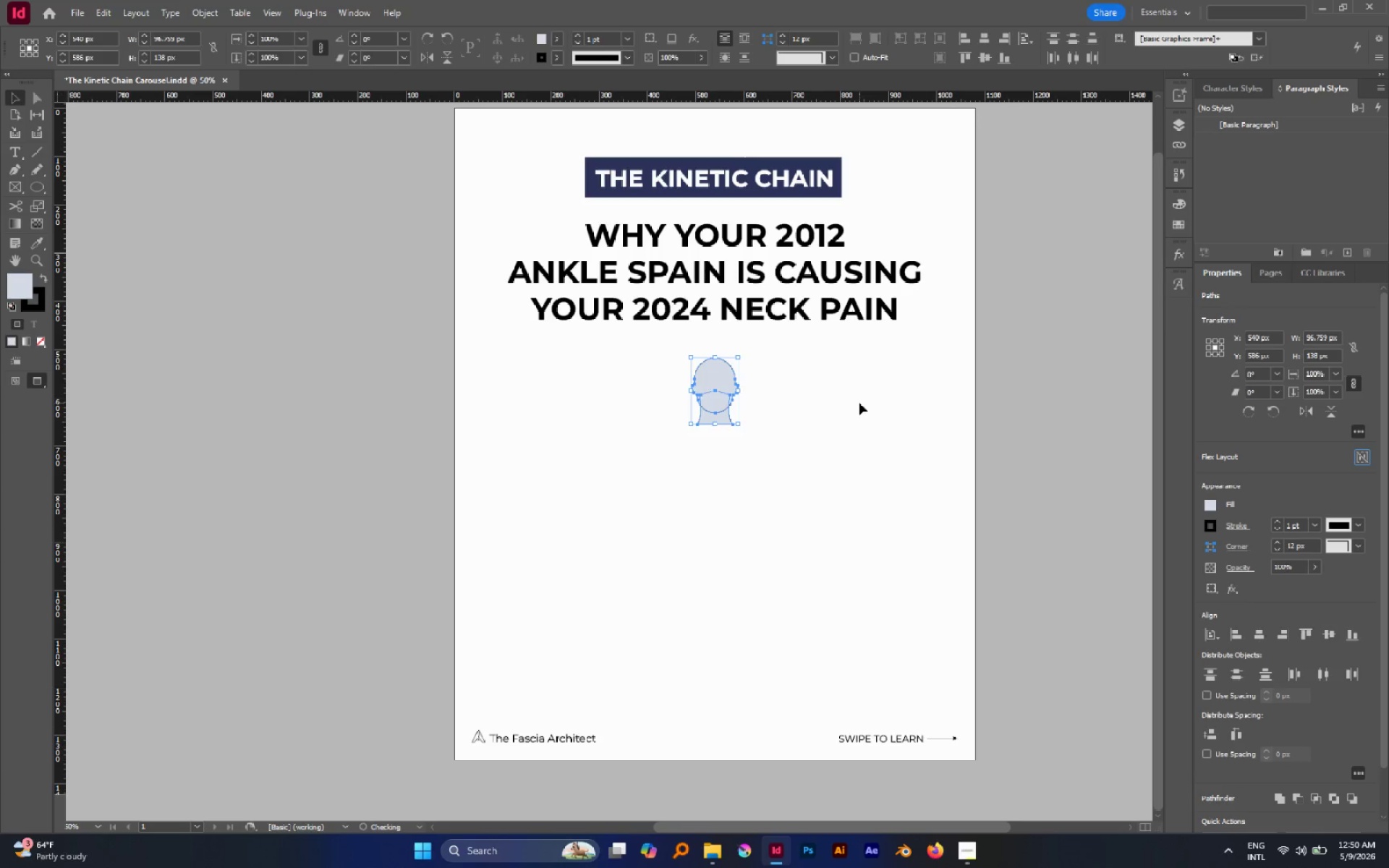 
hold_key(key=ShiftLeft, duration=0.62)
 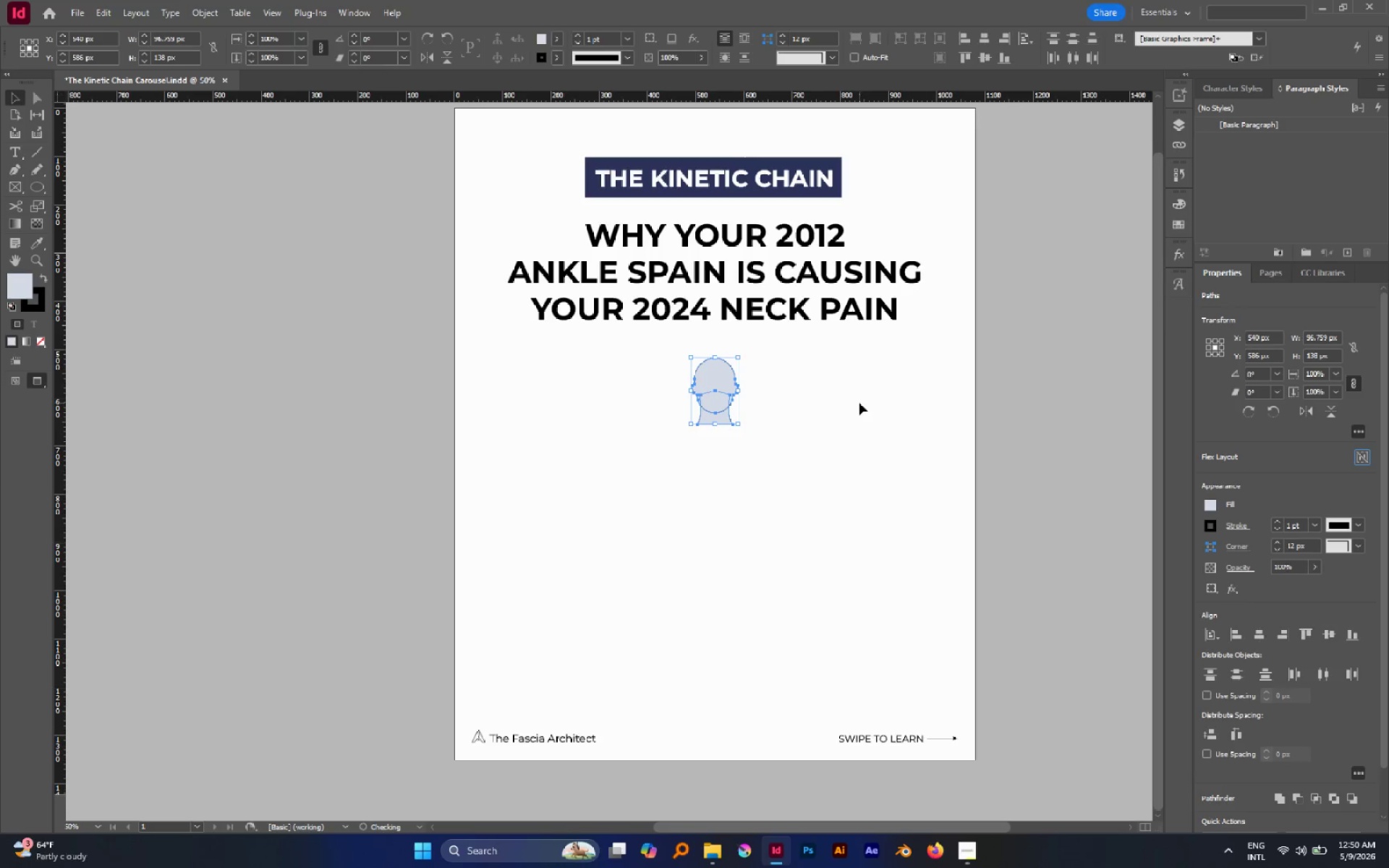 
left_click([859, 403])
 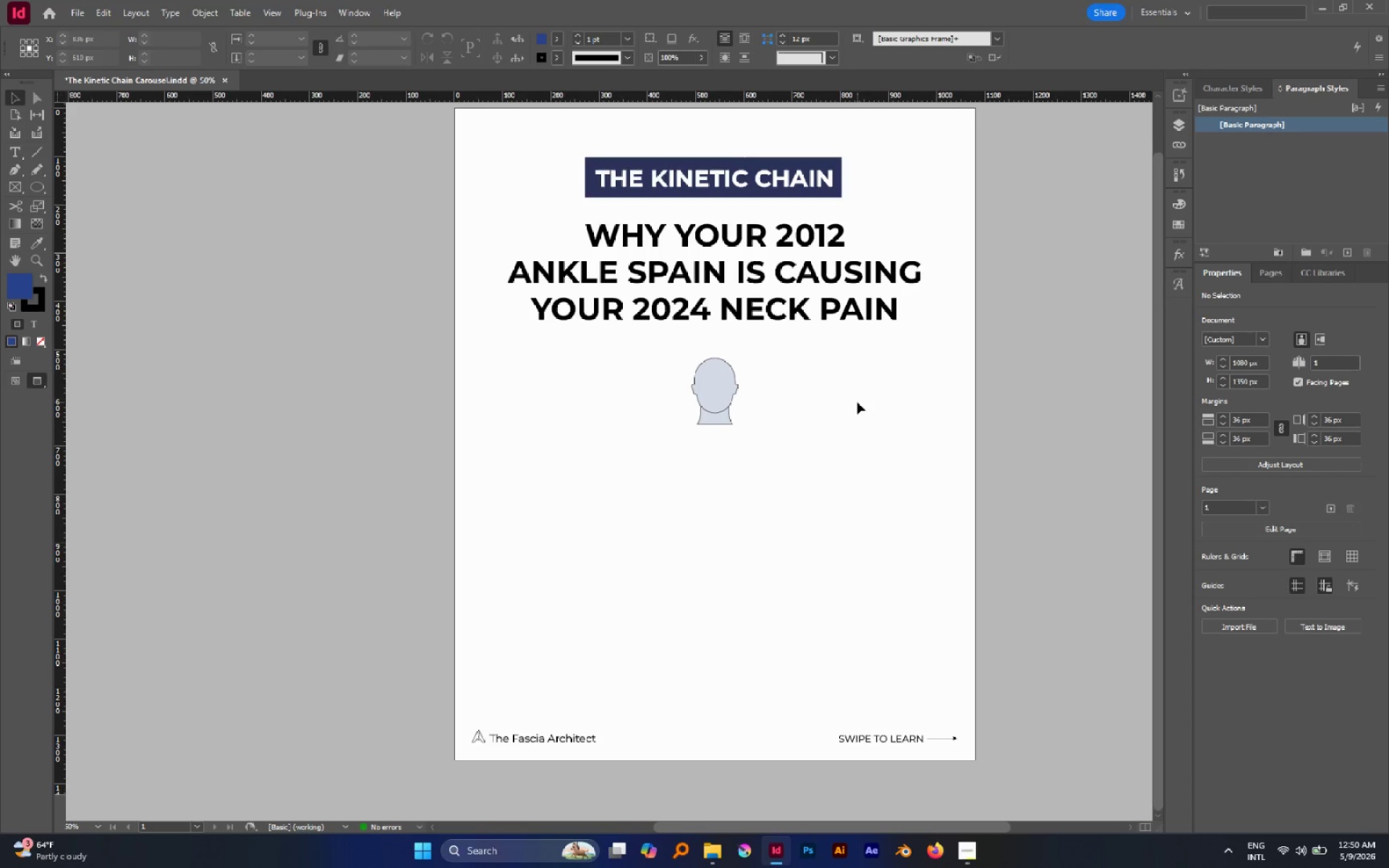 
wait(18.5)
 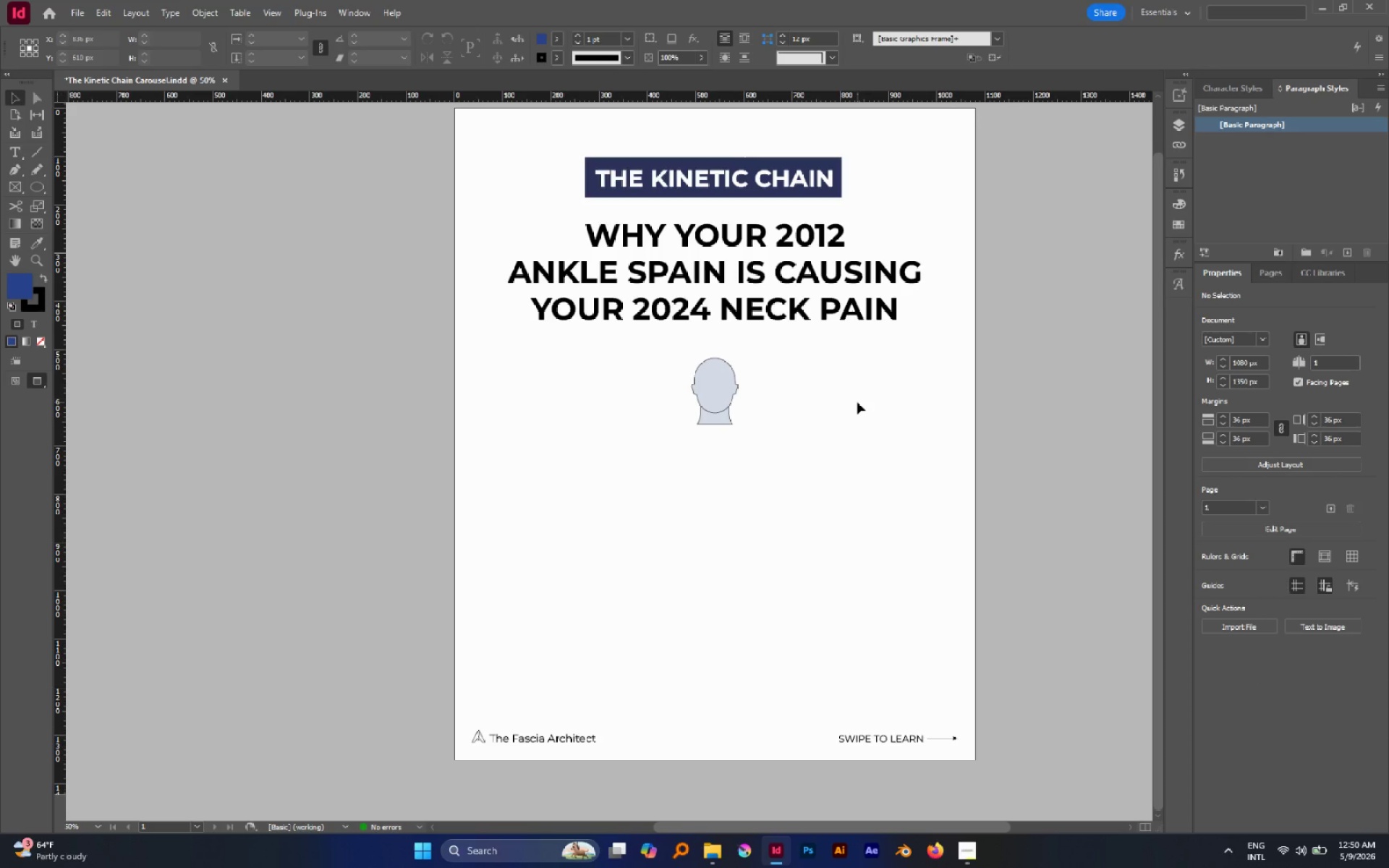 
key(N)
 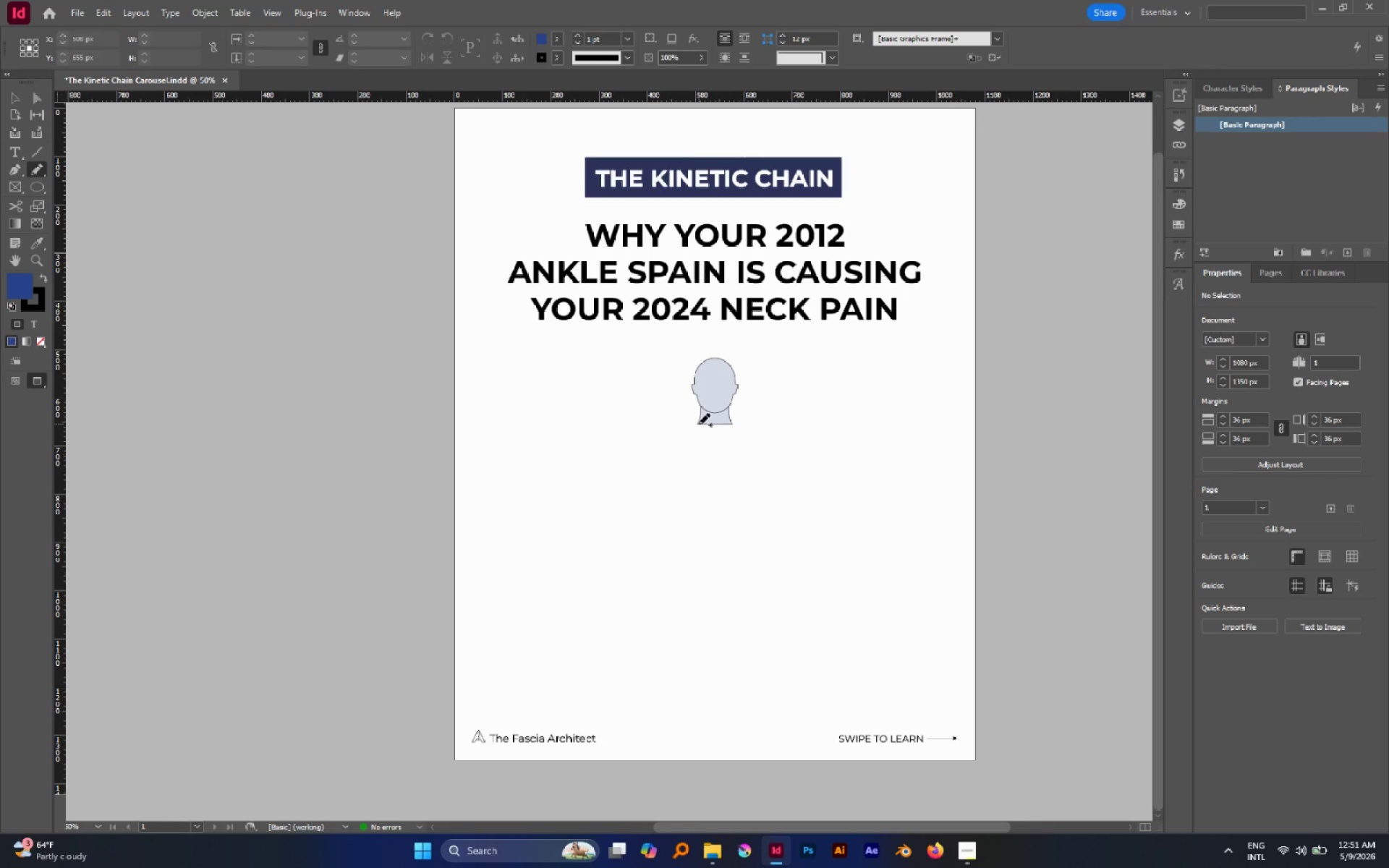 
left_click_drag(start_coordinate=[700, 423], to_coordinate=[650, 608])
 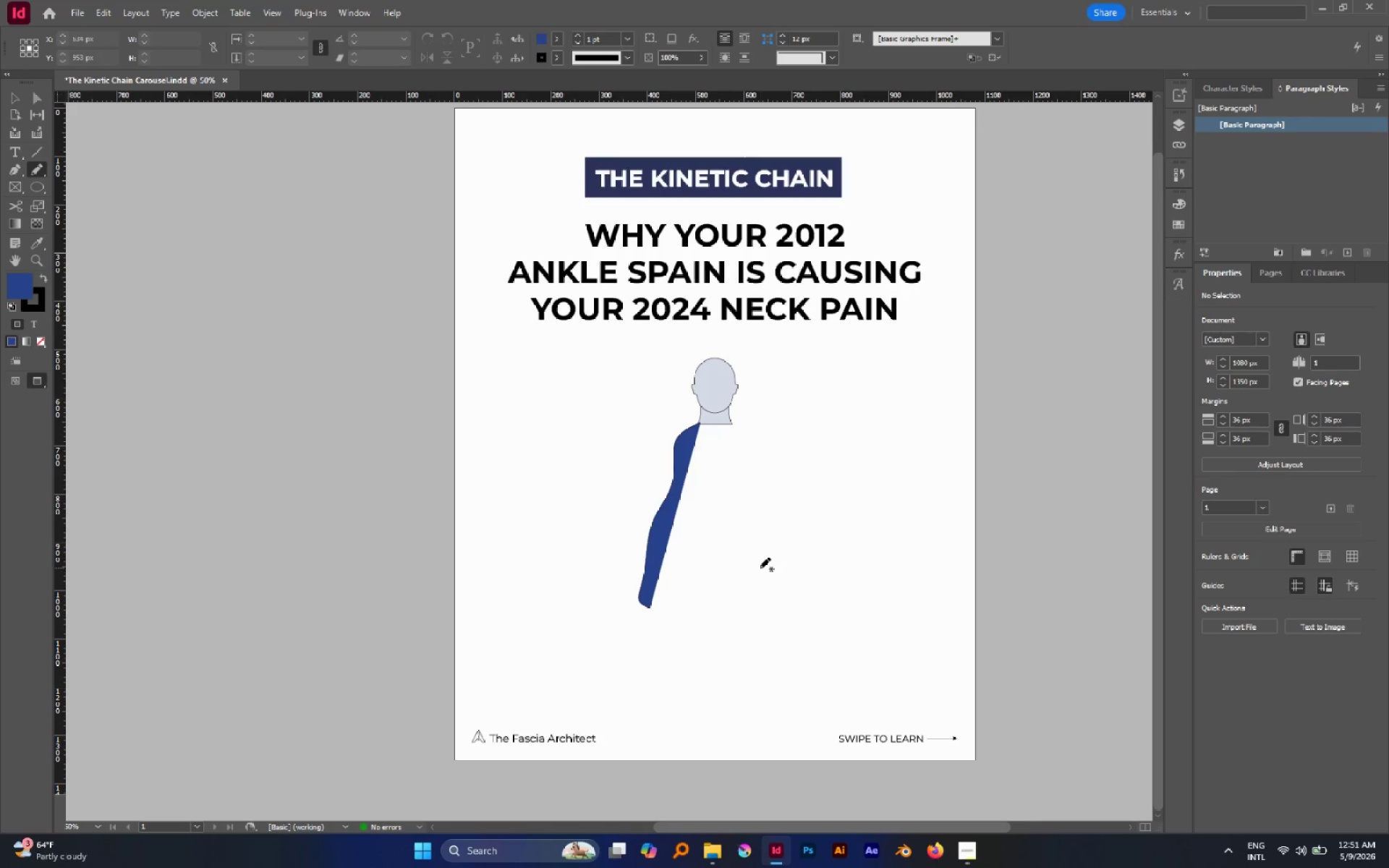 
key(Control+Z)
 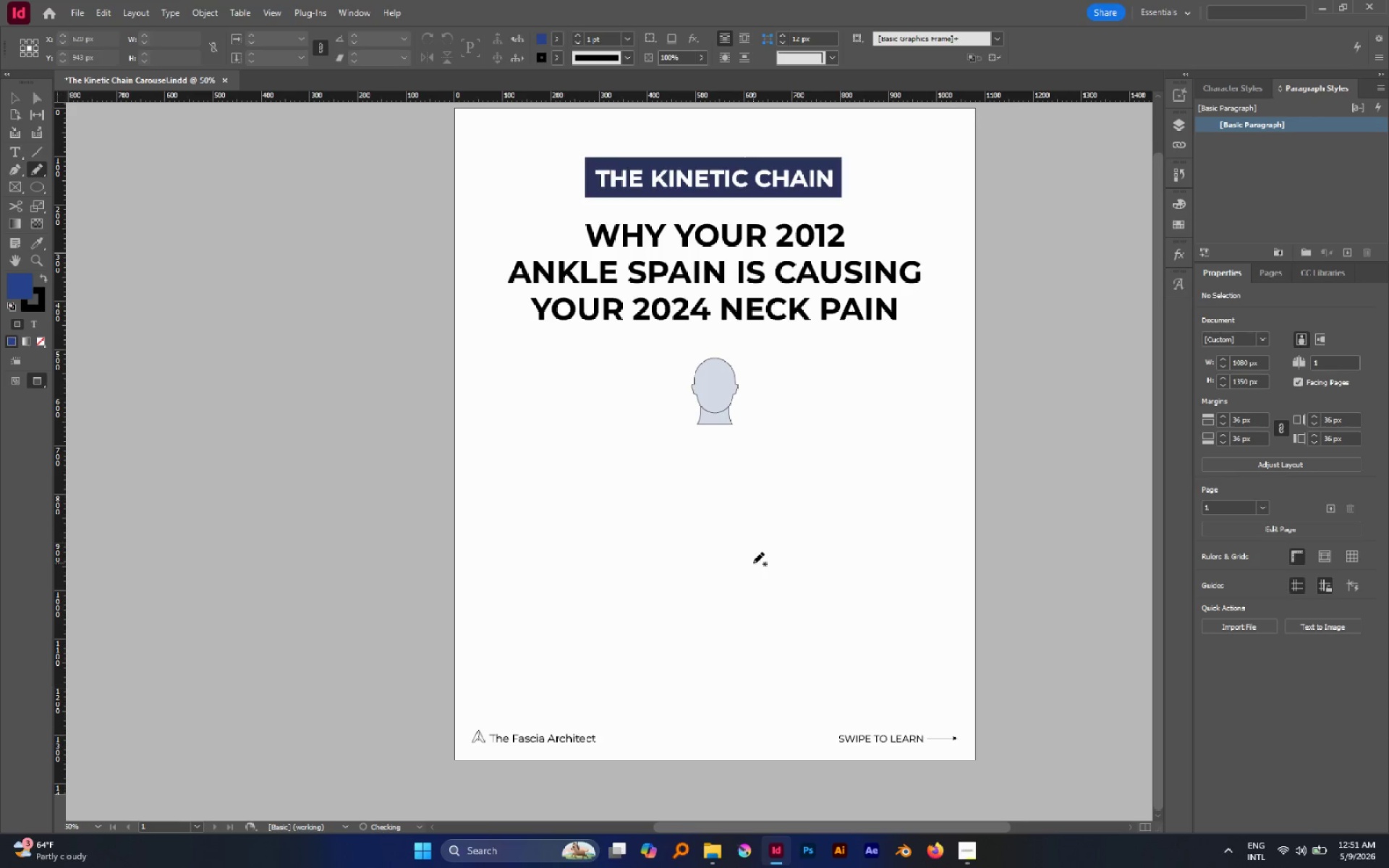 
key(P)
 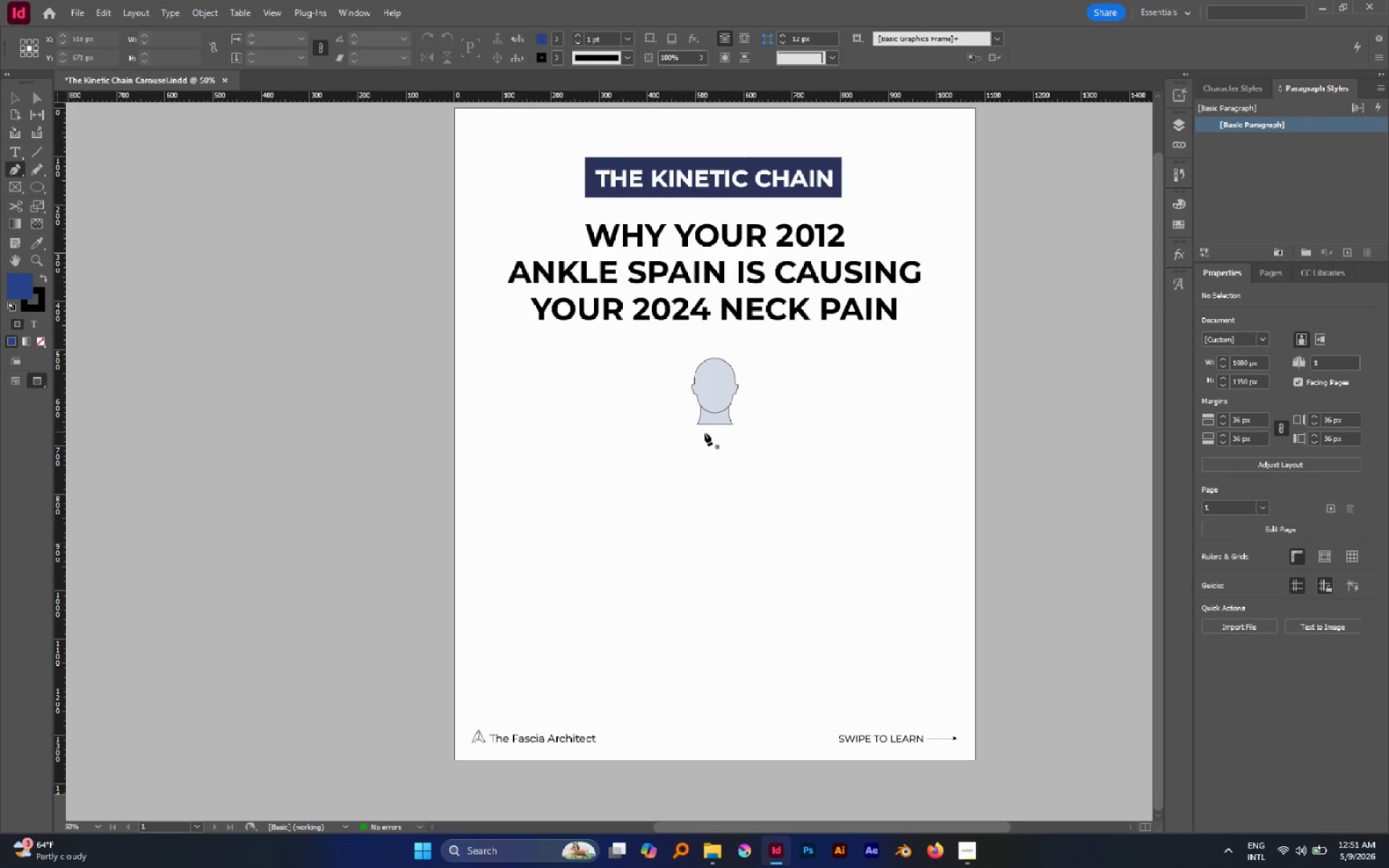 
hold_key(key=AltLeft, duration=0.53)
scroll: coordinate [692, 434], scroll_direction: up, amount: 3.0
 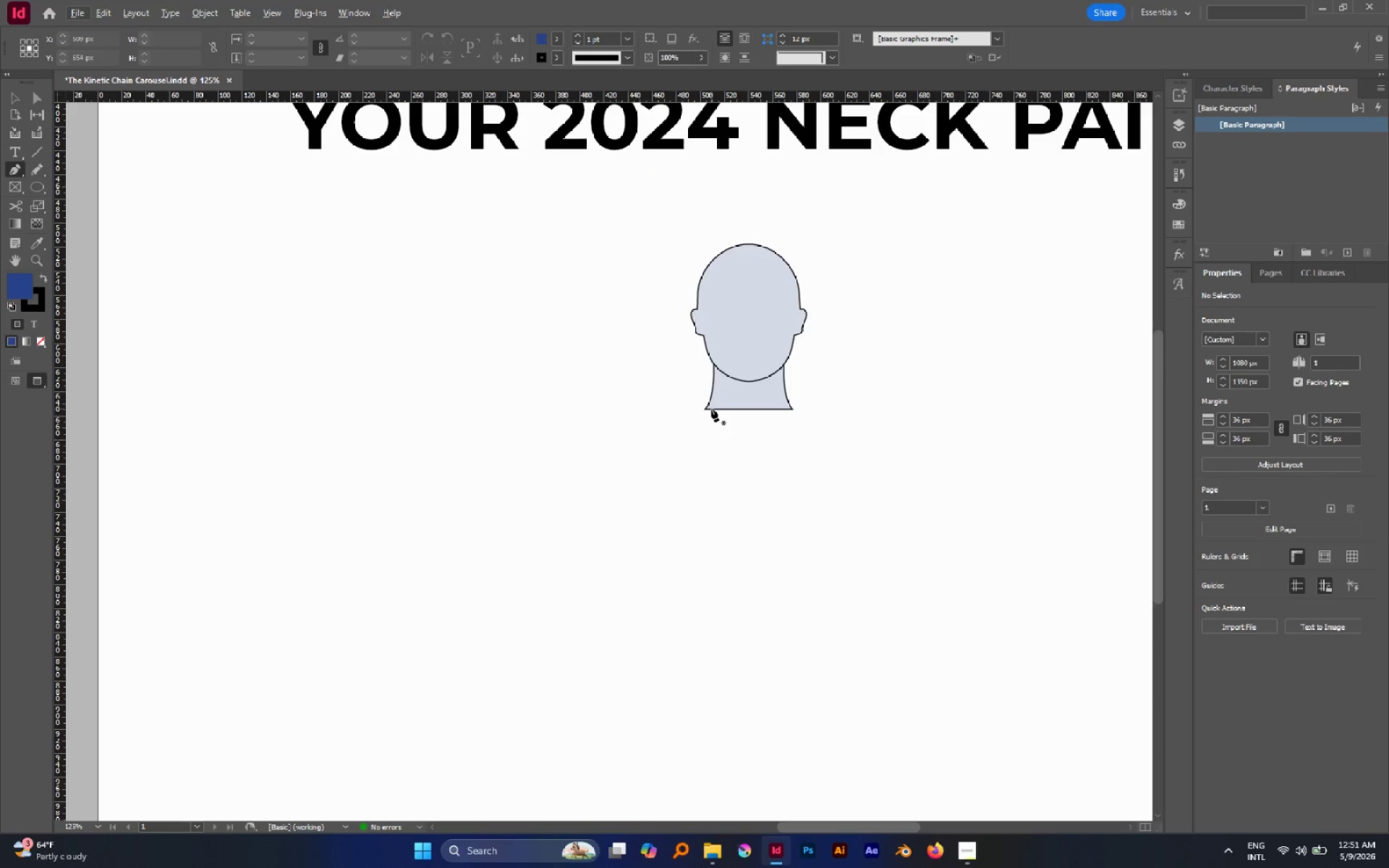 
key(A)
 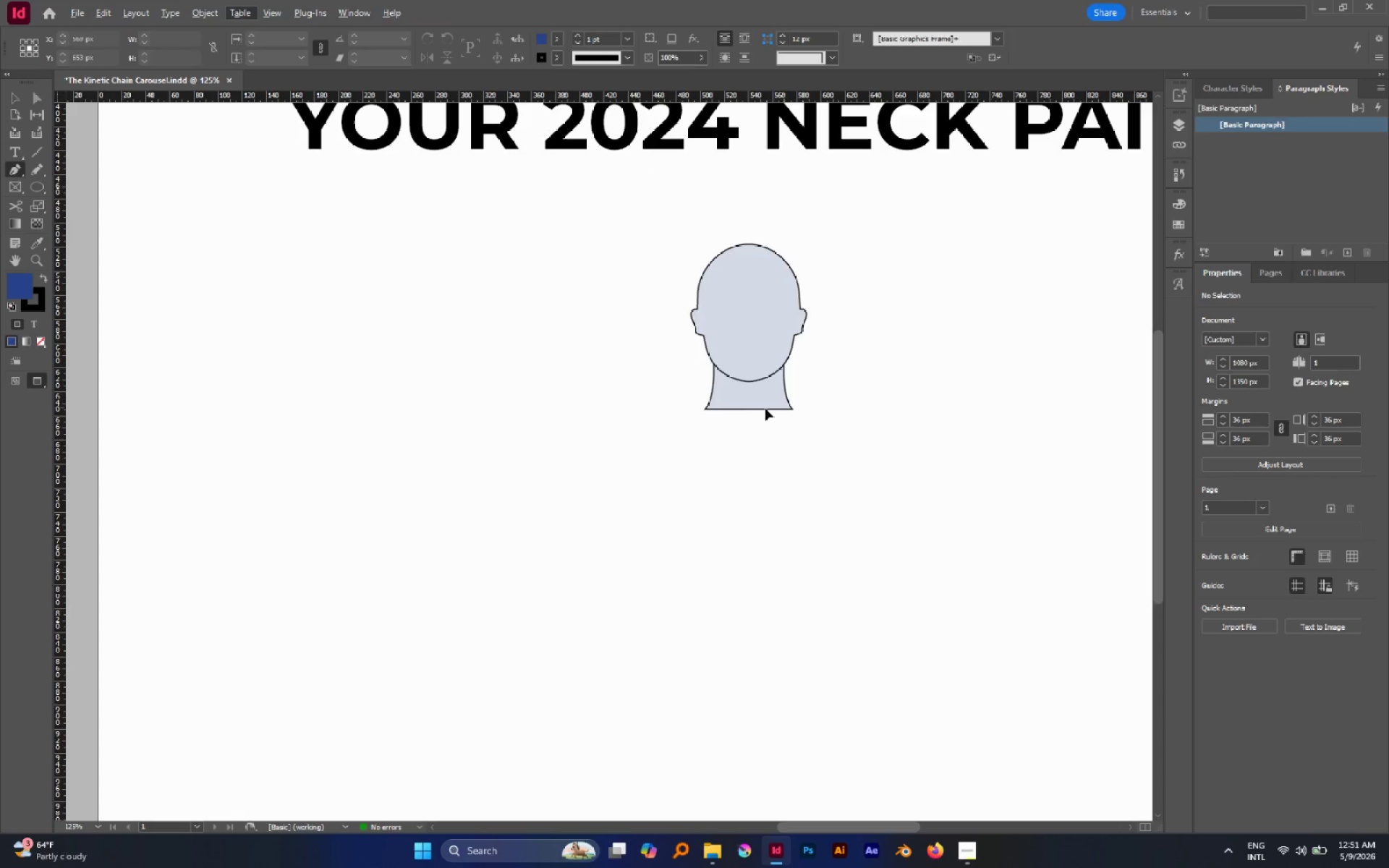 
left_click([765, 409])
 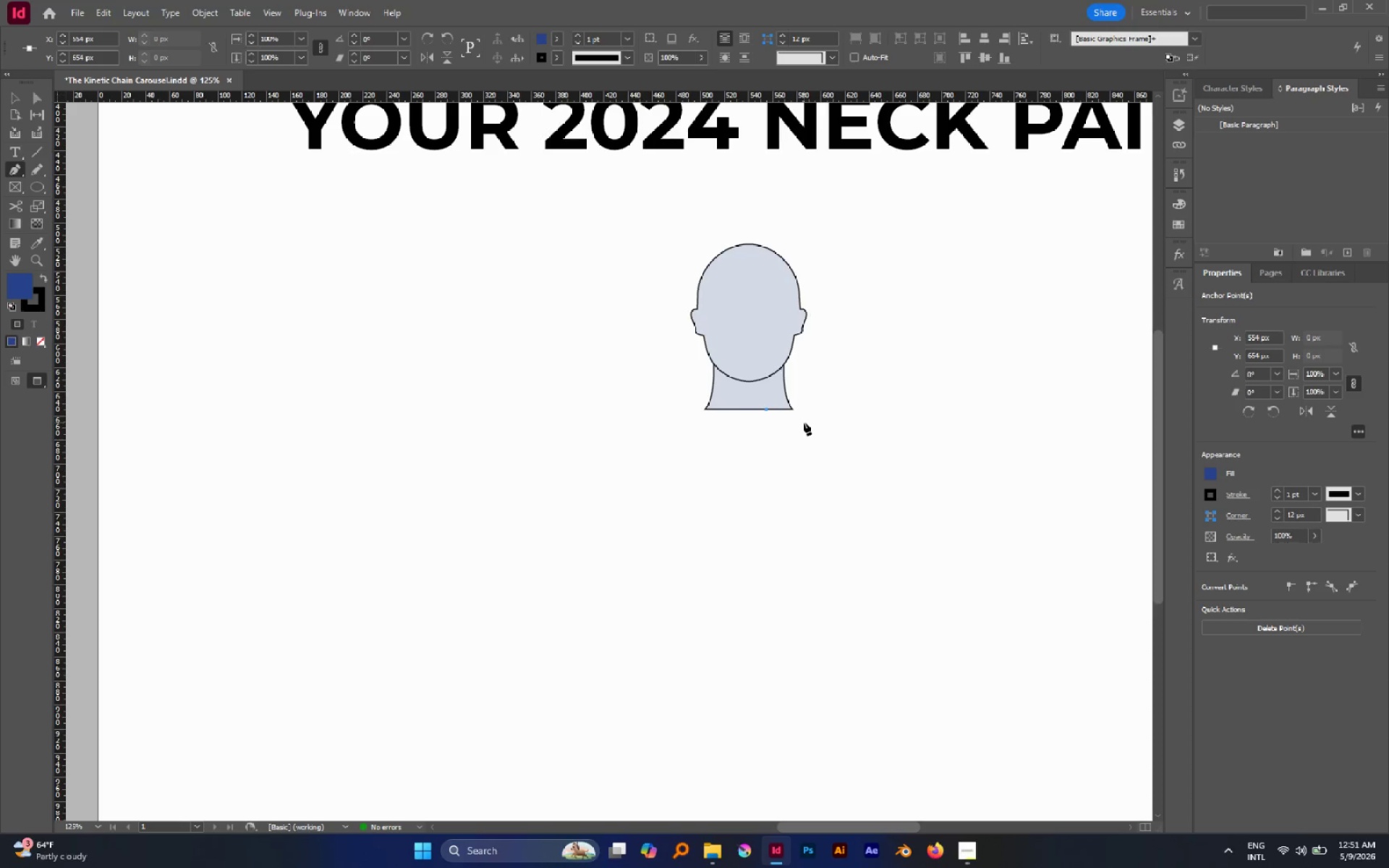 
key(Control+Z)
 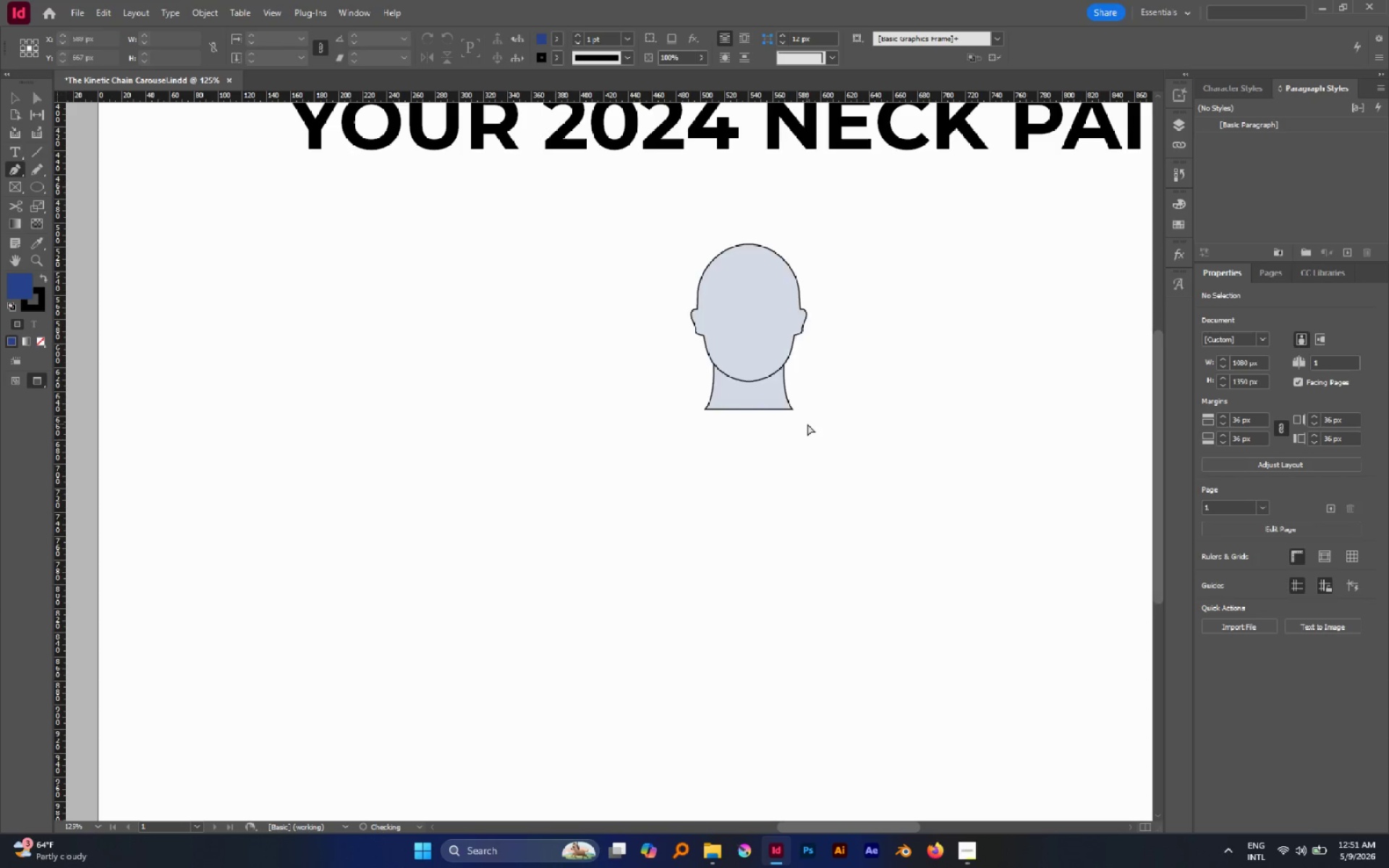 
key(Control+Z)
 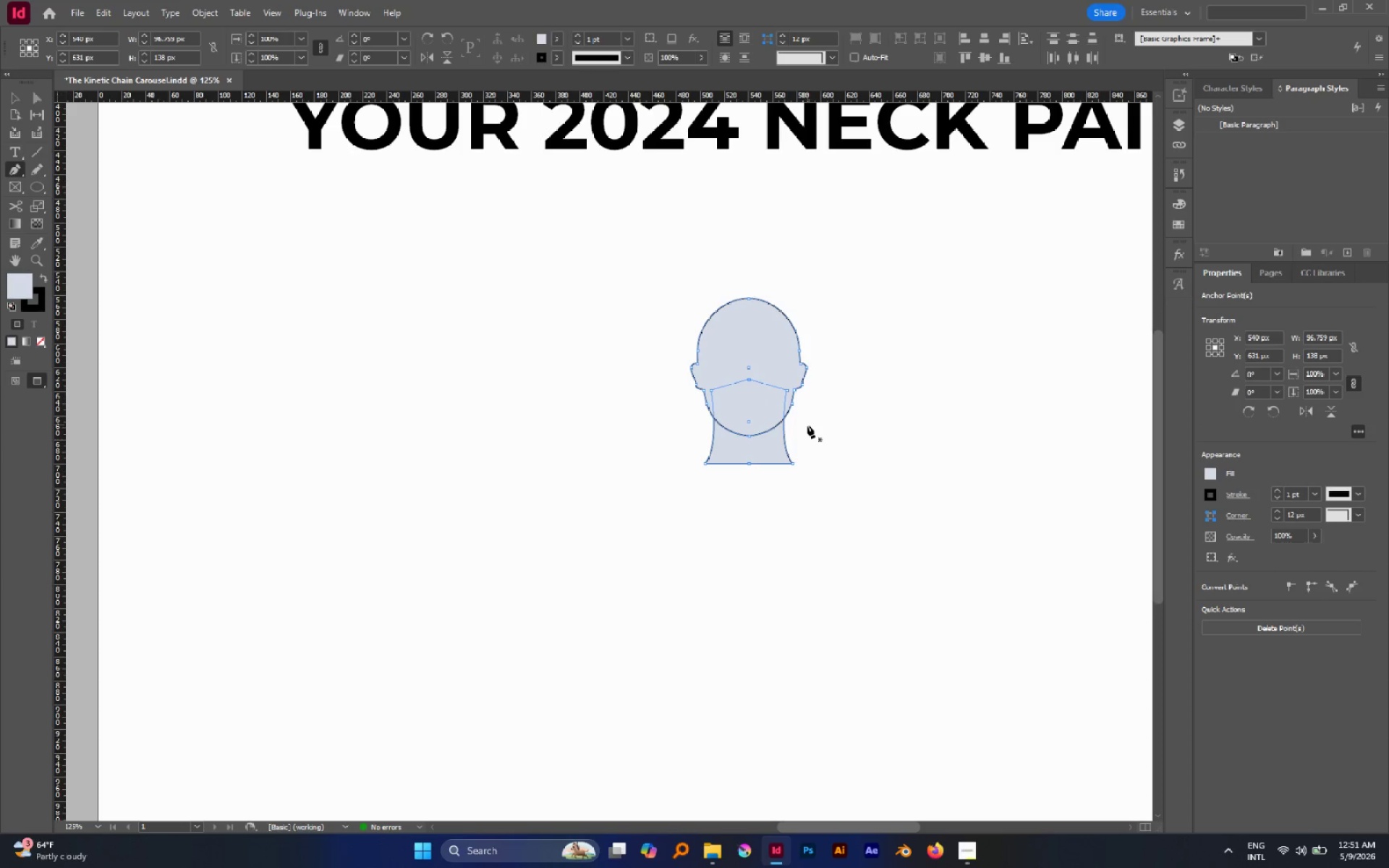 
key(Q)
 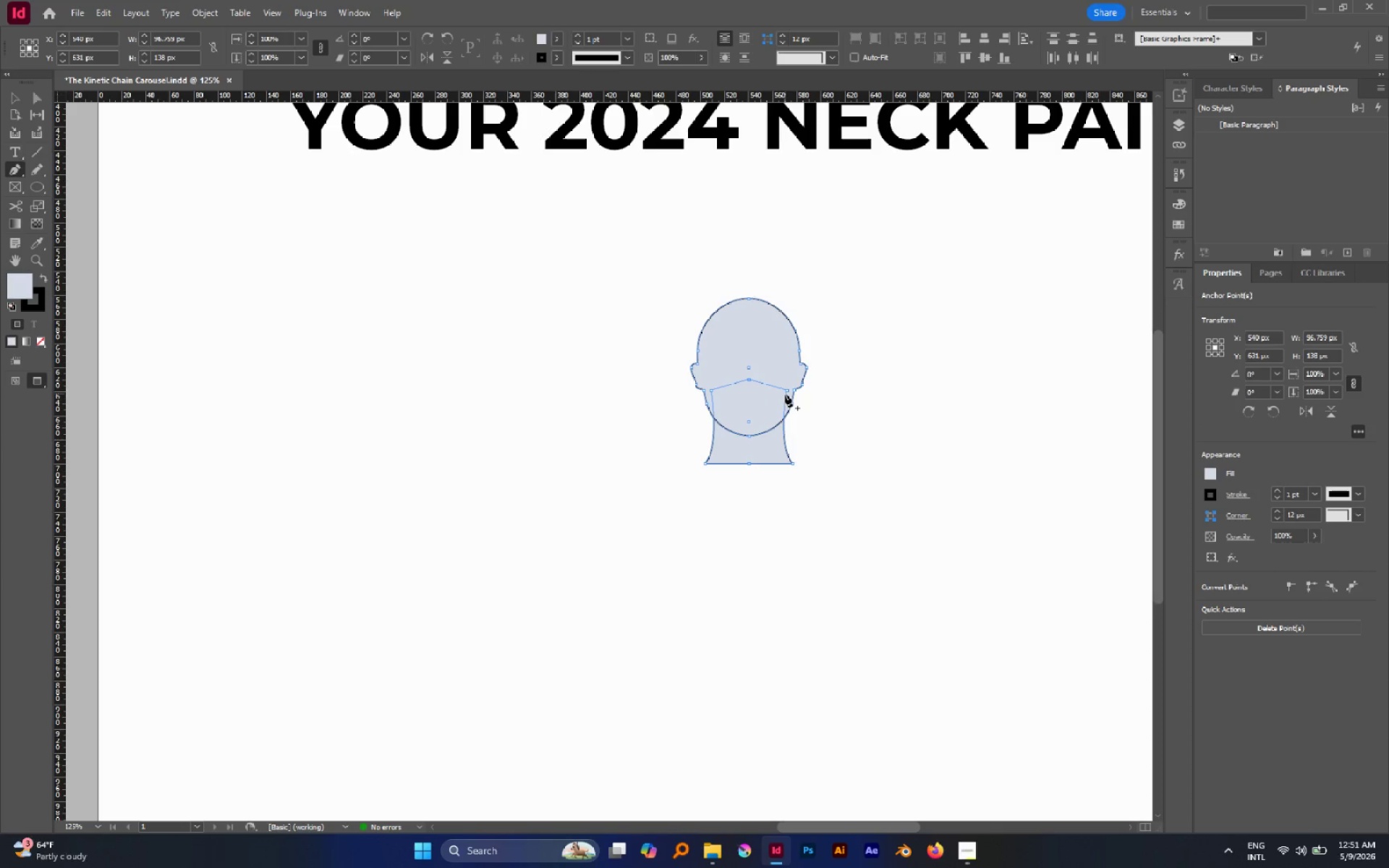 
key(A)
 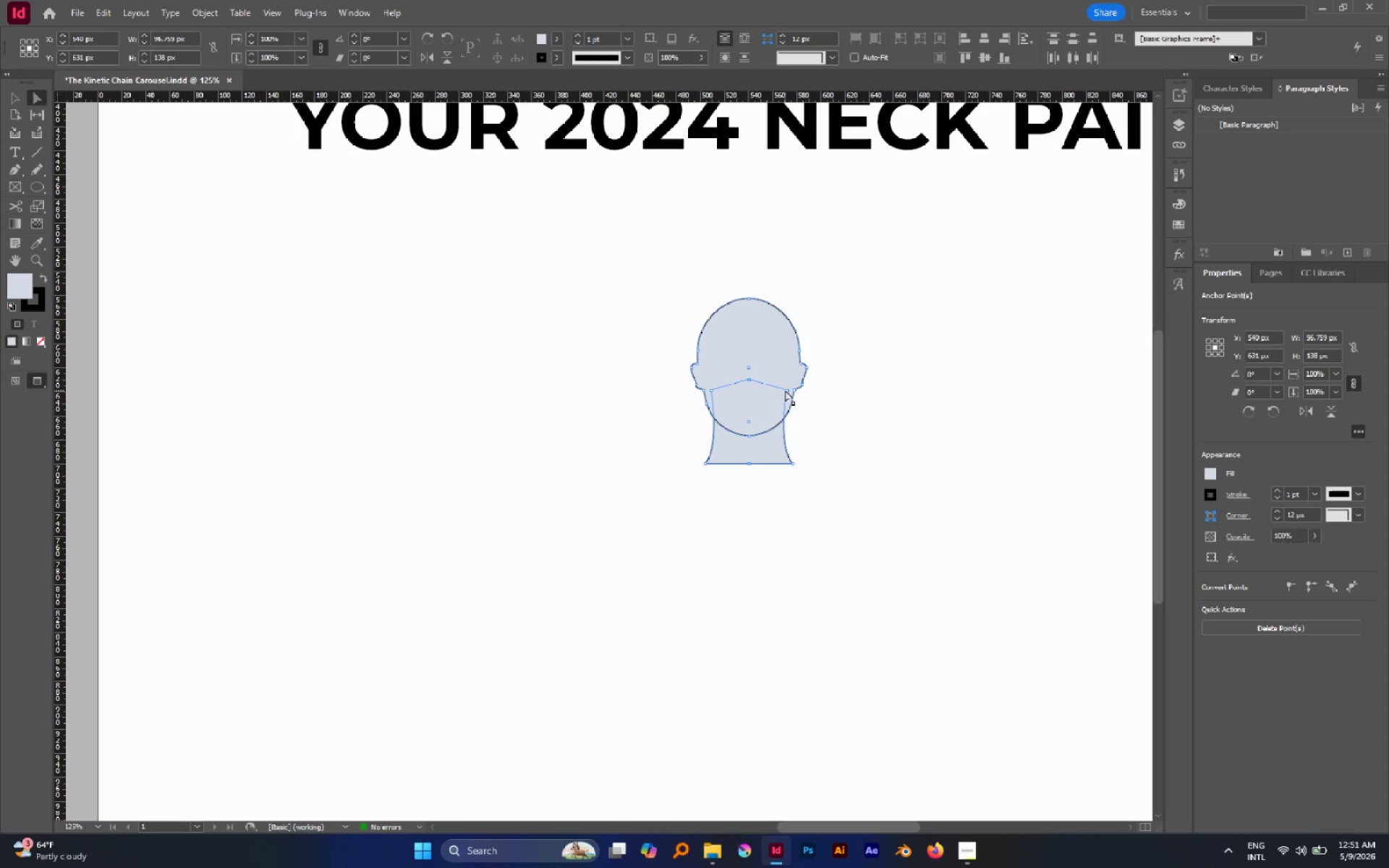 
left_click([785, 392])
 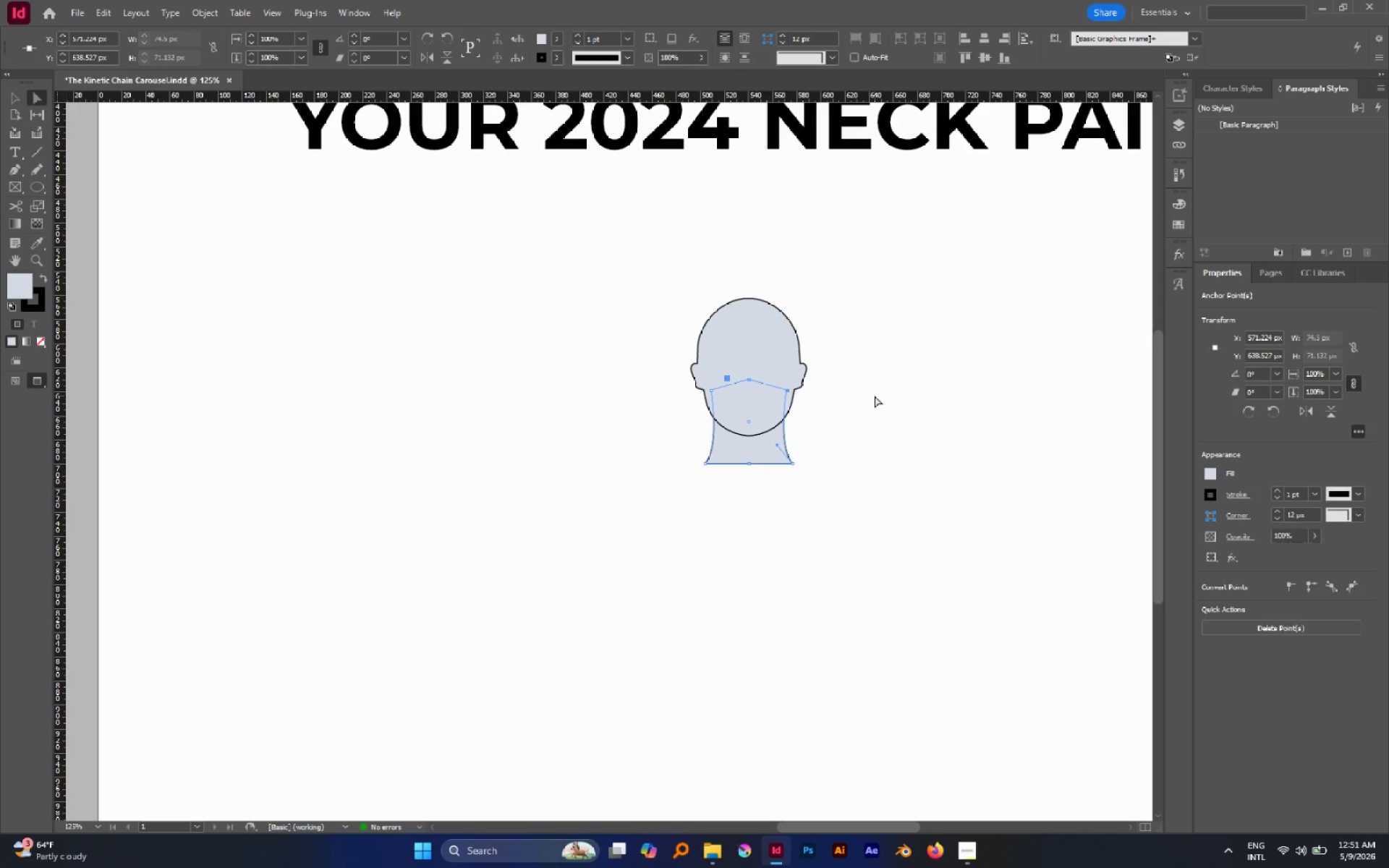 
key(Delete)
 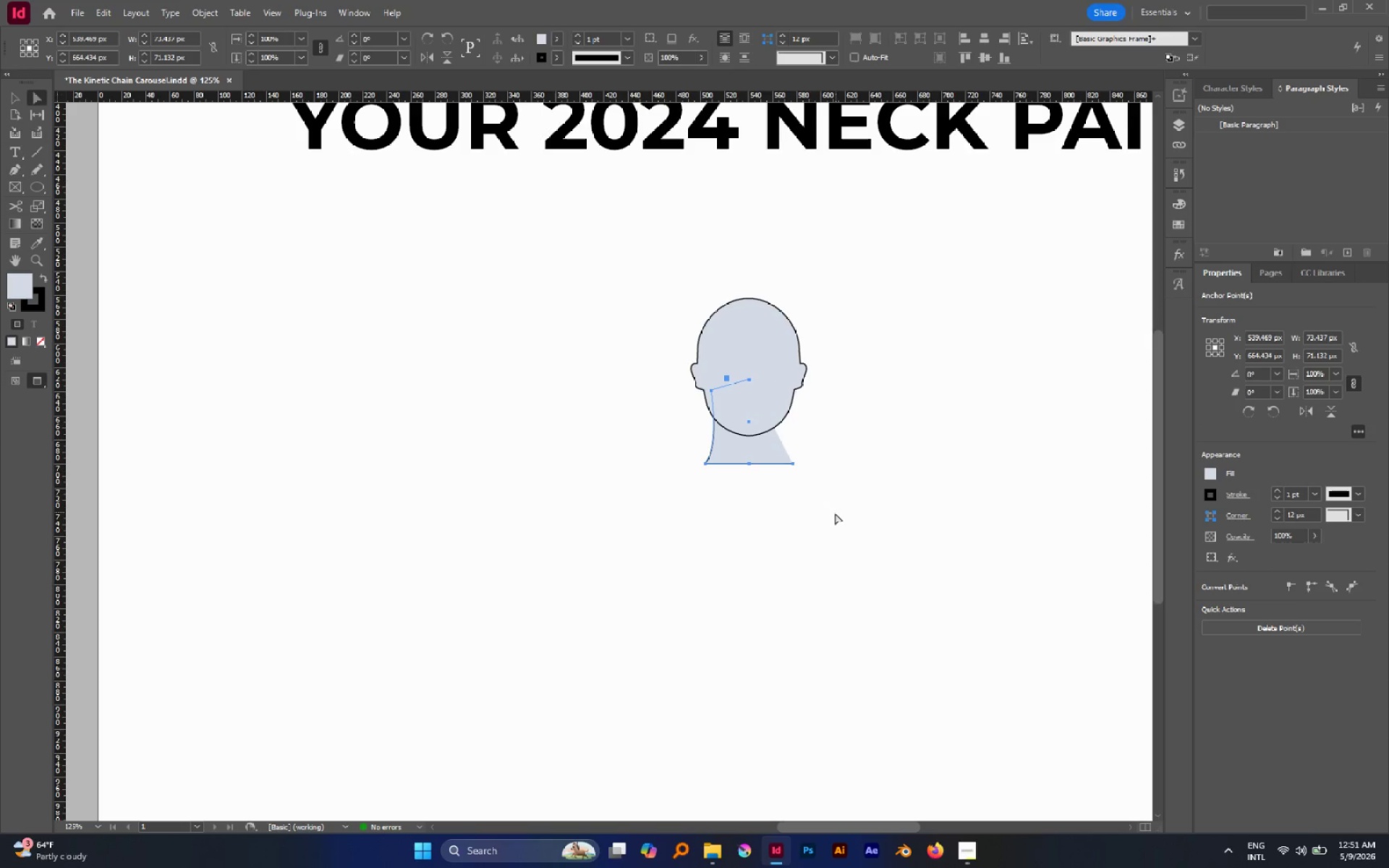 
left_click_drag(start_coordinate=[835, 513], to_coordinate=[788, 439])
 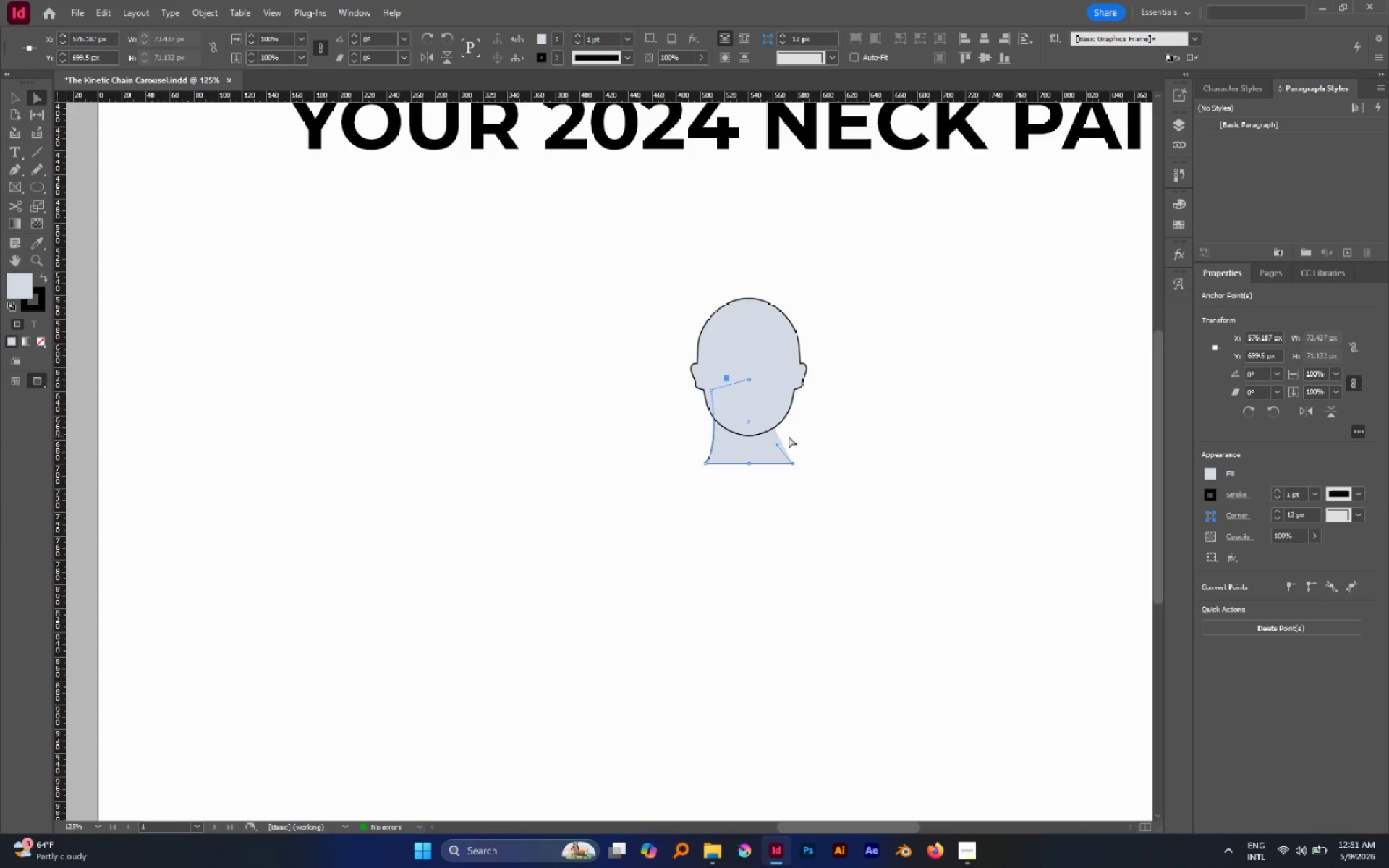 
key(Delete)
 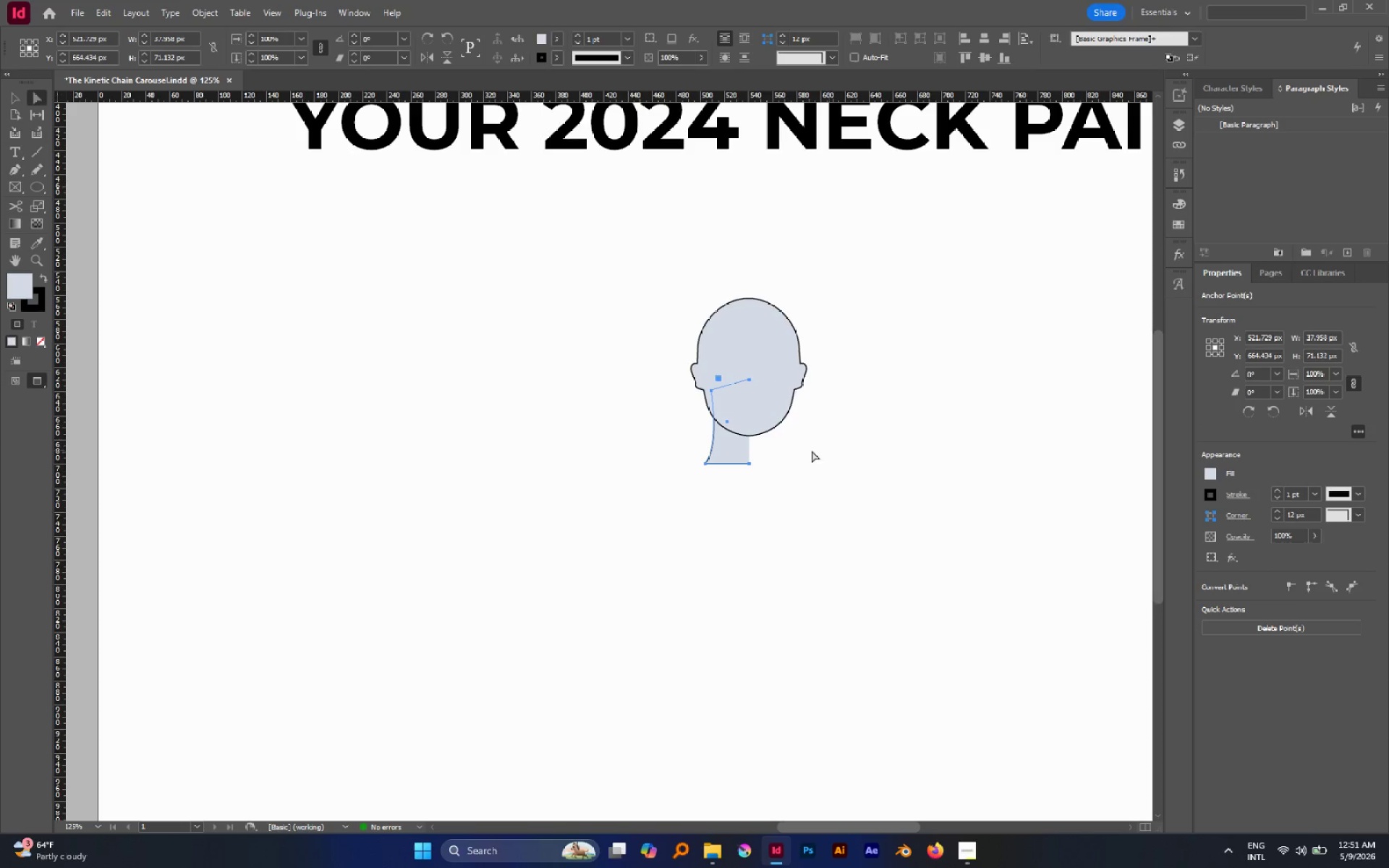 
scroll: coordinate [791, 456], scroll_direction: down, amount: 2.0
 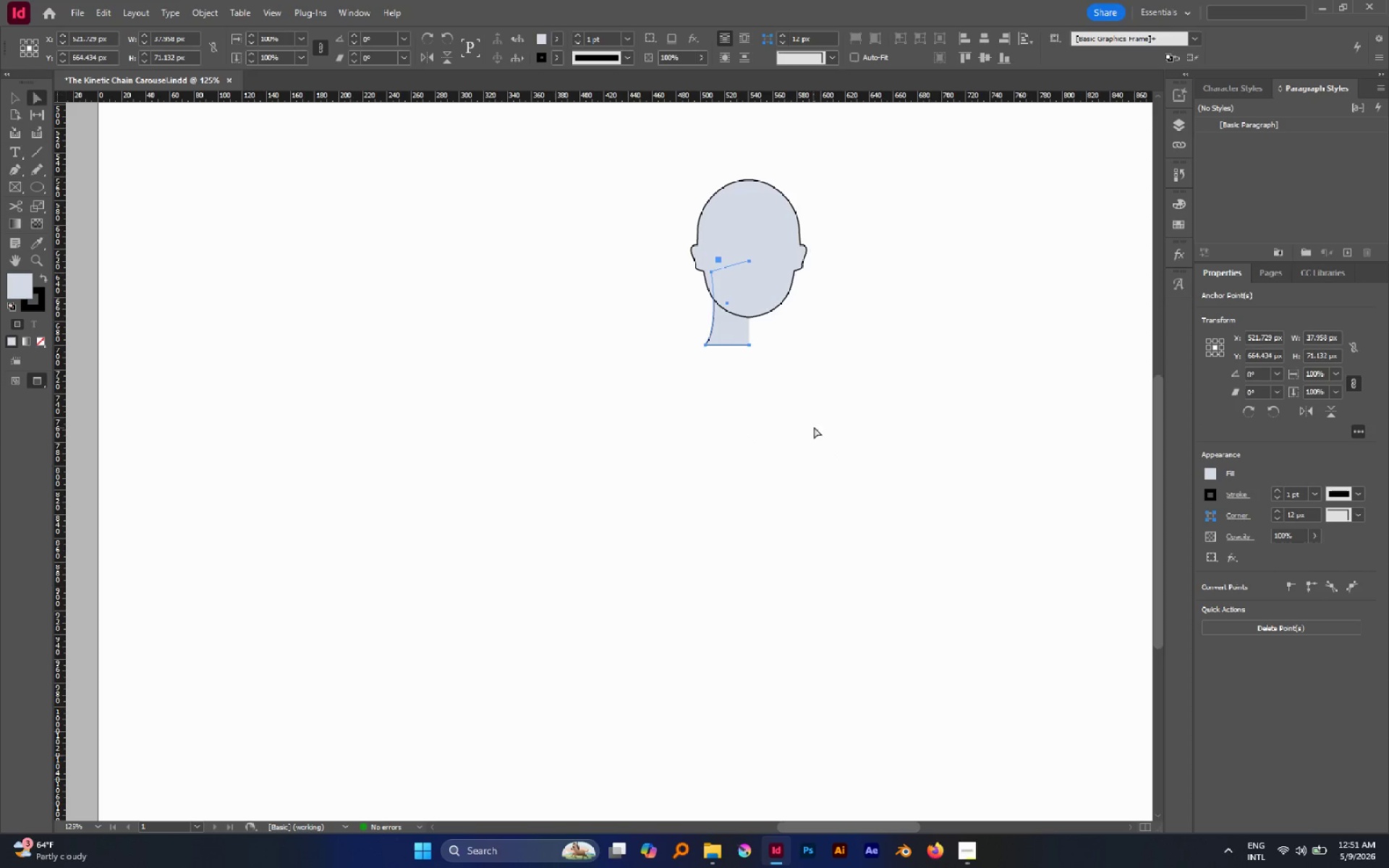 
left_click_drag(start_coordinate=[805, 414], to_coordinate=[737, 332])
 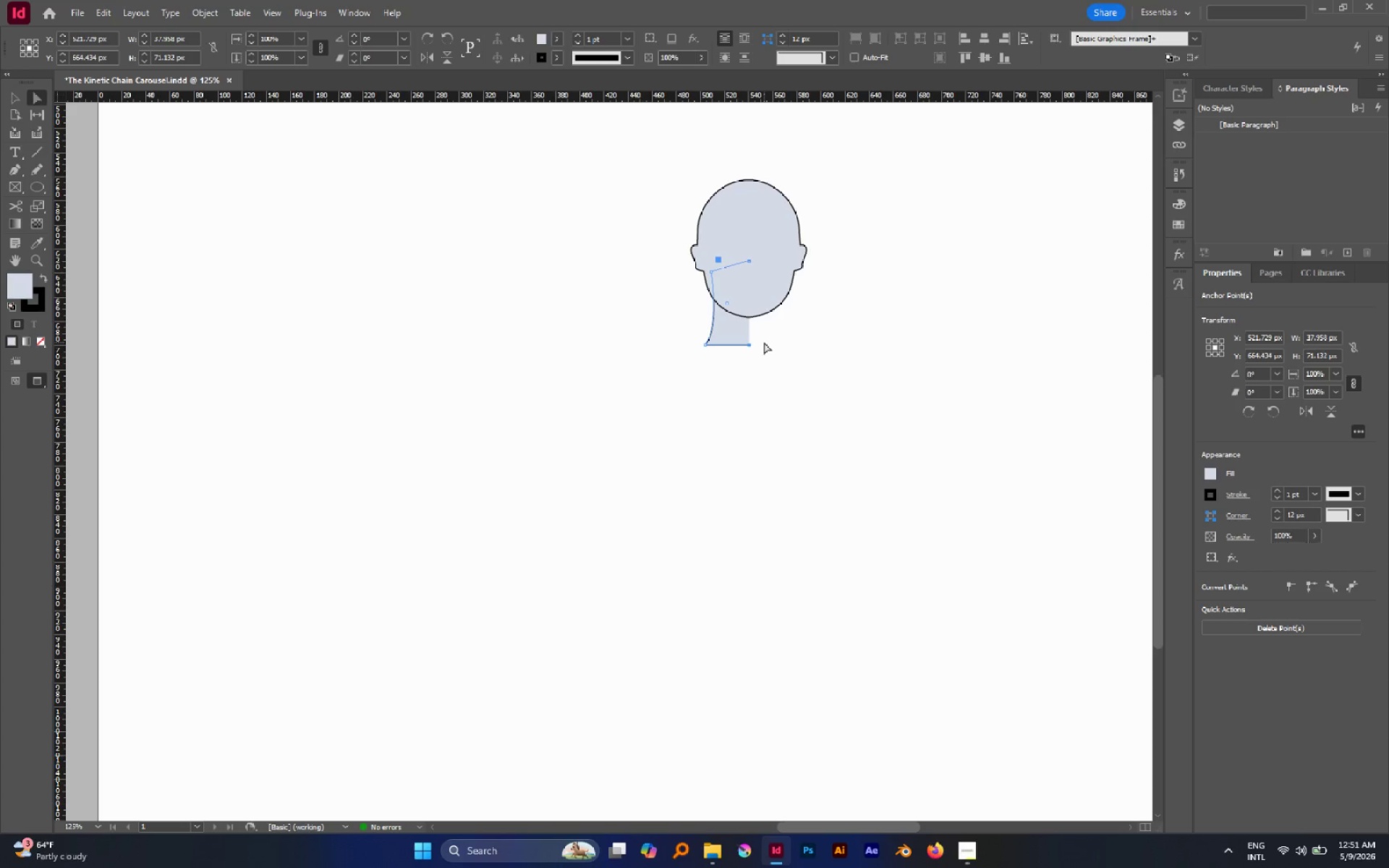 
key(Delete)
 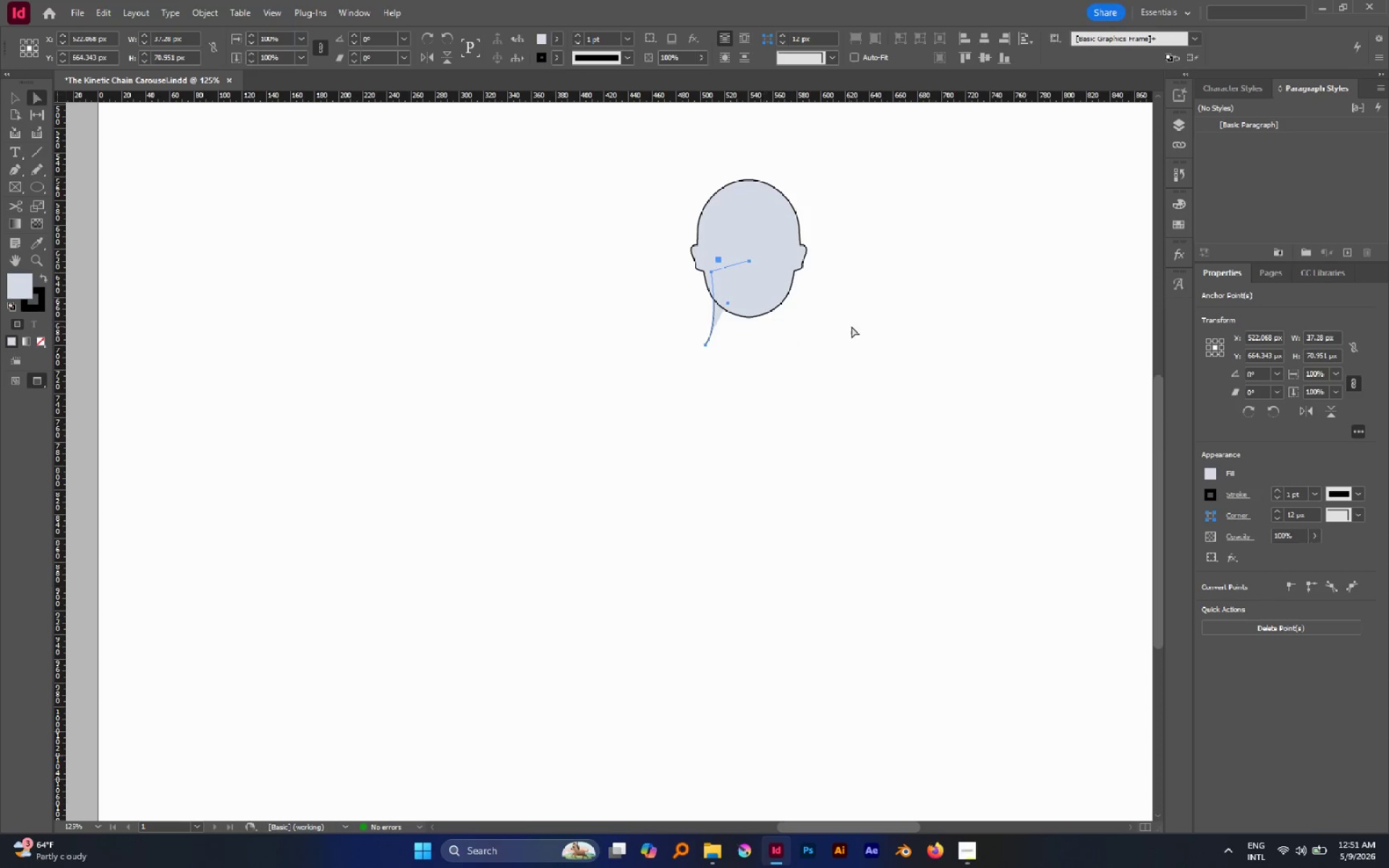 
scroll: coordinate [703, 312], scroll_direction: down, amount: 3.0
 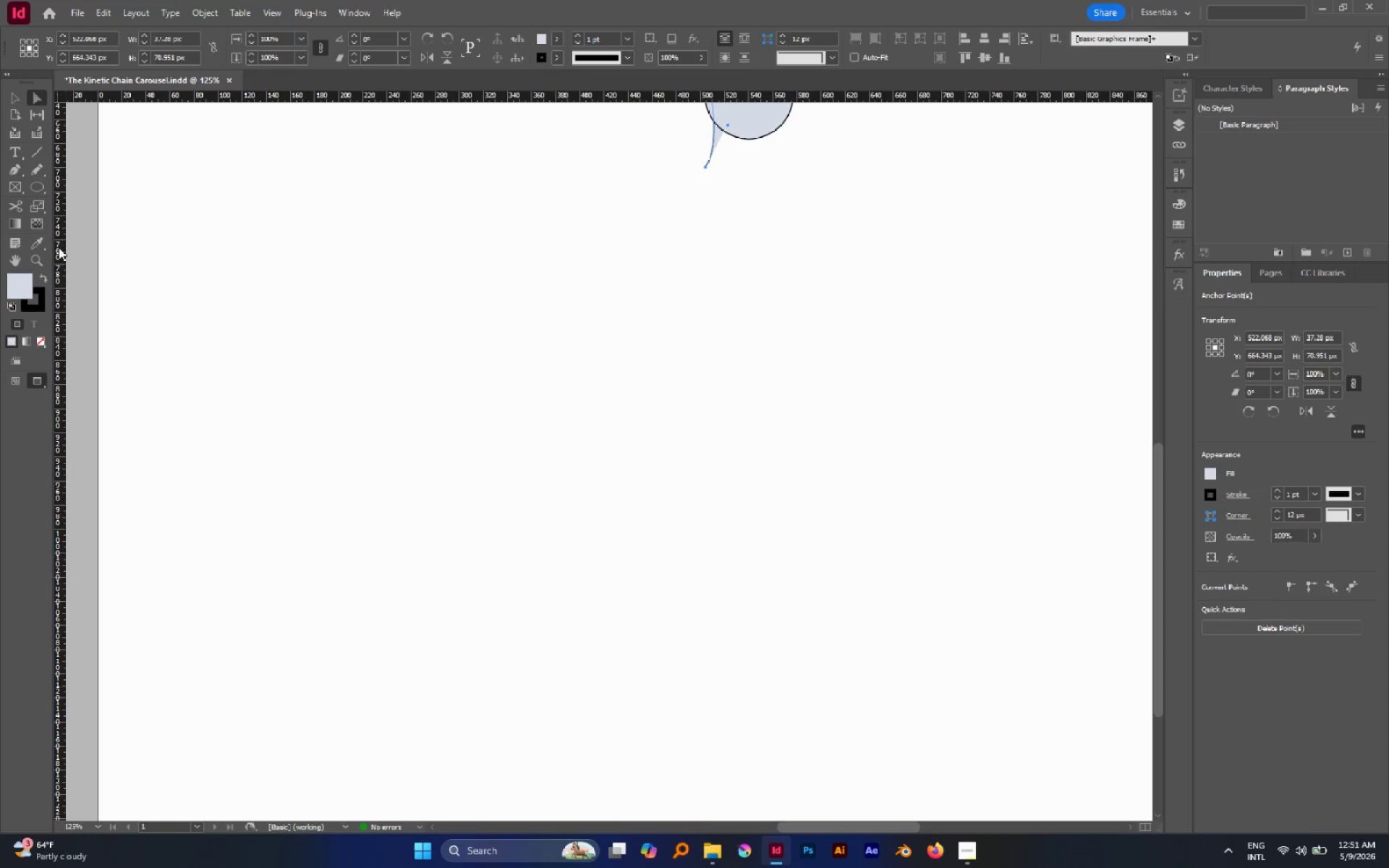 
left_click_drag(start_coordinate=[60, 247], to_coordinate=[760, 190])
 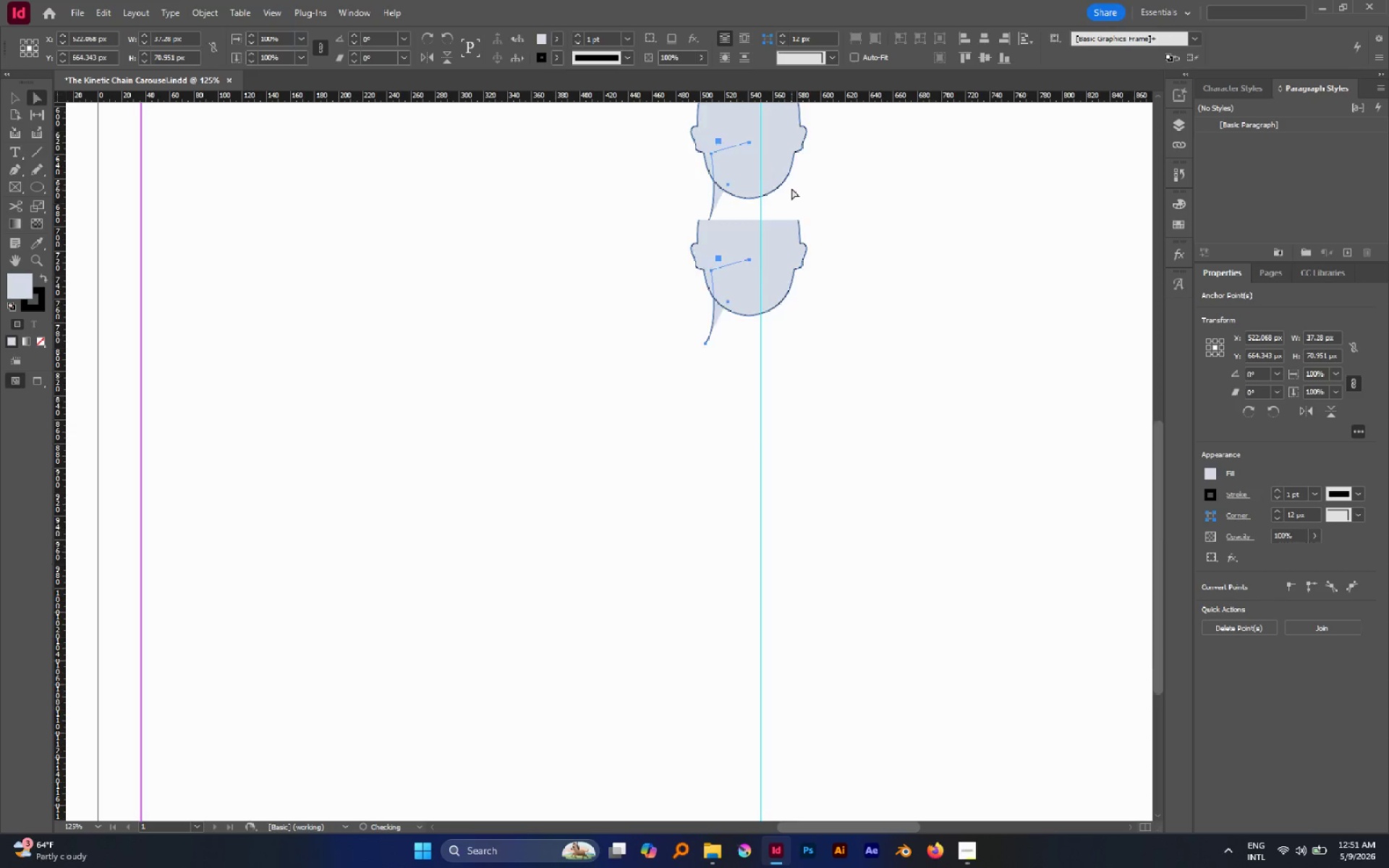 
scroll: coordinate [791, 188], scroll_direction: up, amount: 5.0
 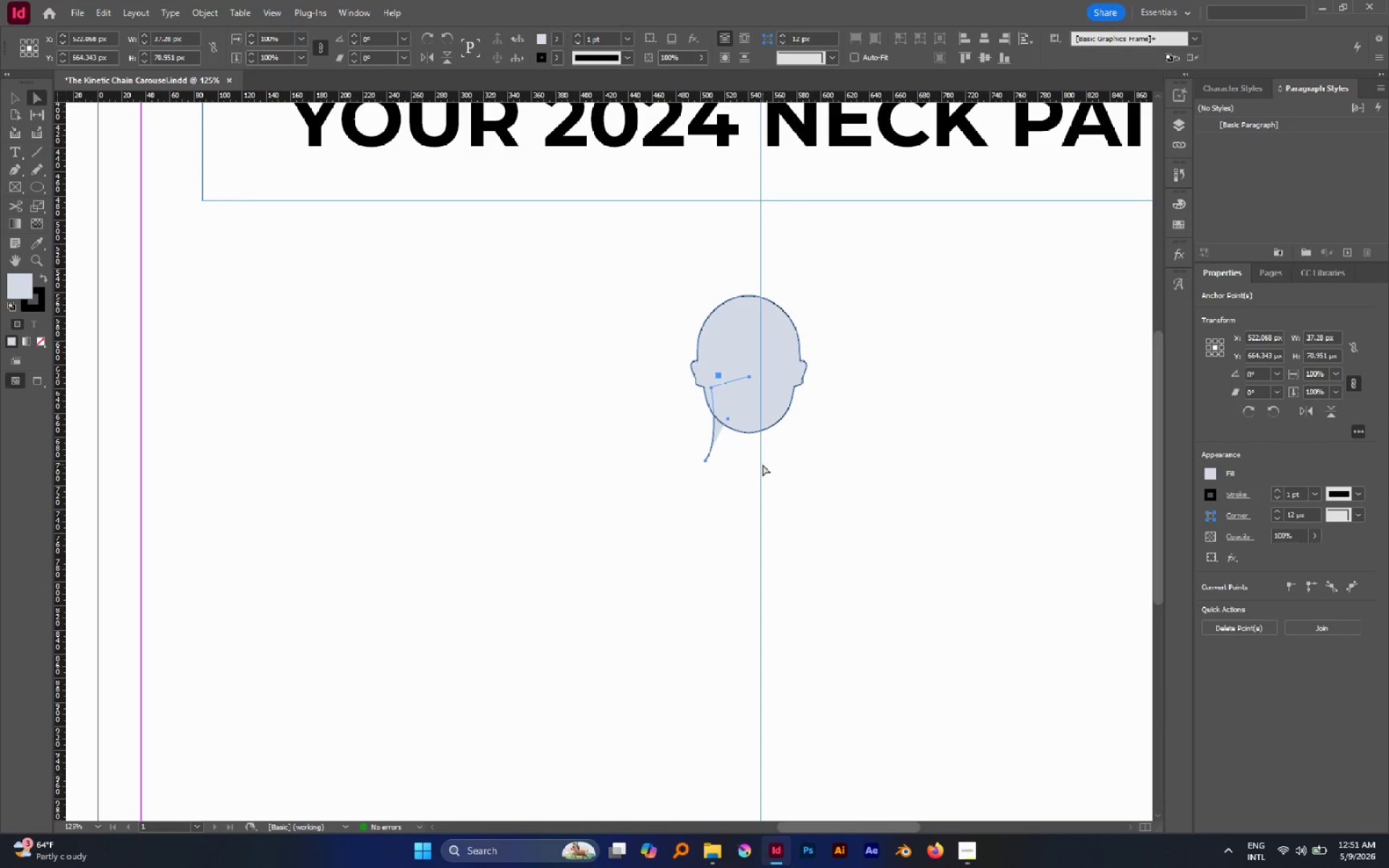 
left_click_drag(start_coordinate=[763, 465], to_coordinate=[751, 464])
 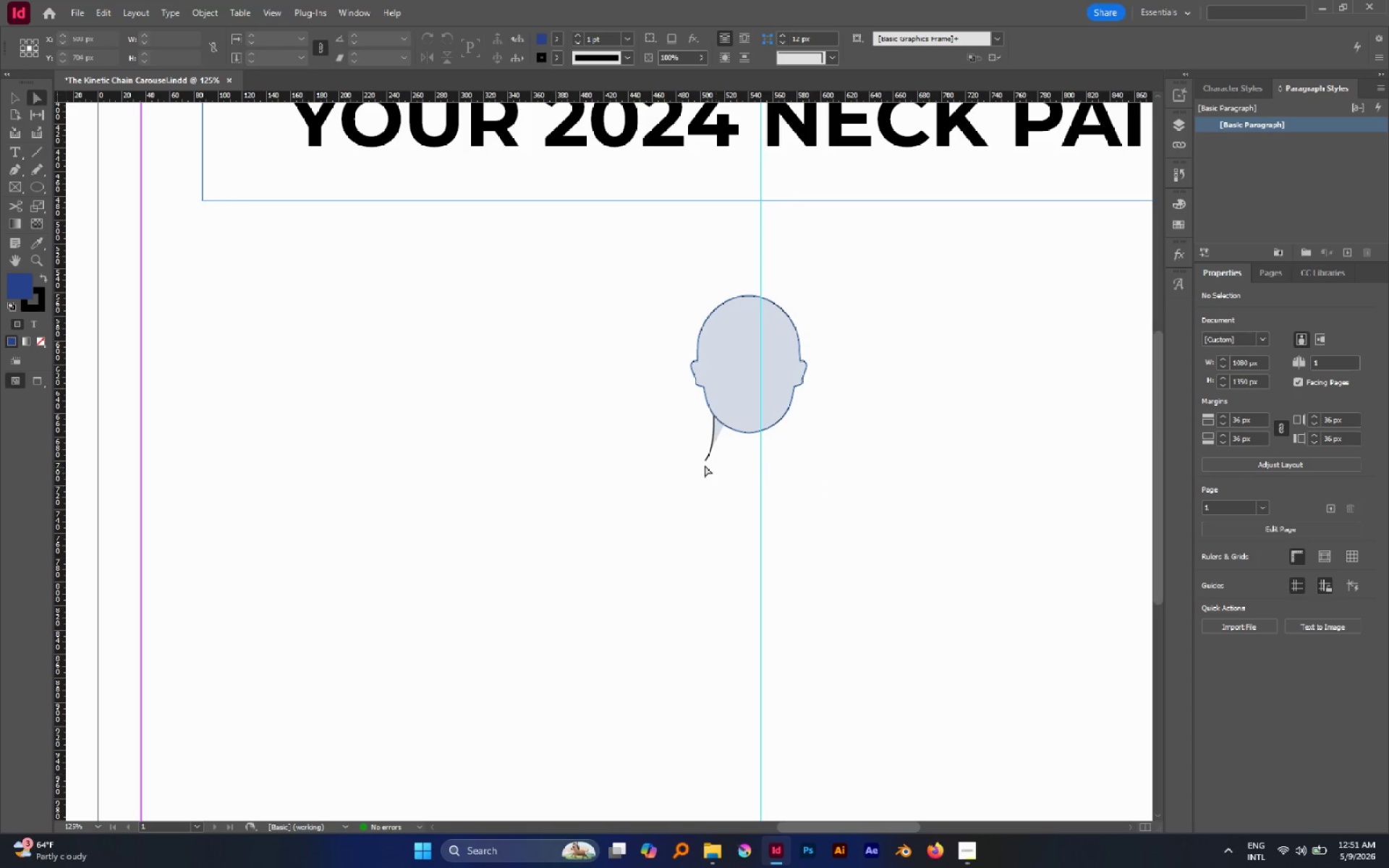 
left_click([710, 443])
 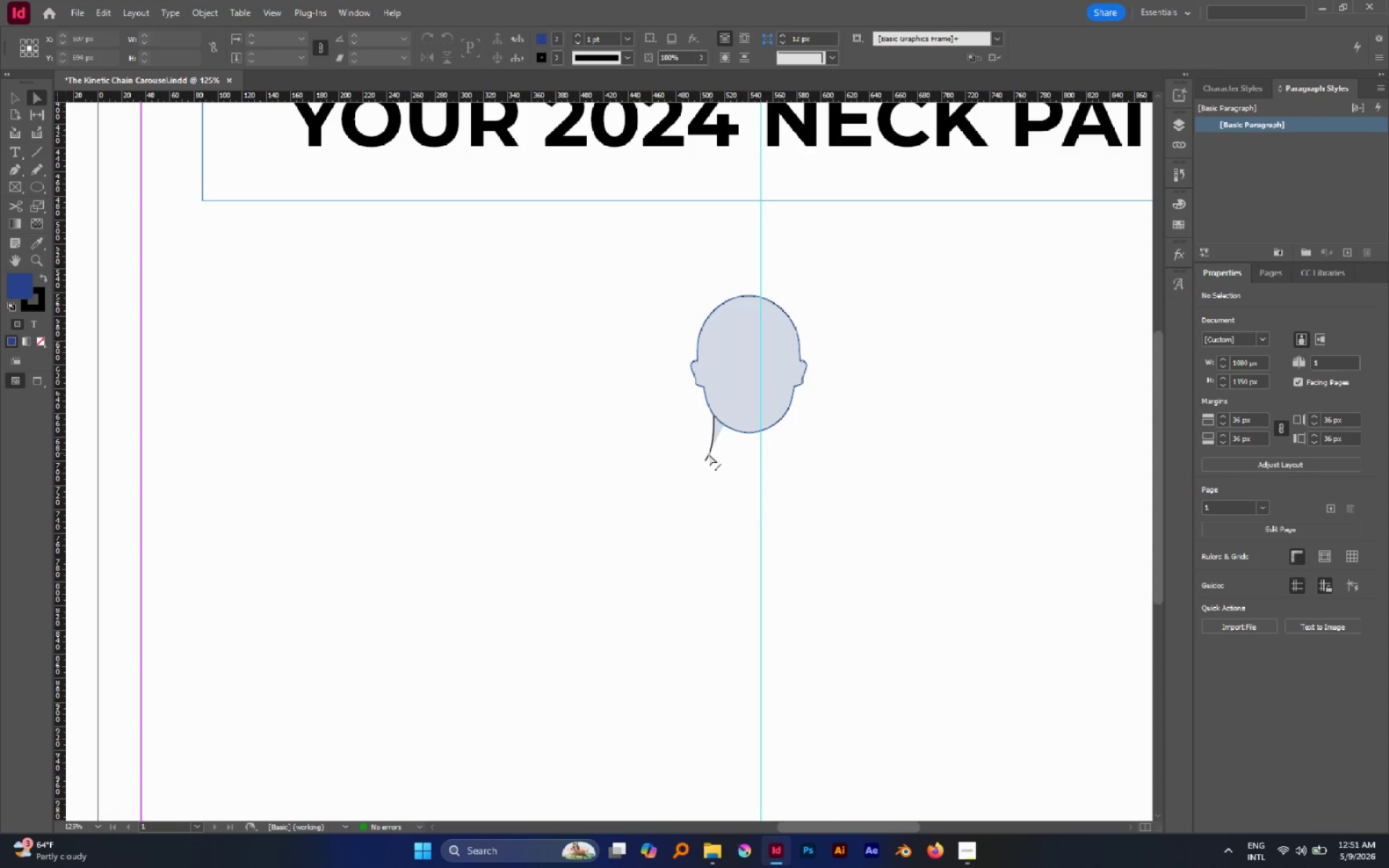 
hold_key(key=AltLeft, duration=1.17)
left_click([707, 458])
 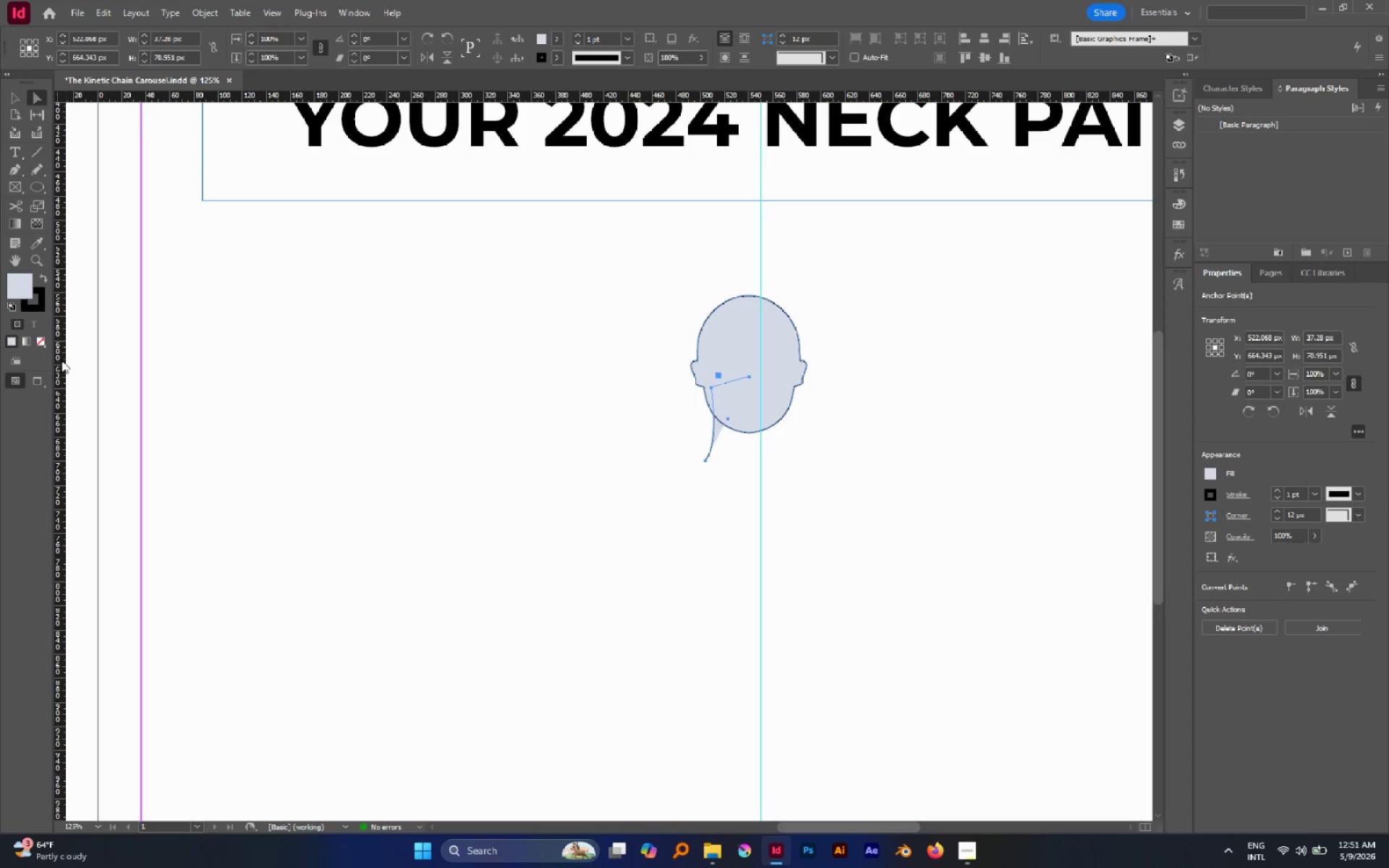 
left_click_drag(start_coordinate=[62, 360], to_coordinate=[751, 377])
 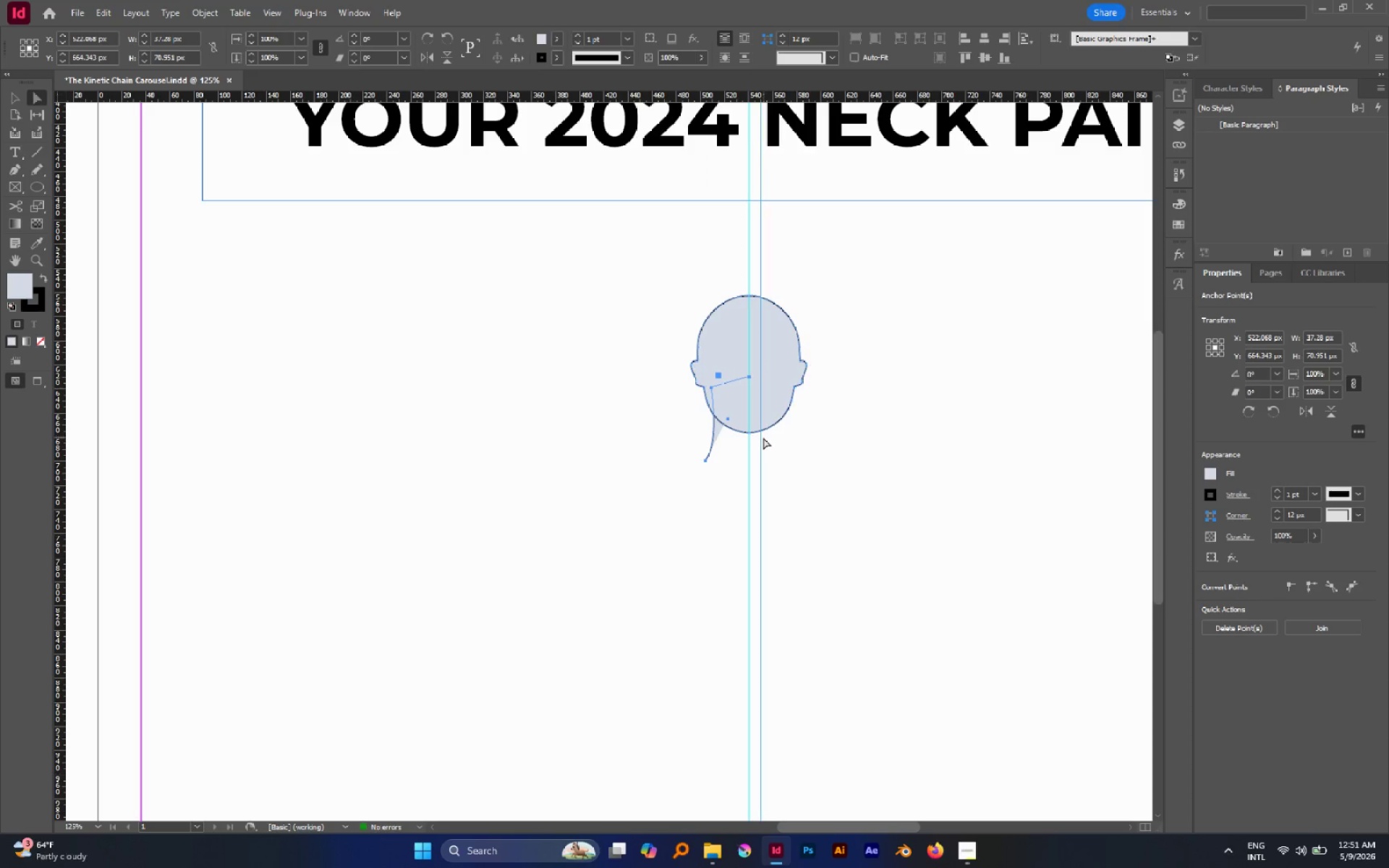 
left_click([763, 438])
 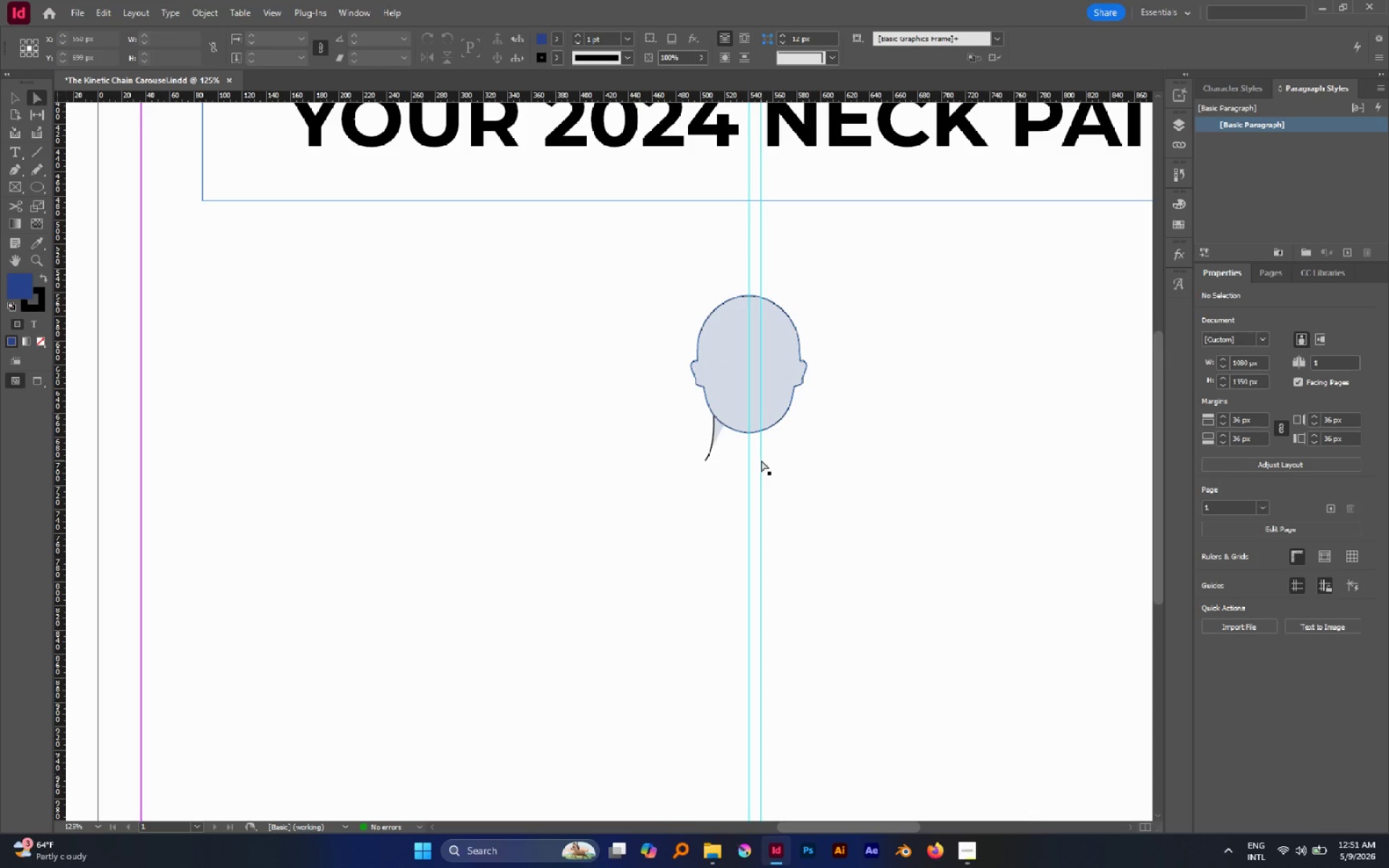 
left_click_drag(start_coordinate=[761, 460], to_coordinate=[900, 483])
 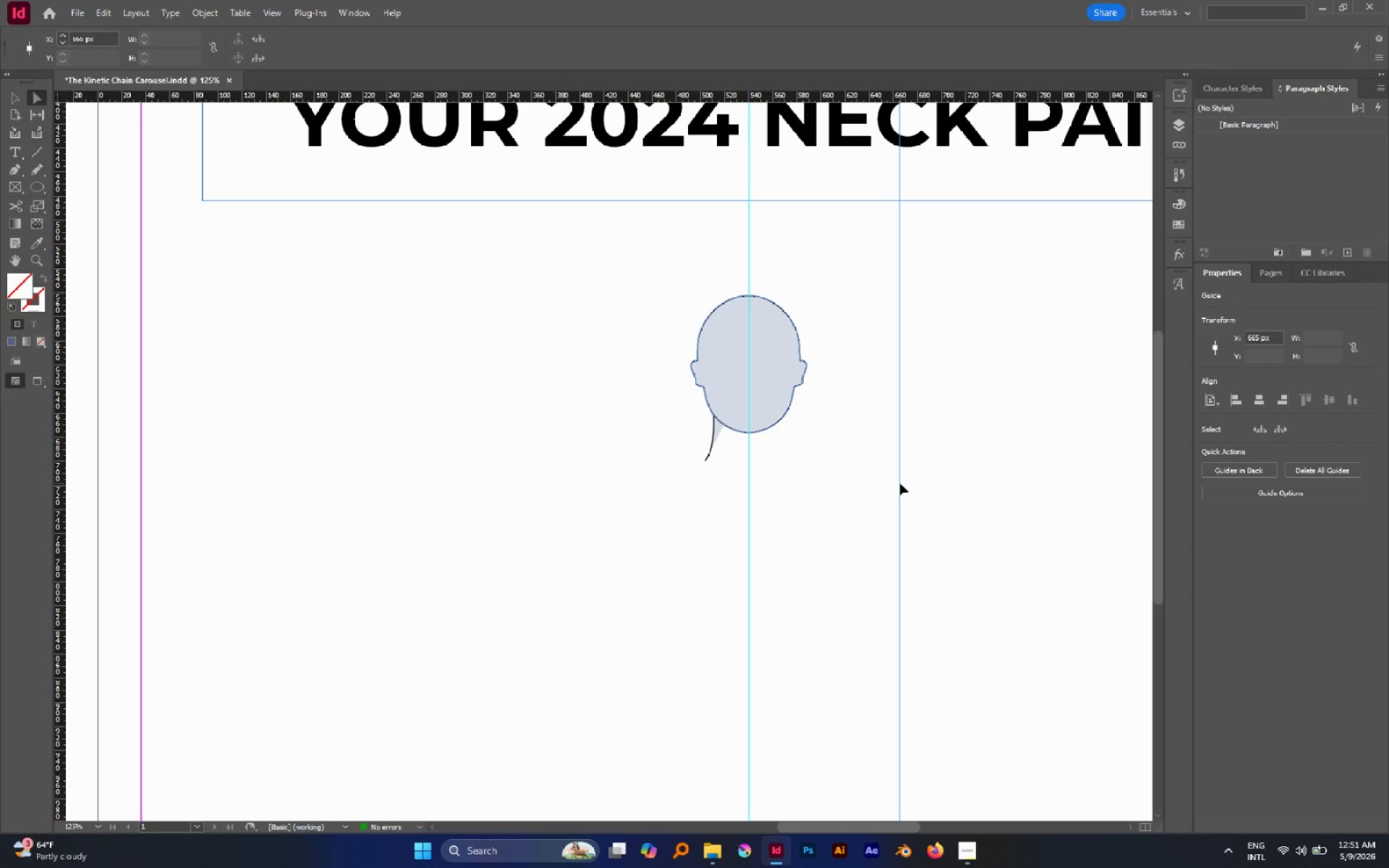 
key(Delete)
 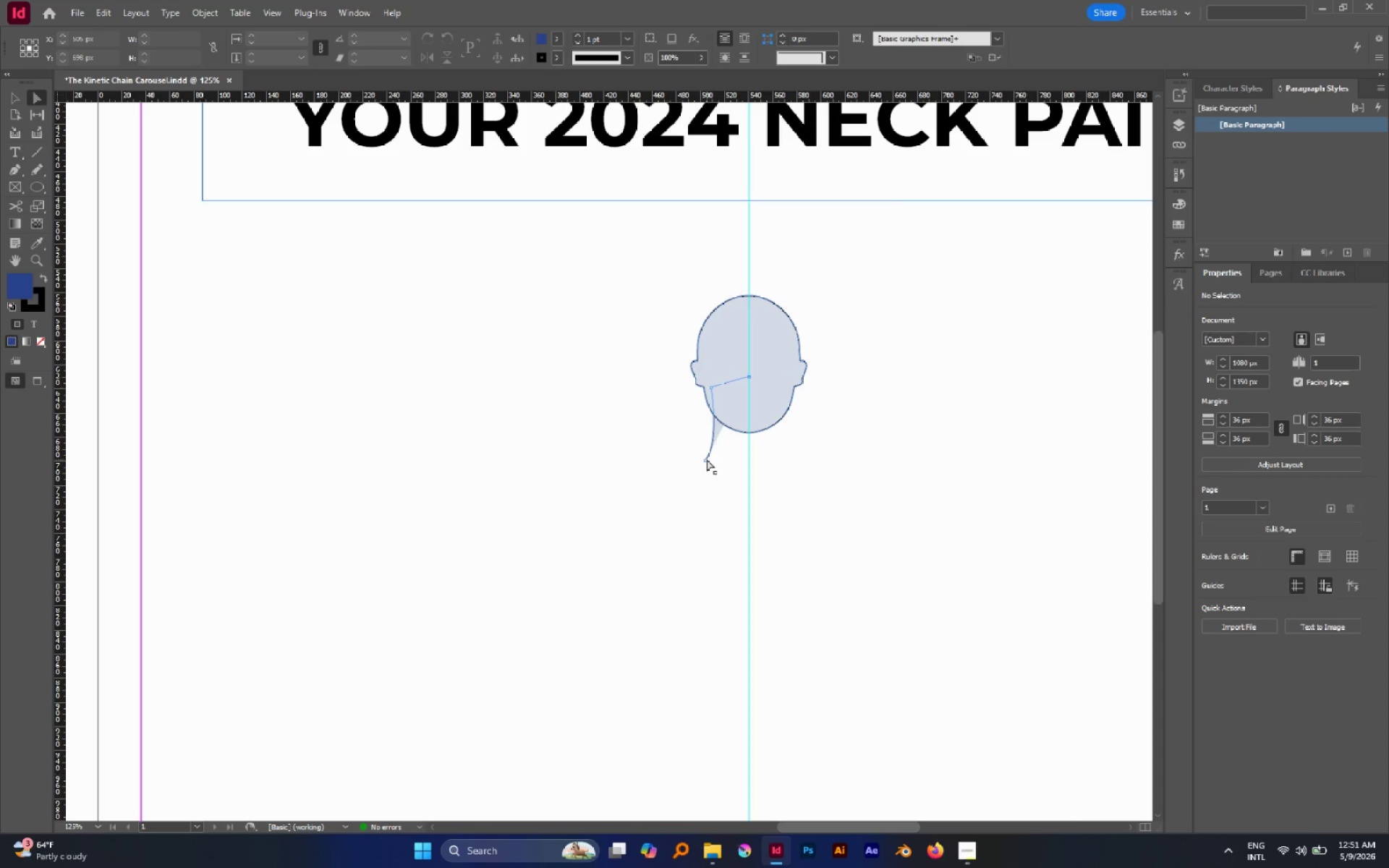 
key(P)
 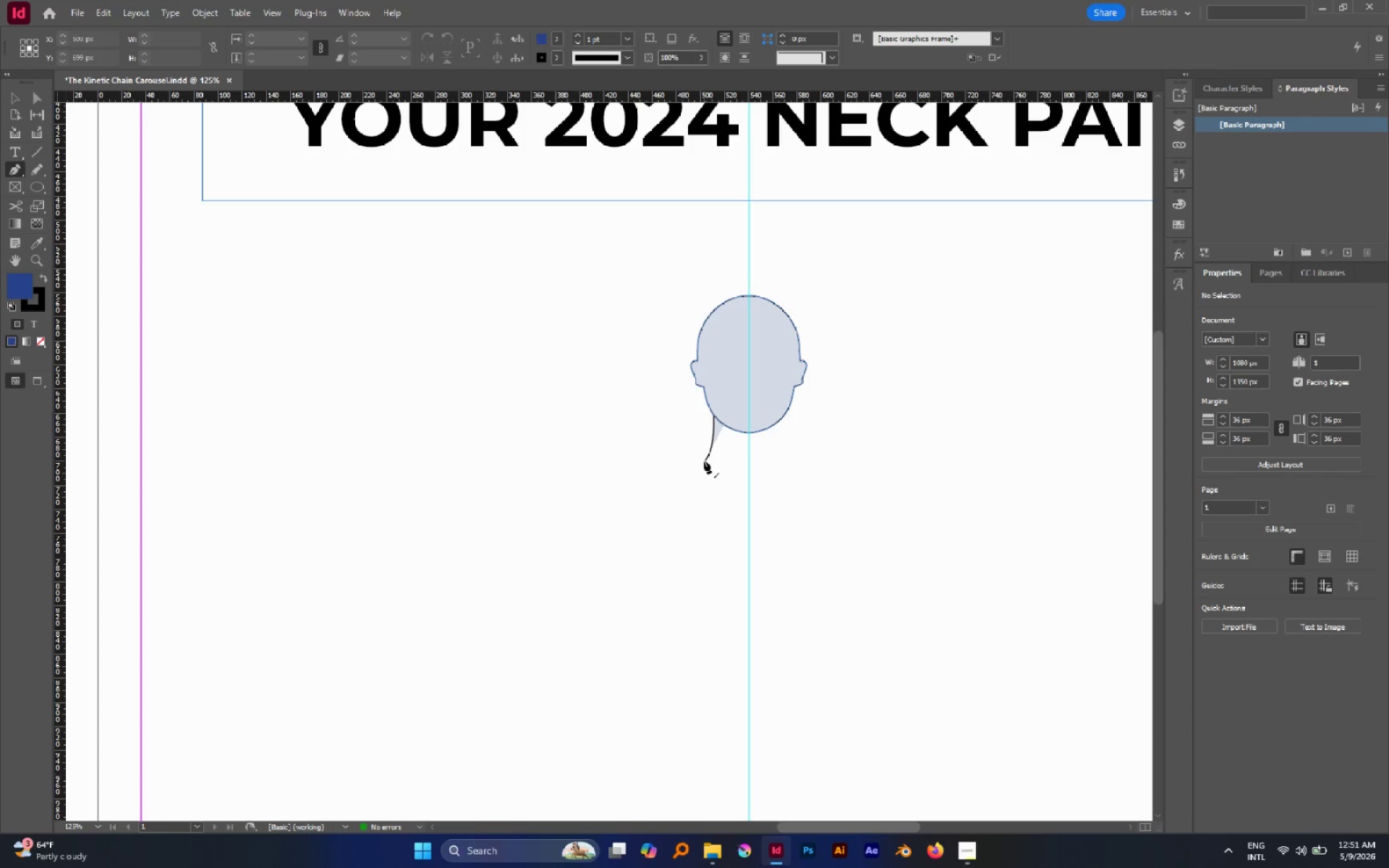 
left_click([704, 461])
 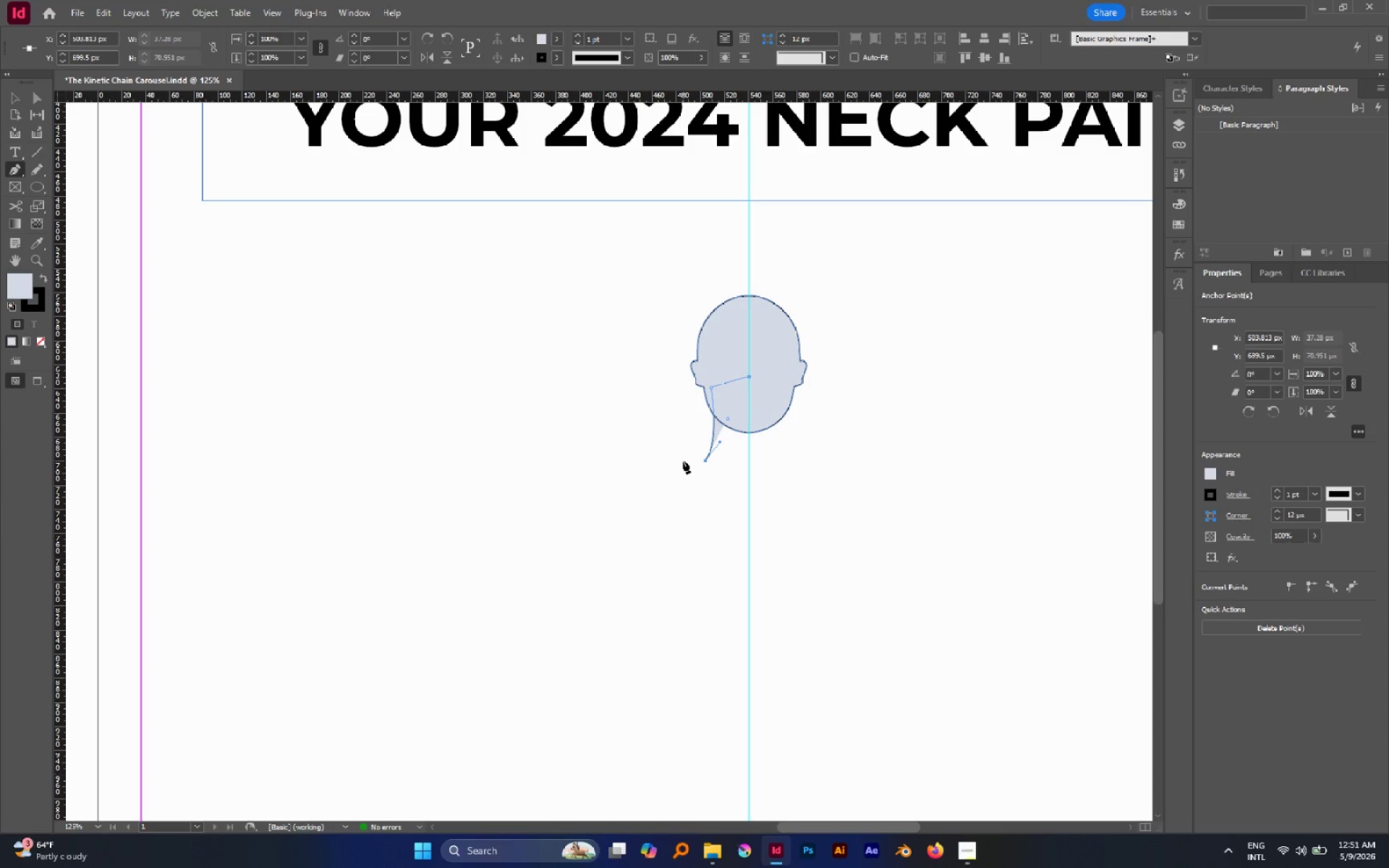 
left_click_drag(start_coordinate=[683, 461], to_coordinate=[655, 463])
 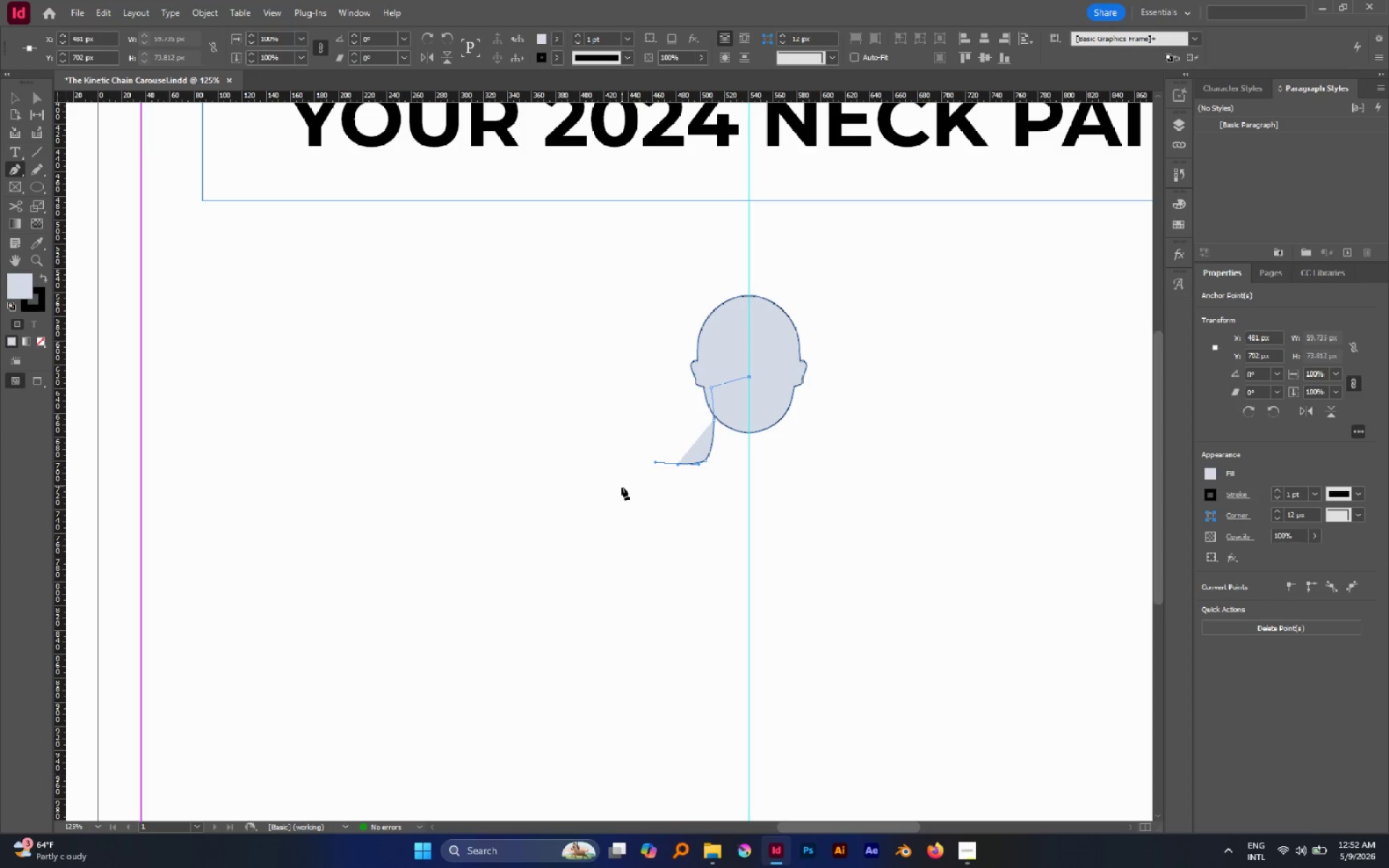 
hold_key(key=Space, duration=0.78)
 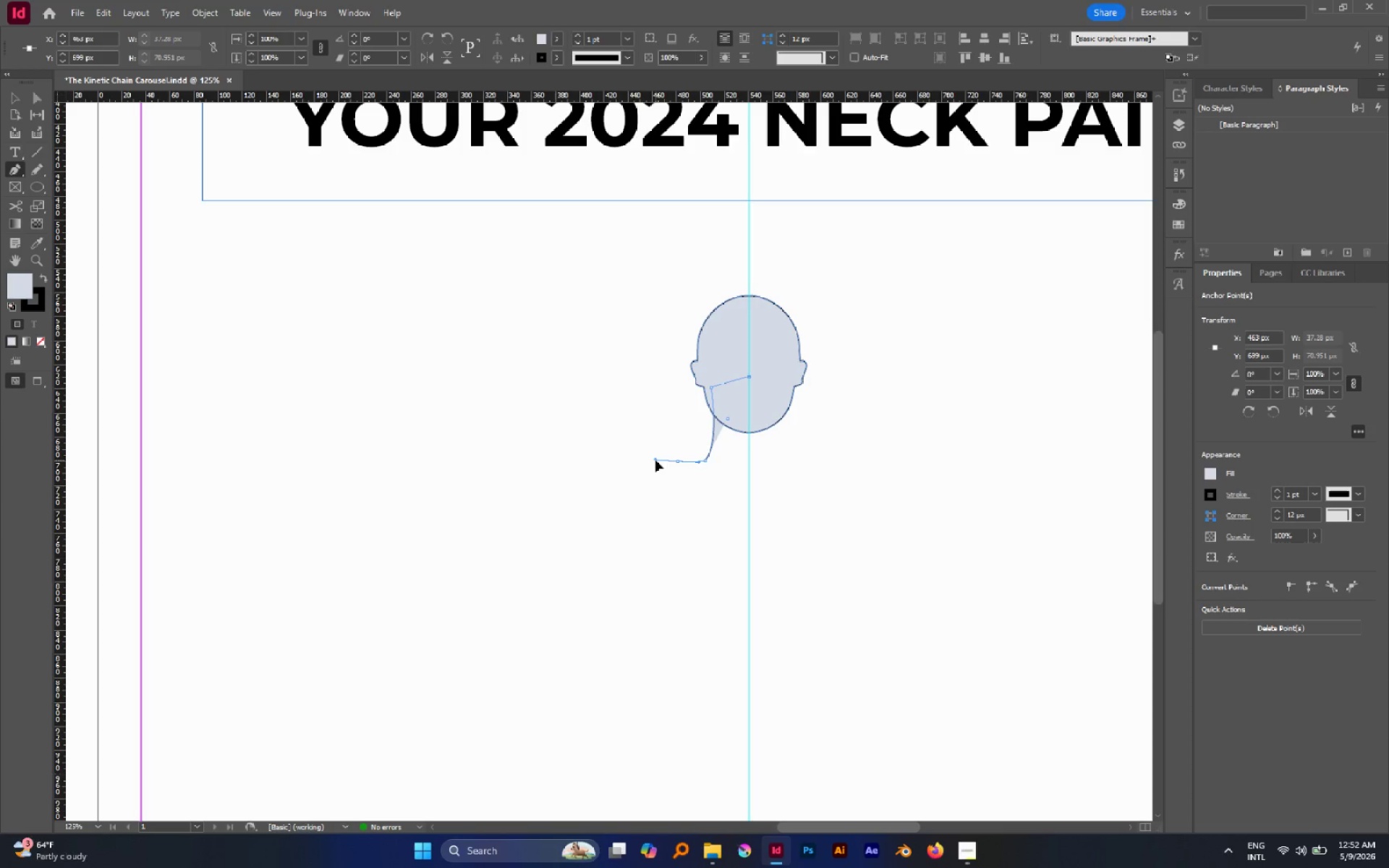 
hold_key(key=Space, duration=1.36)
 